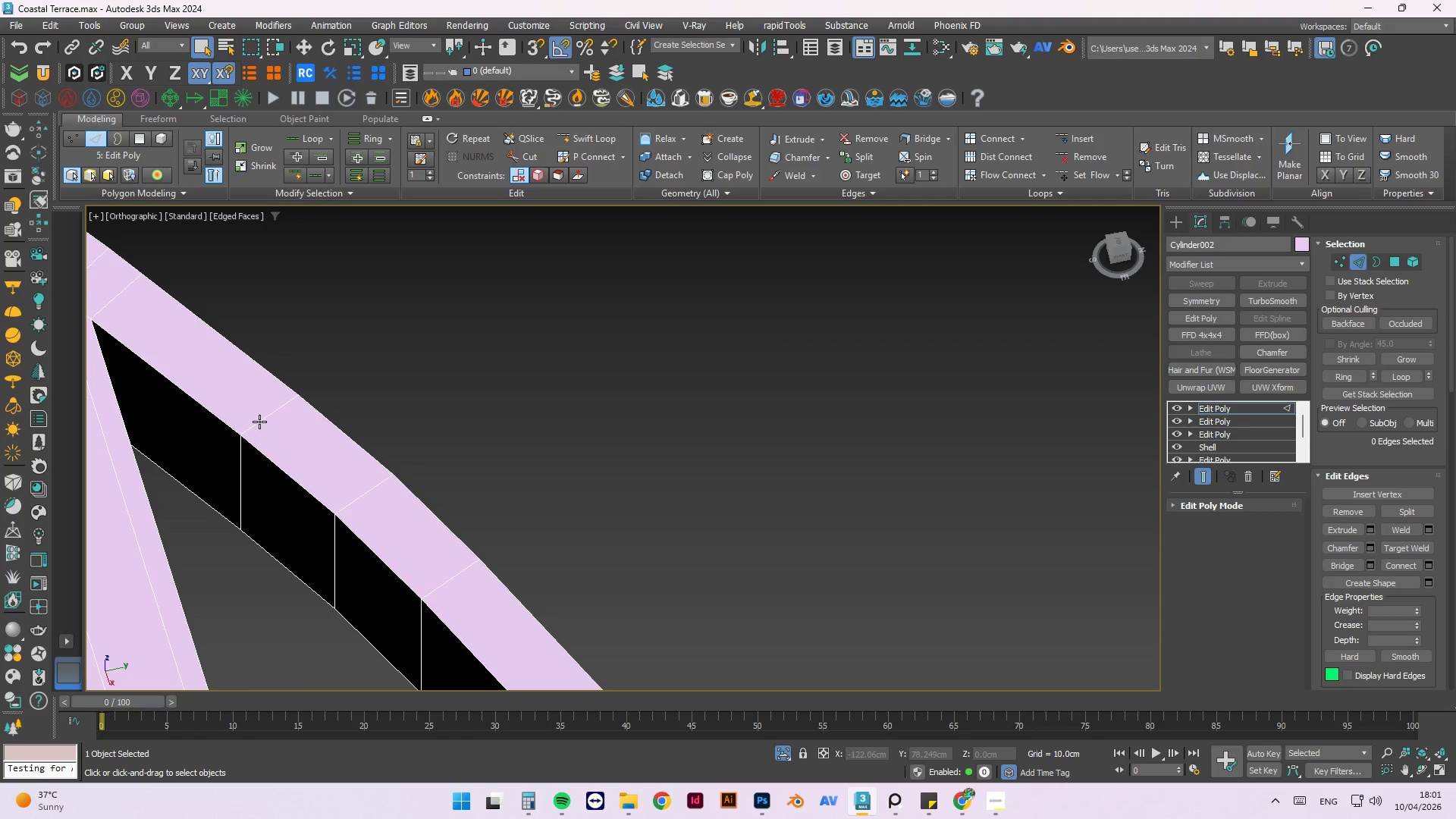 
double_click([259, 422])
 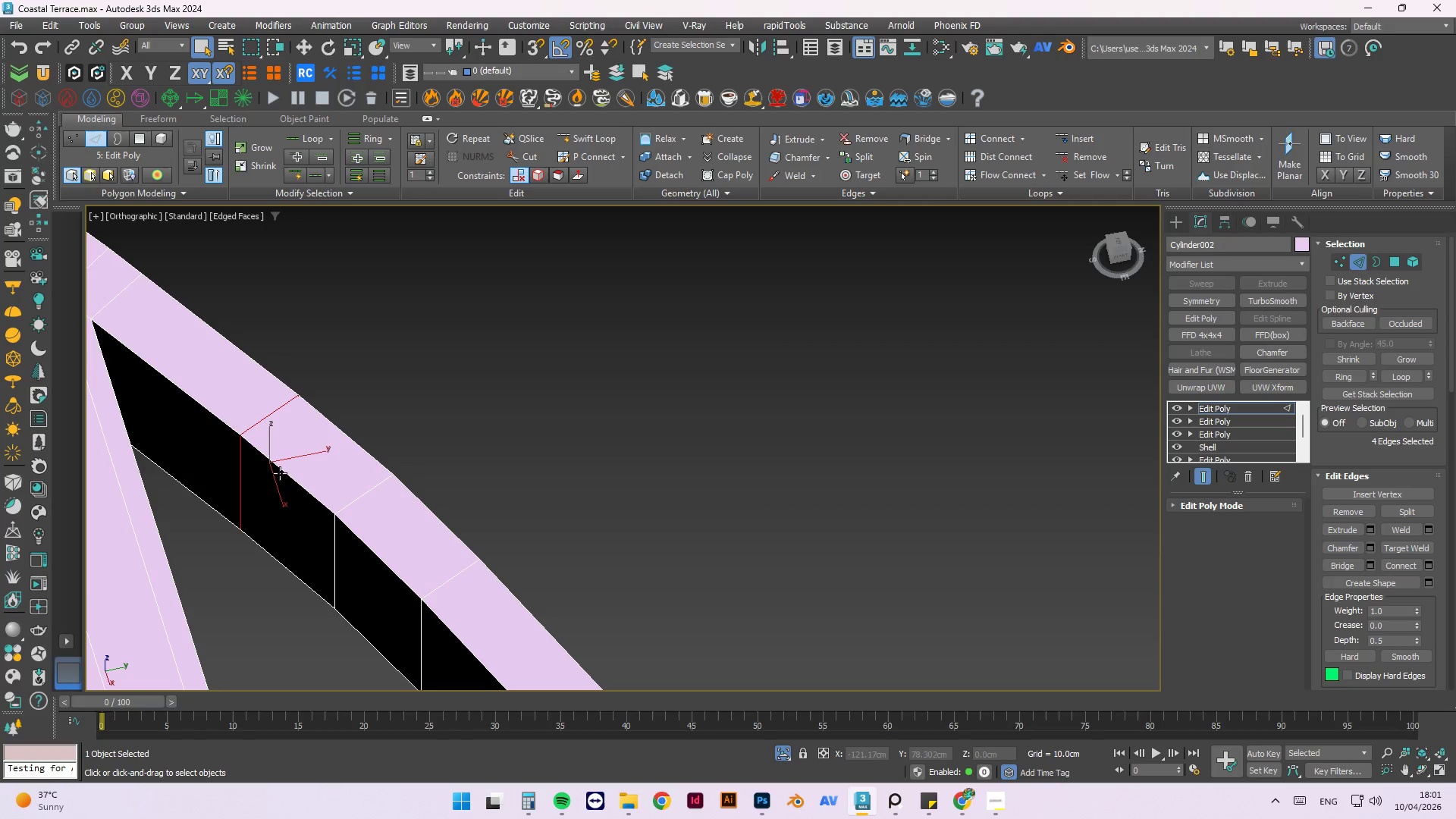 
left_click([283, 472])
 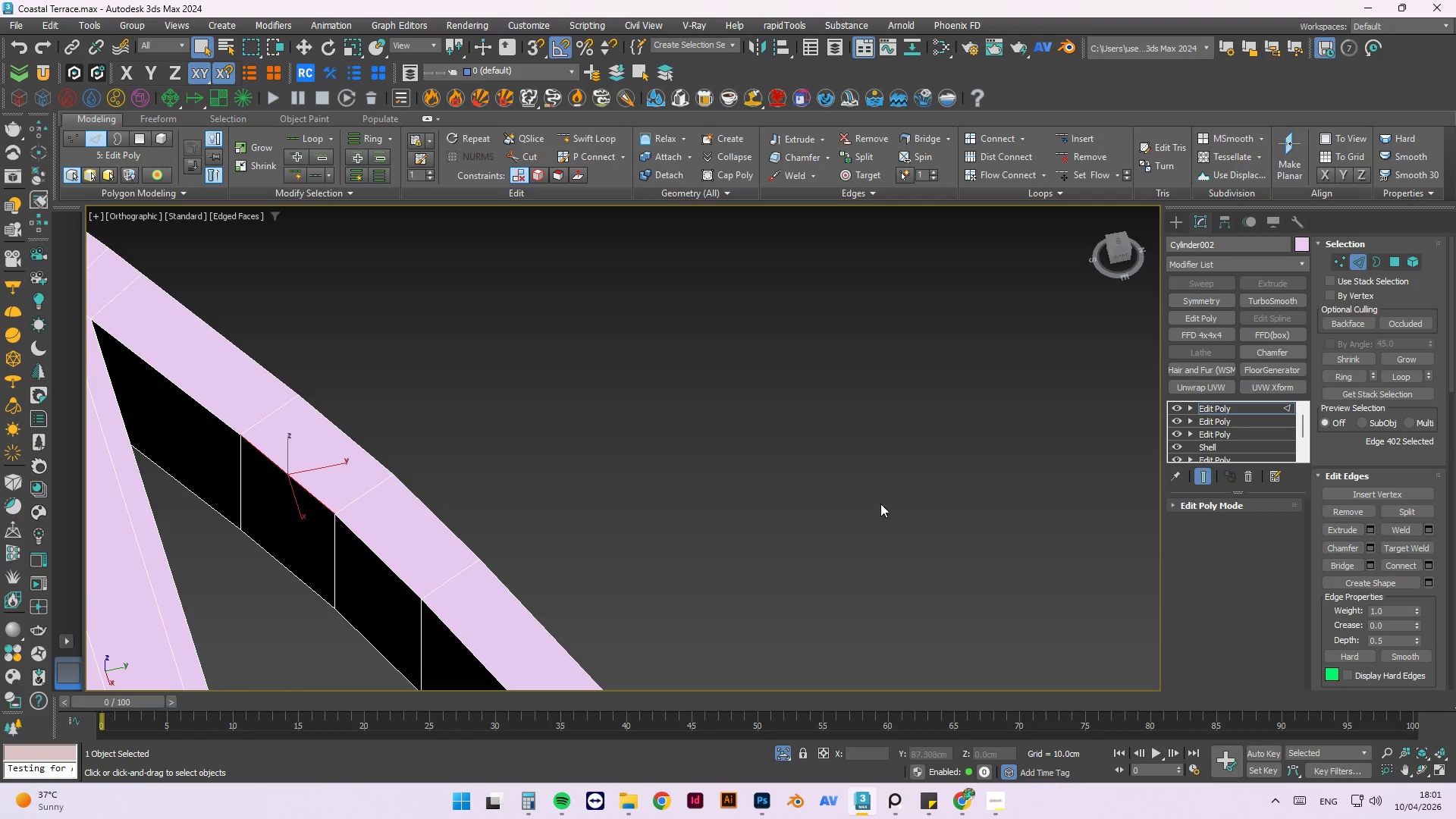 
scroll: coordinate [739, 504], scroll_direction: down, amount: 1.0
 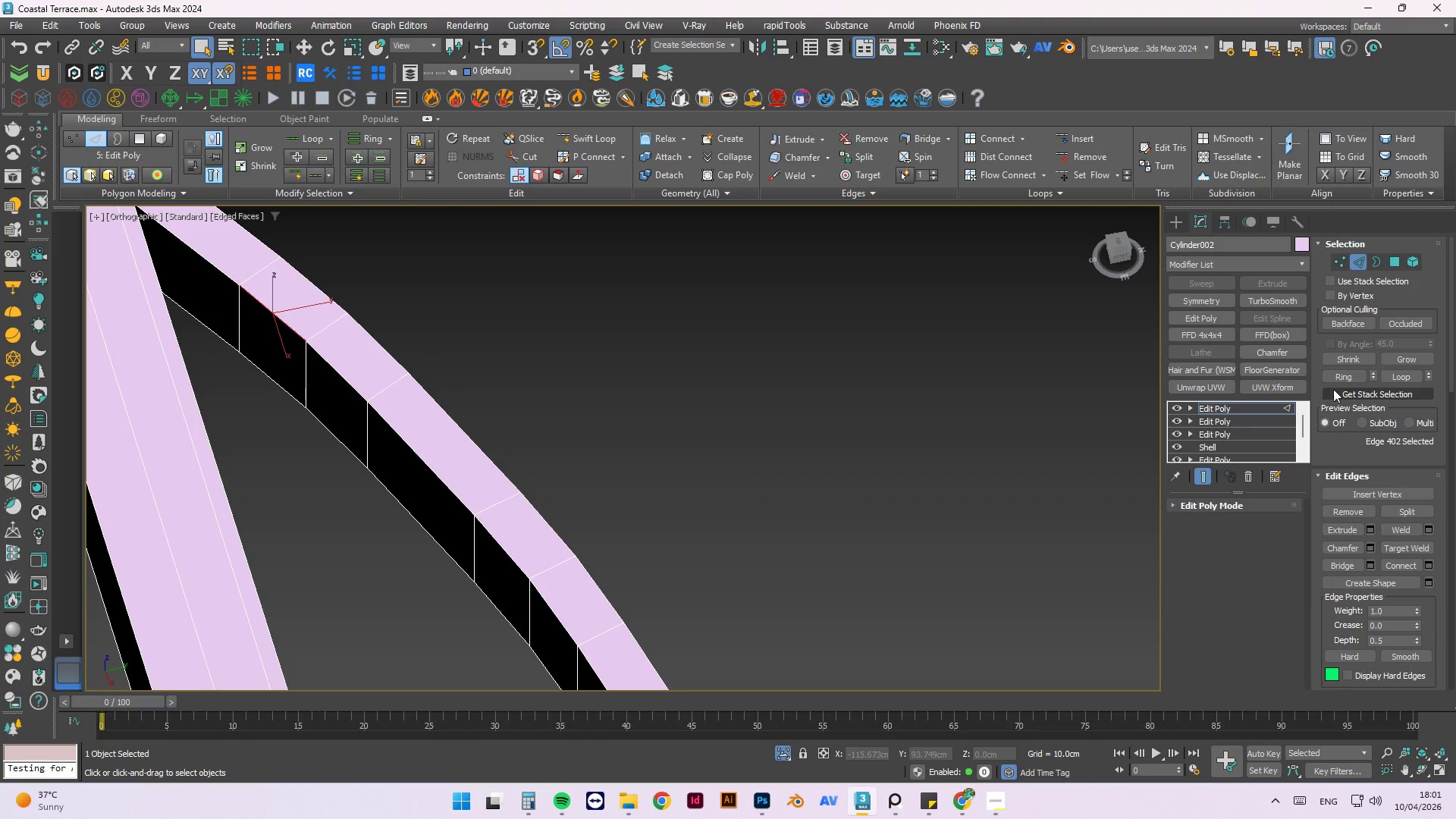 
left_click([1341, 378])
 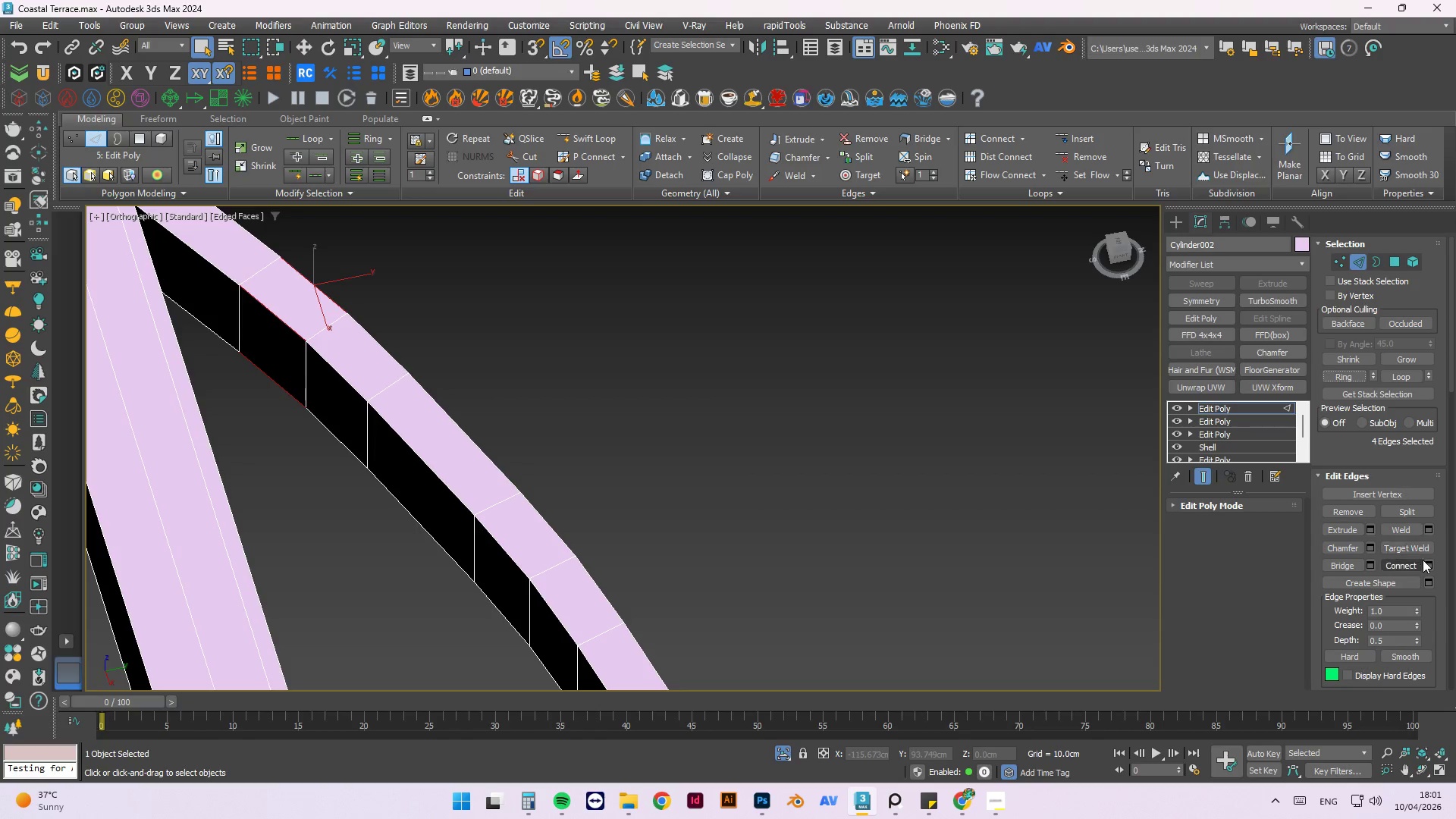 
left_click([1426, 560])
 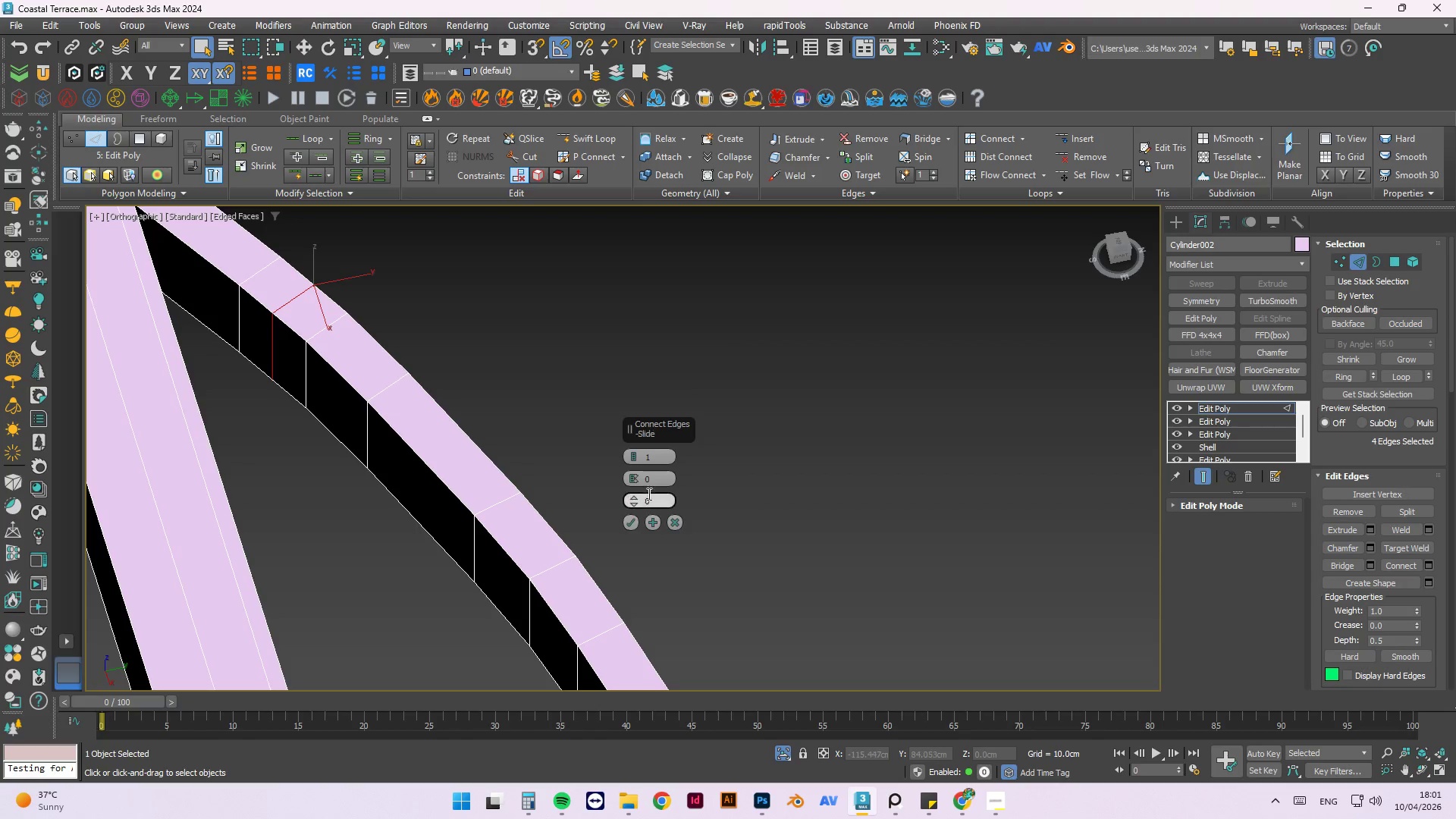 
double_click([648, 501])
 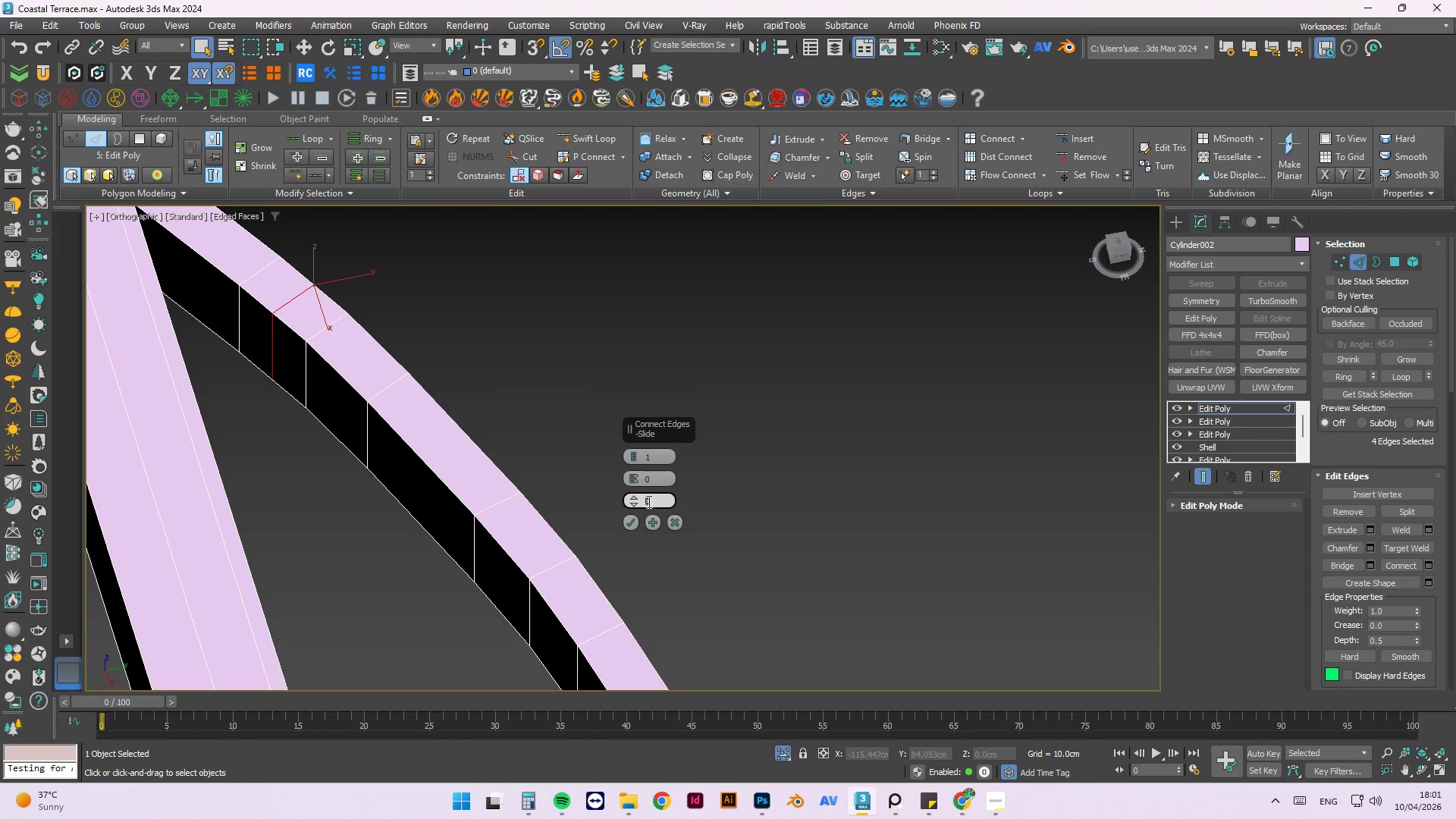 
type(654)
key(Backspace)
 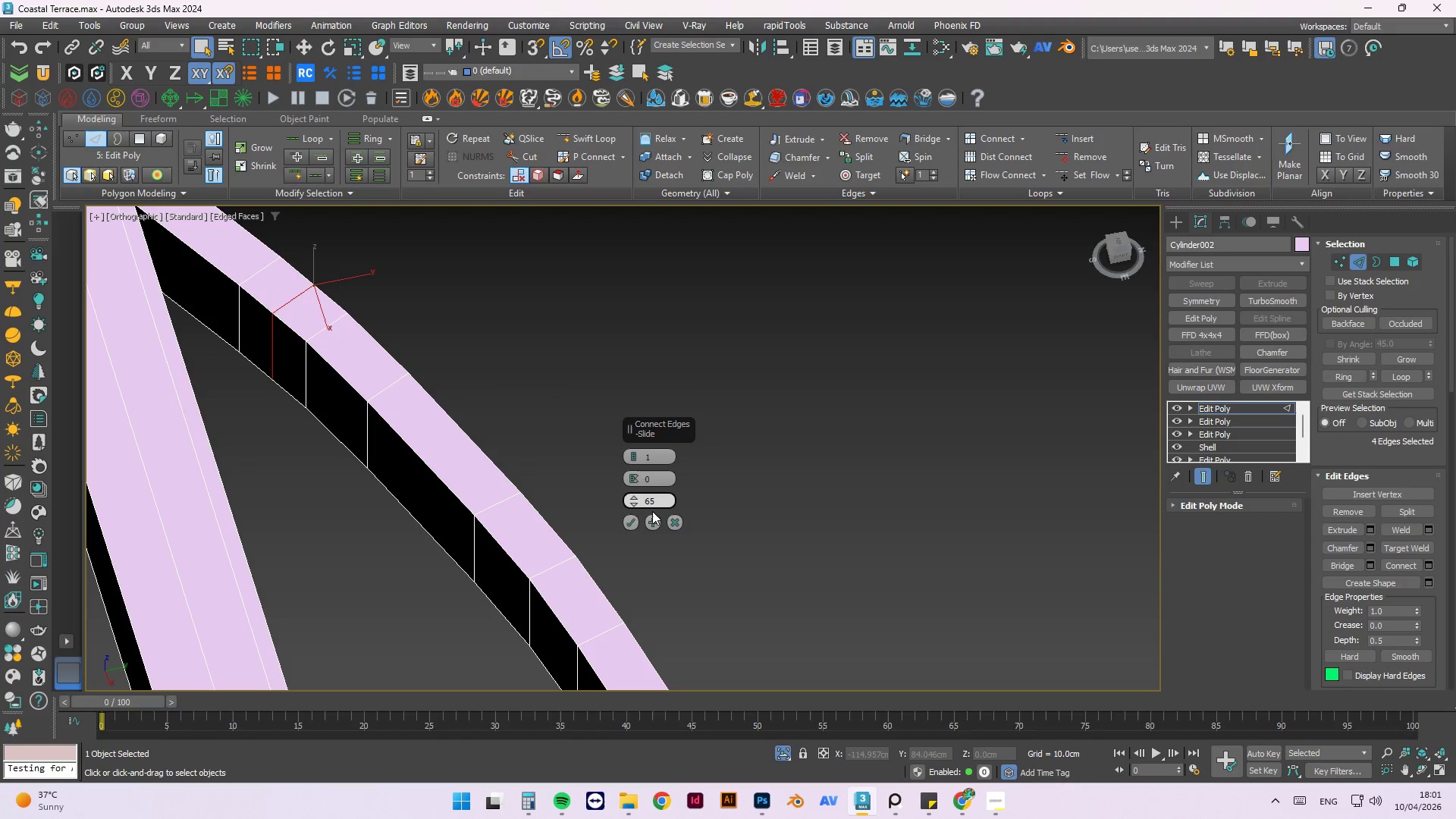 
key(Enter)
 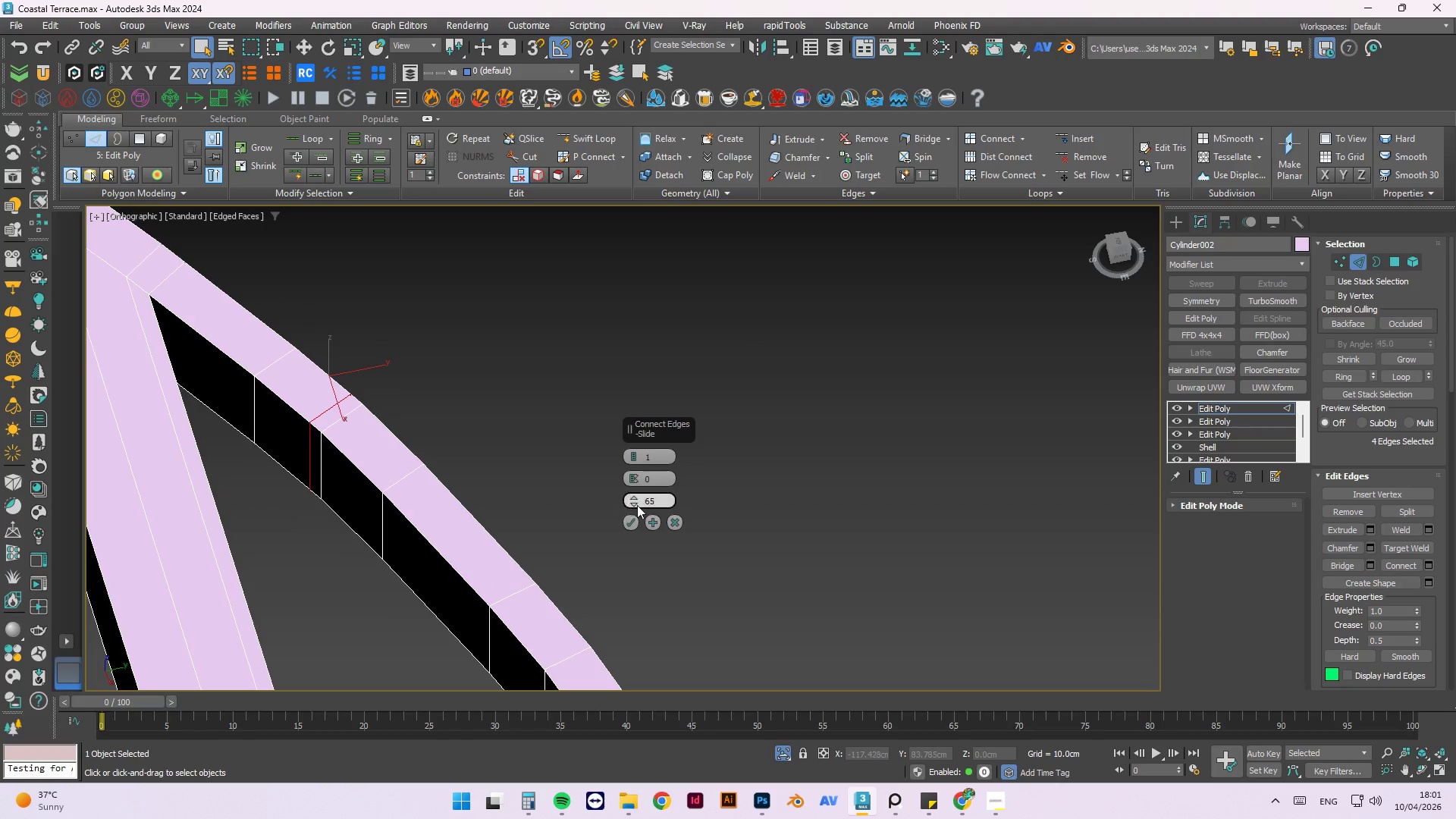 
left_click([647, 497])
 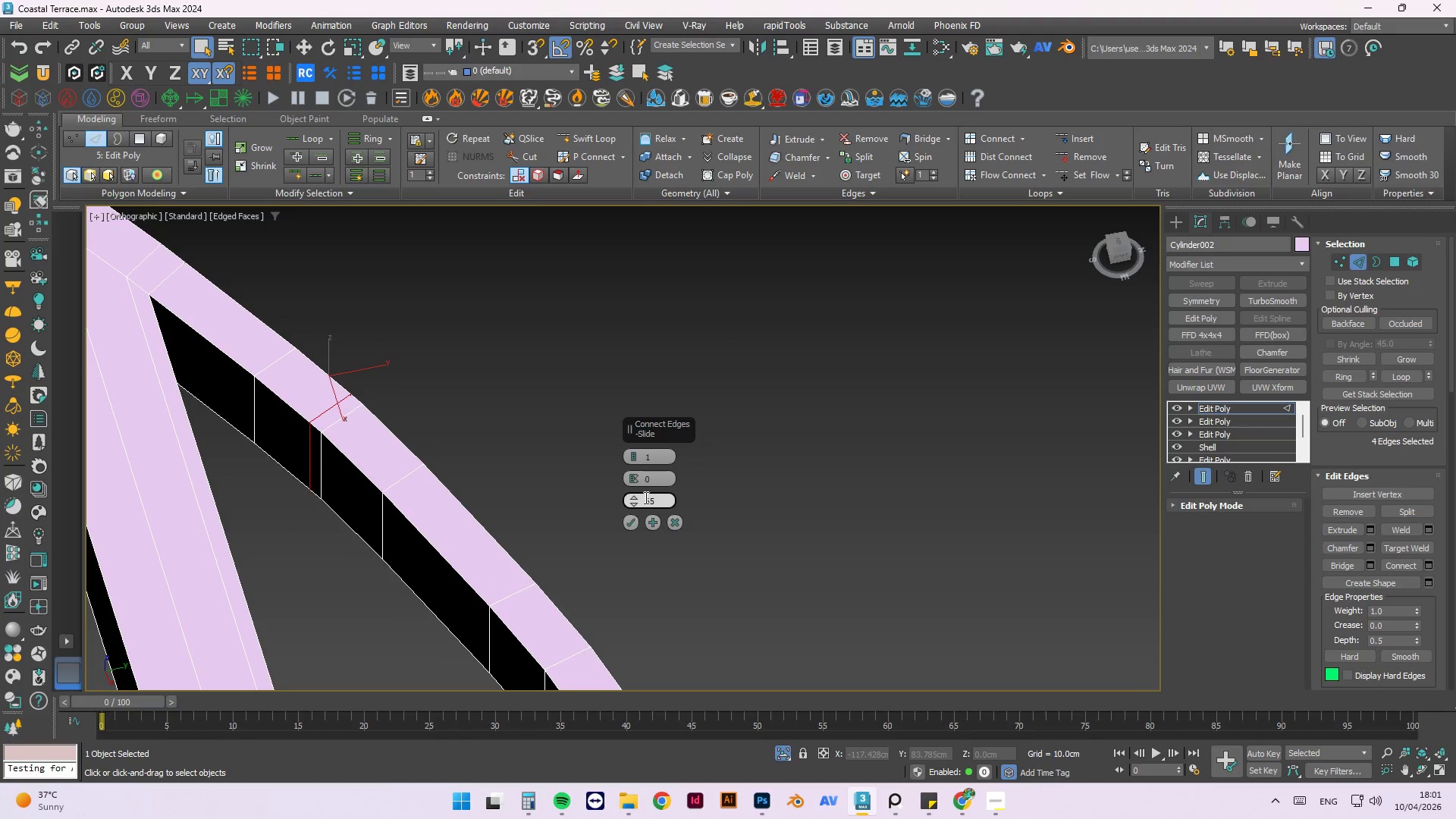 
key(Minus)
 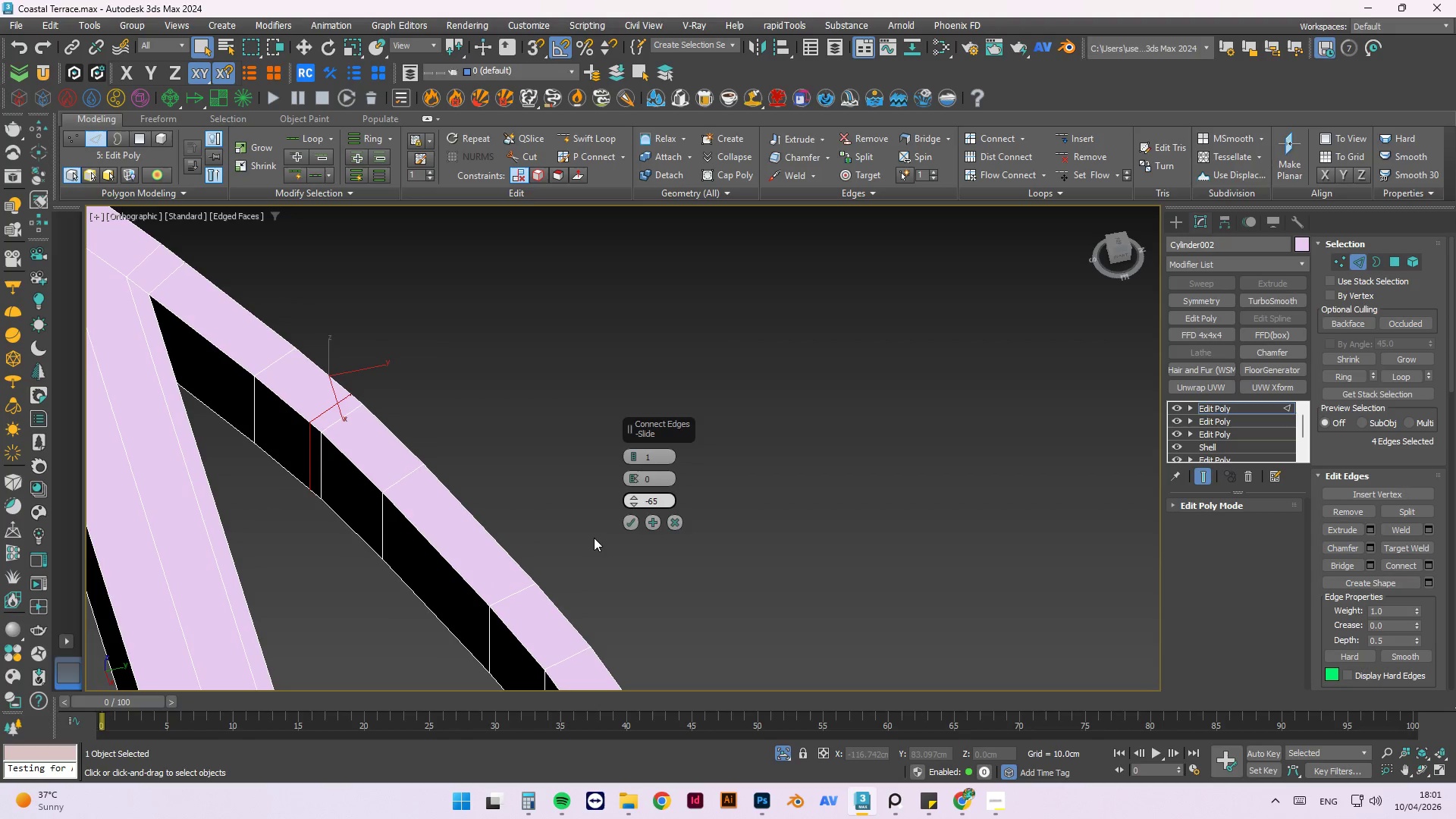 
key(Enter)
 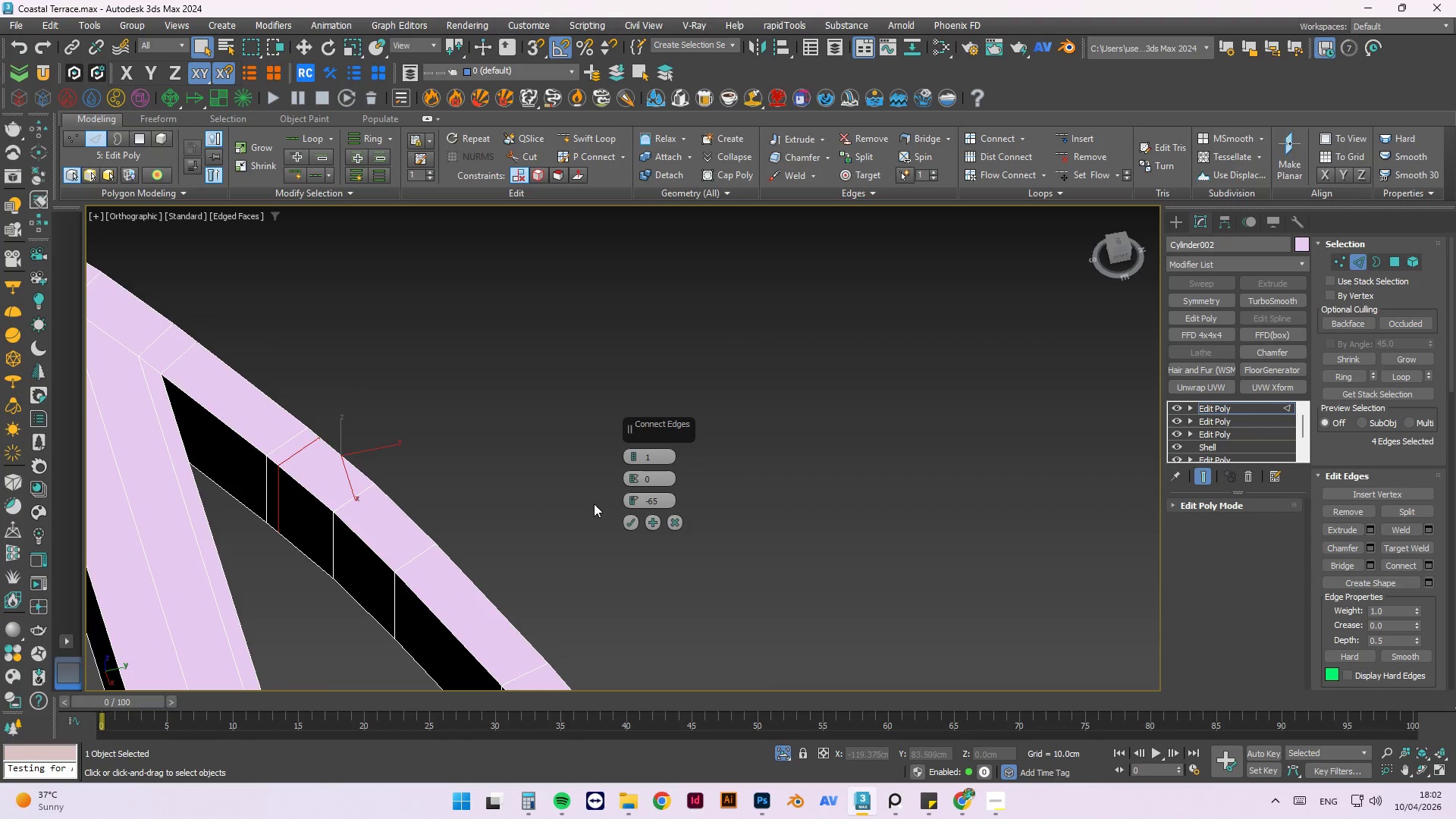 
left_click([626, 519])
 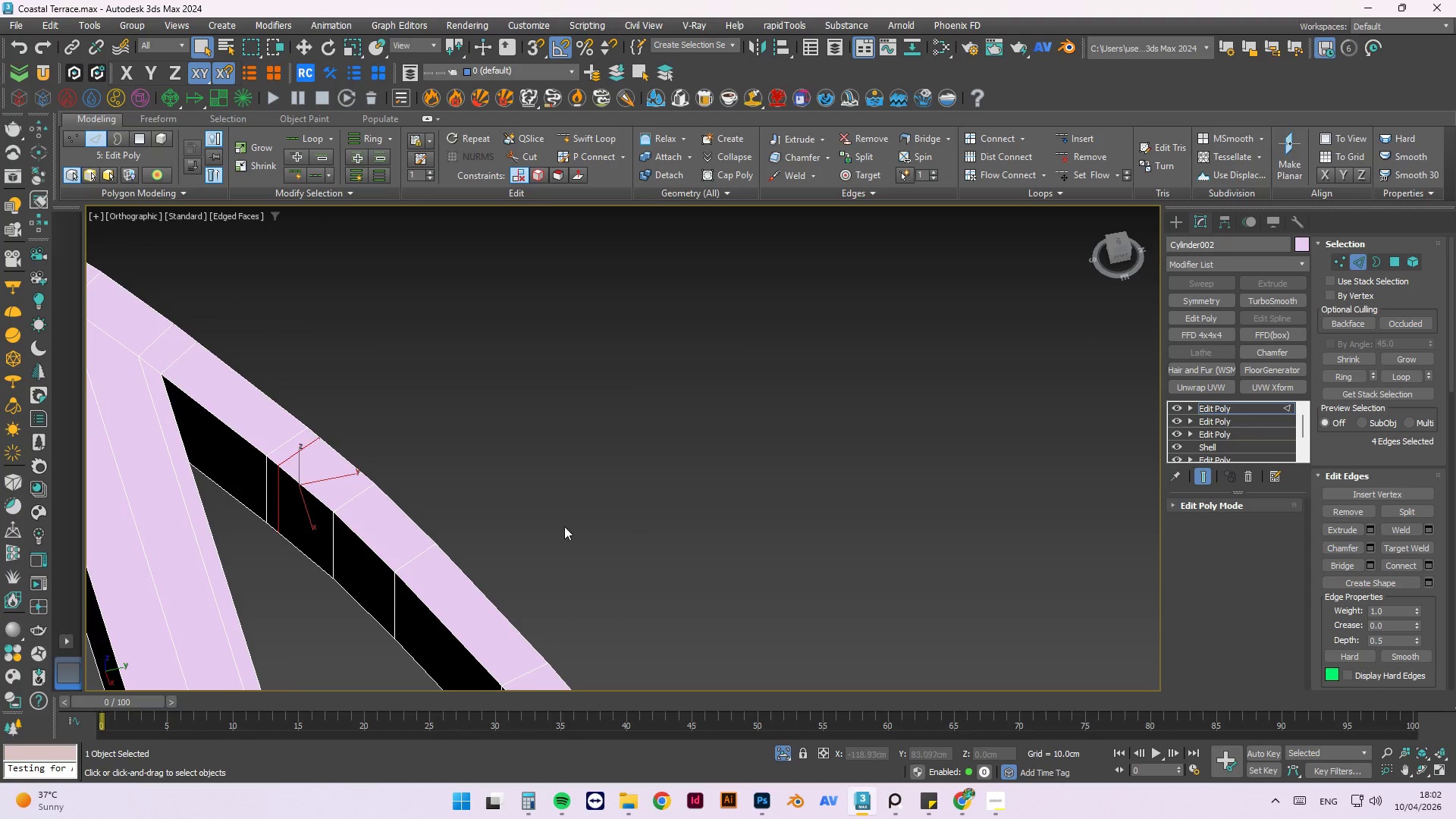 
scroll: coordinate [532, 463], scroll_direction: down, amount: 5.0
 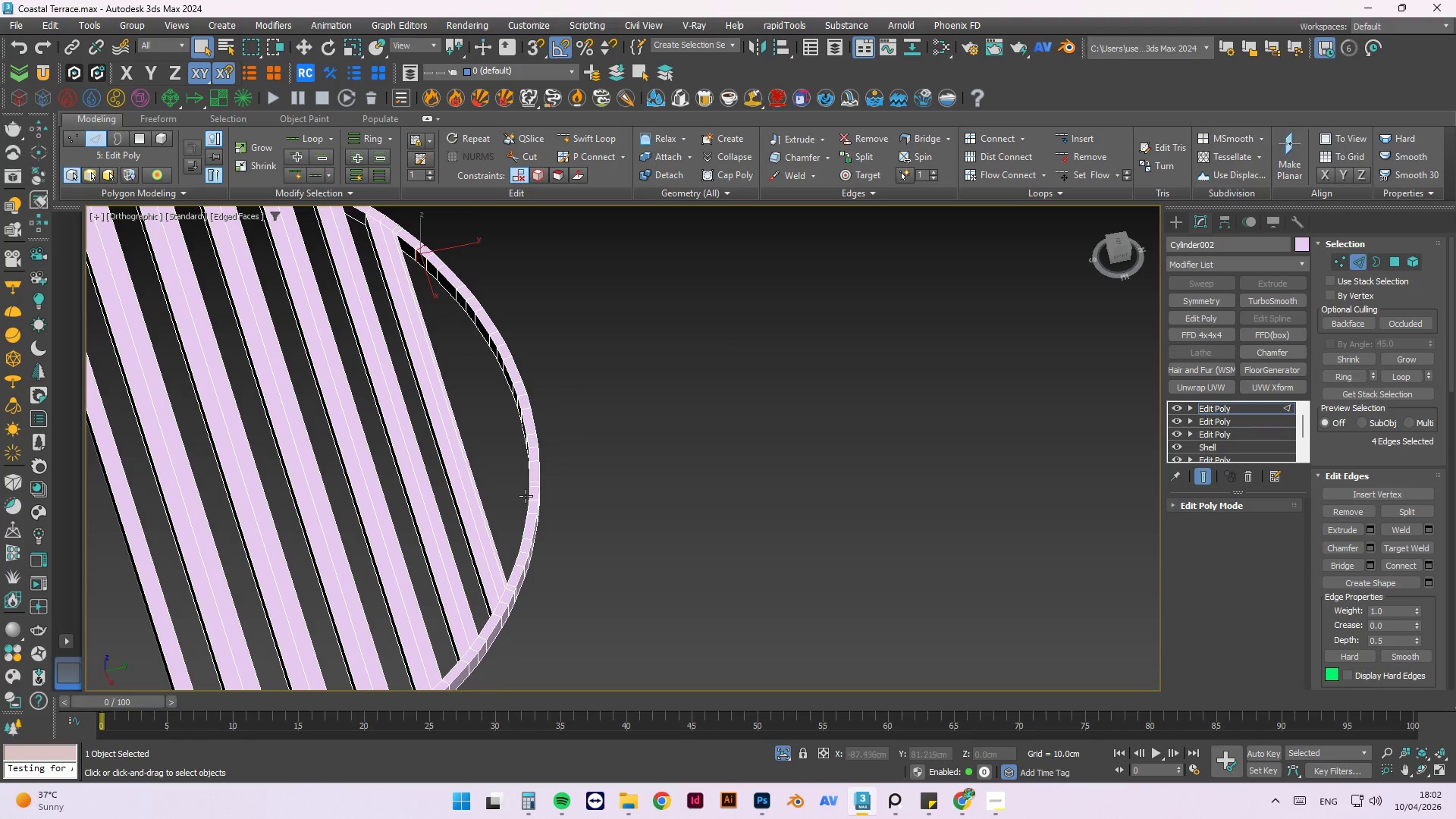 
scroll: coordinate [522, 555], scroll_direction: up, amount: 2.0
 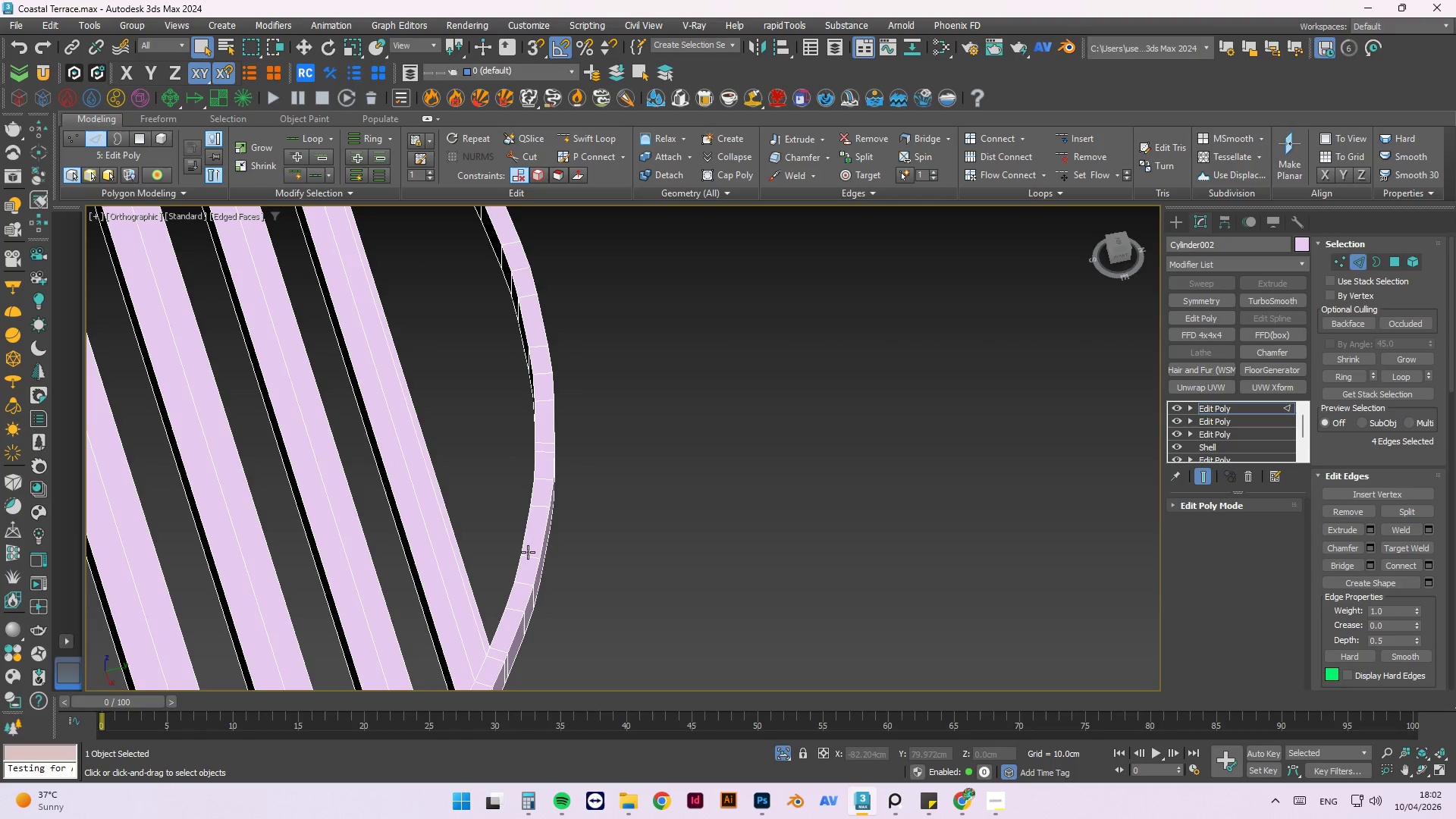 
scroll: coordinate [528, 552], scroll_direction: down, amount: 1.0
 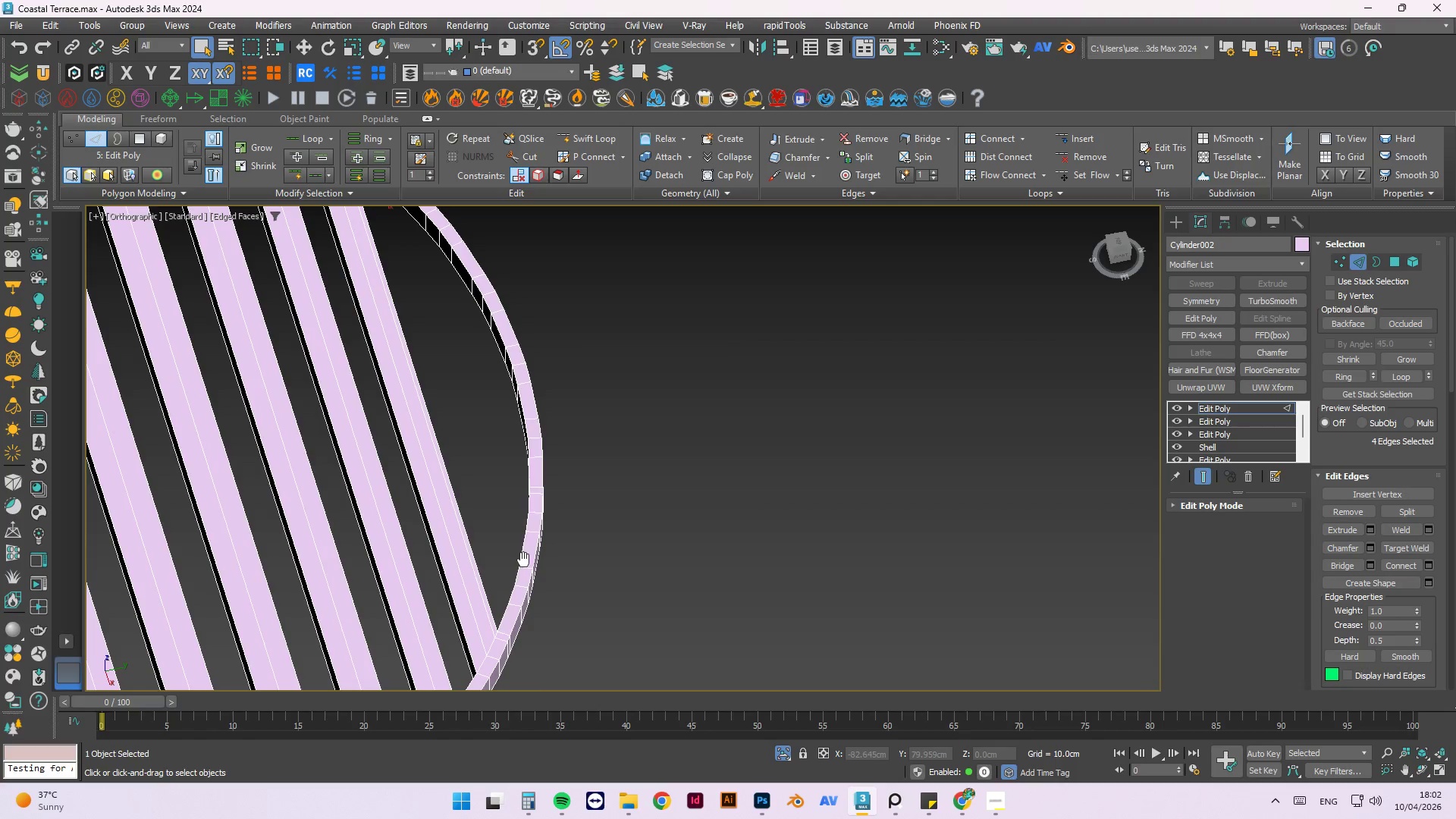 
scroll: coordinate [523, 560], scroll_direction: up, amount: 1.0
 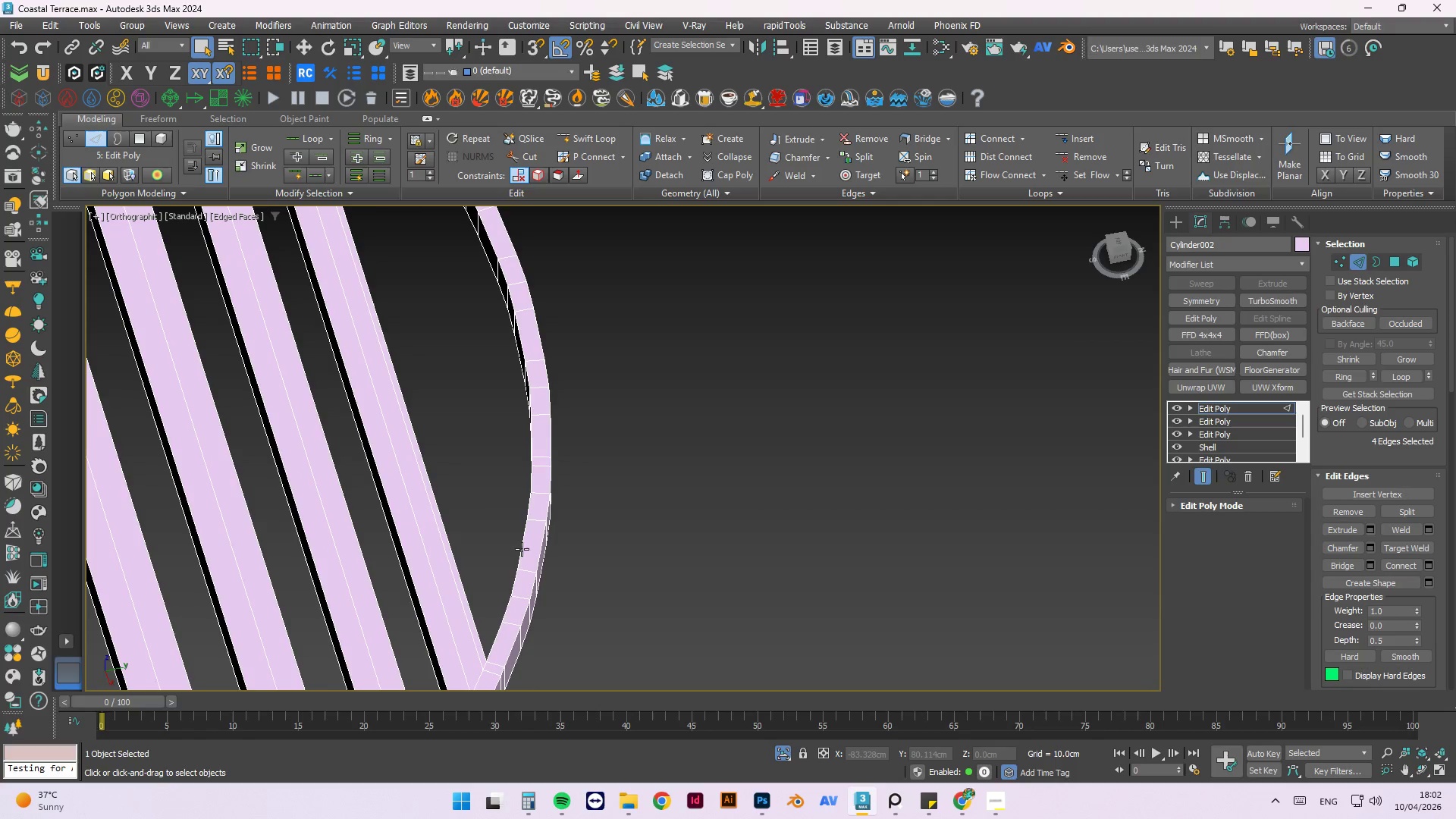 
left_click_drag(start_coordinate=[489, 585], to_coordinate=[427, 651])
 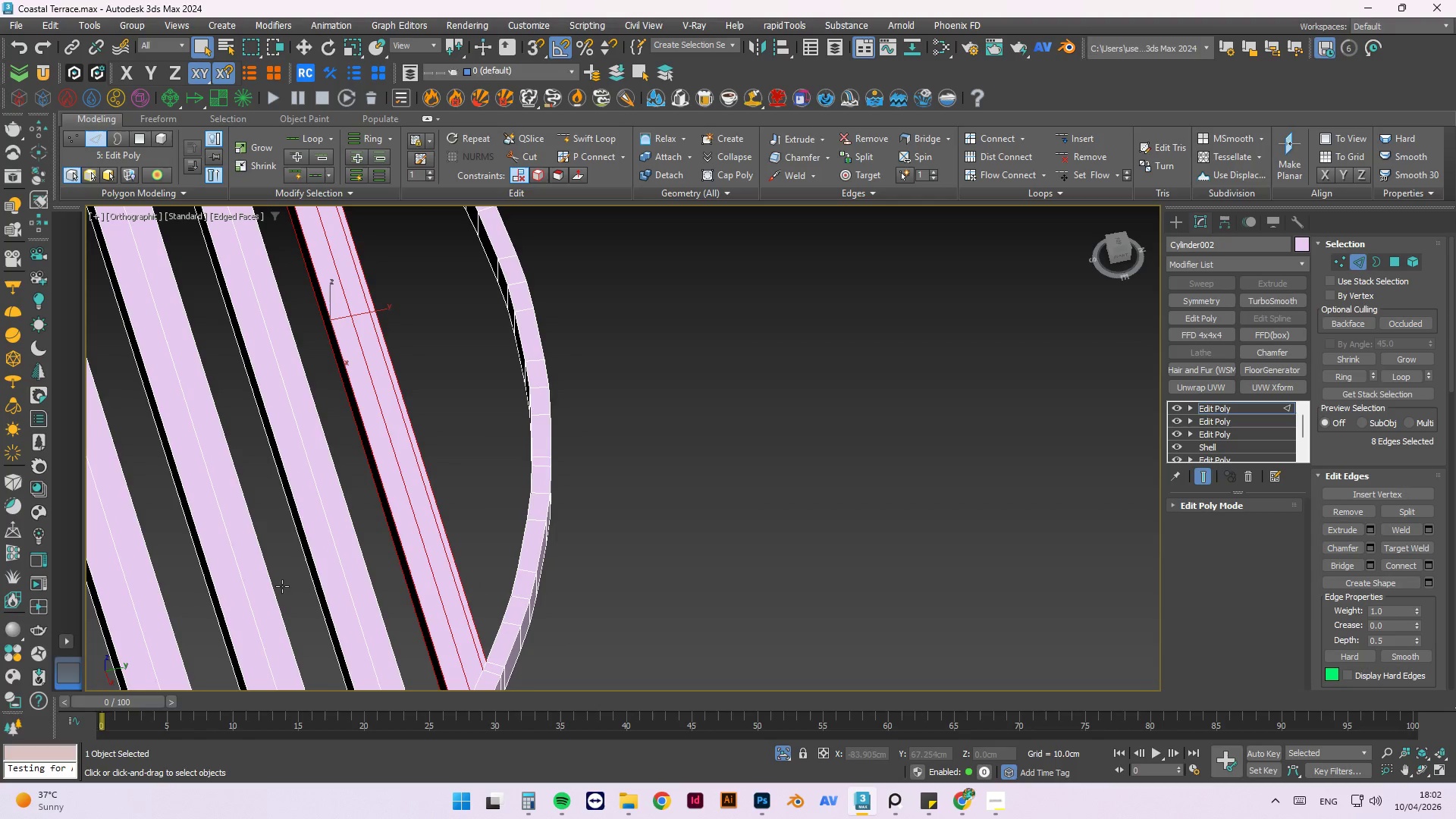 
left_click([642, 595])
 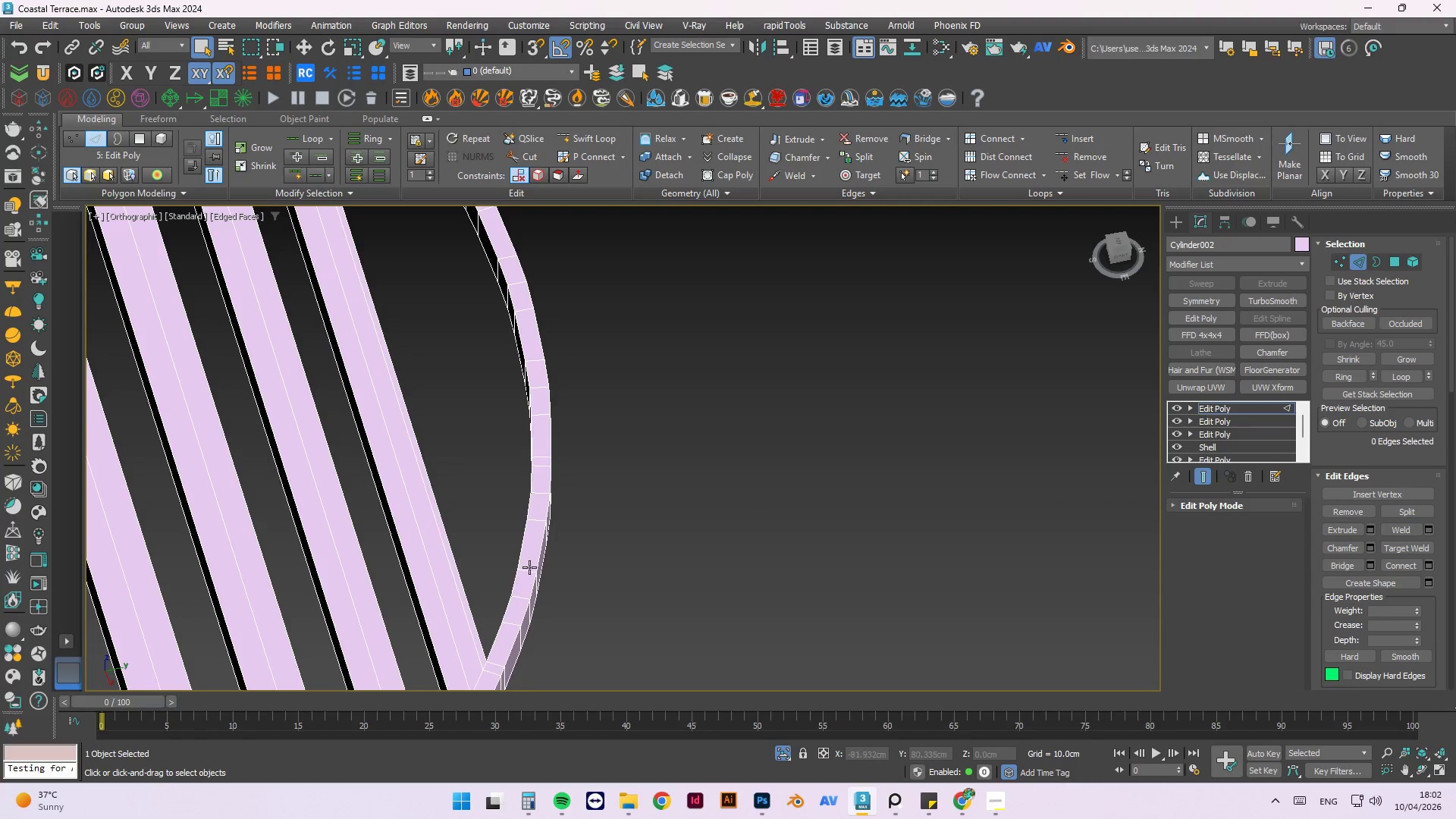 
scroll: coordinate [526, 566], scroll_direction: up, amount: 2.0
 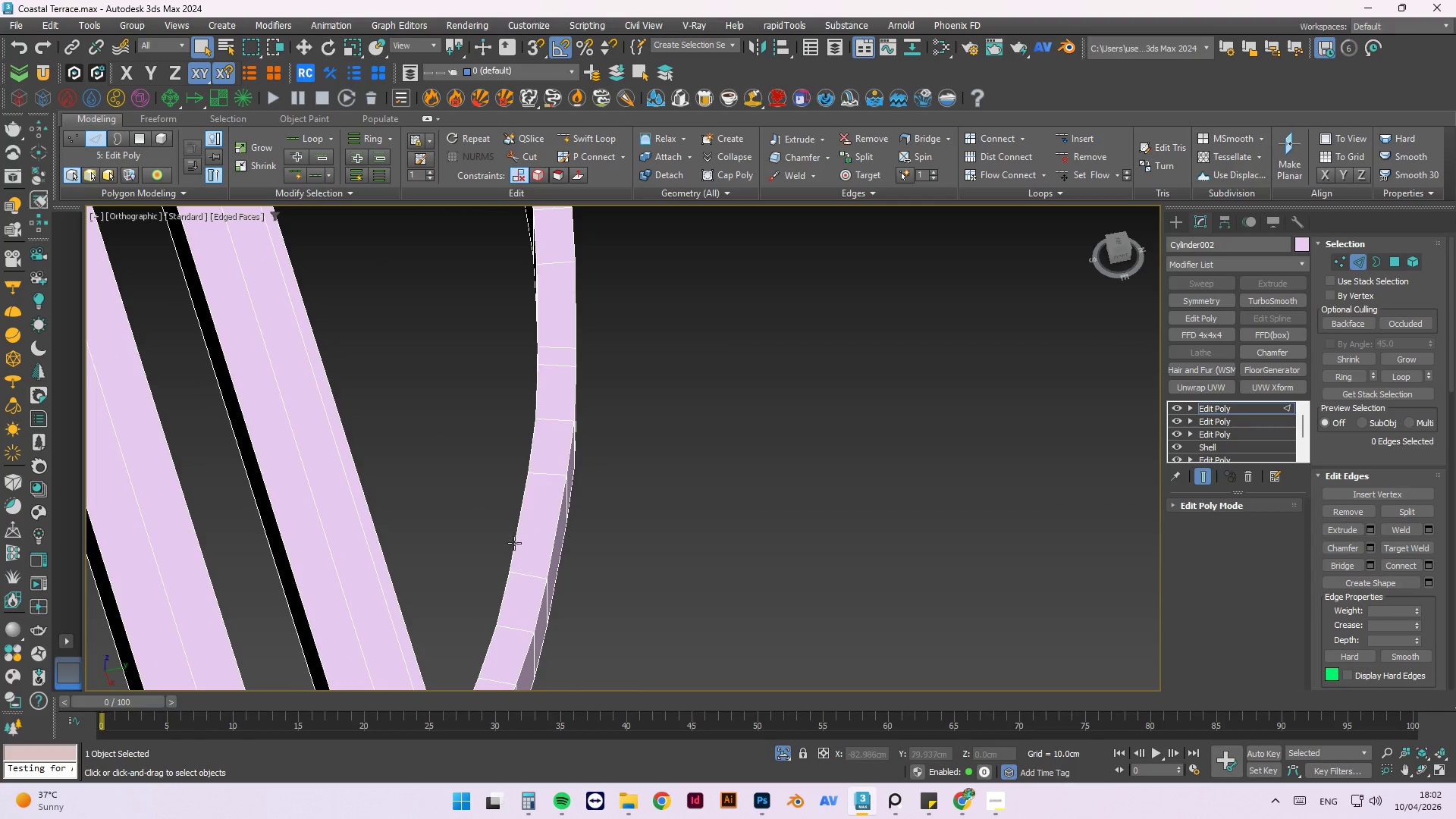 
left_click([514, 543])
 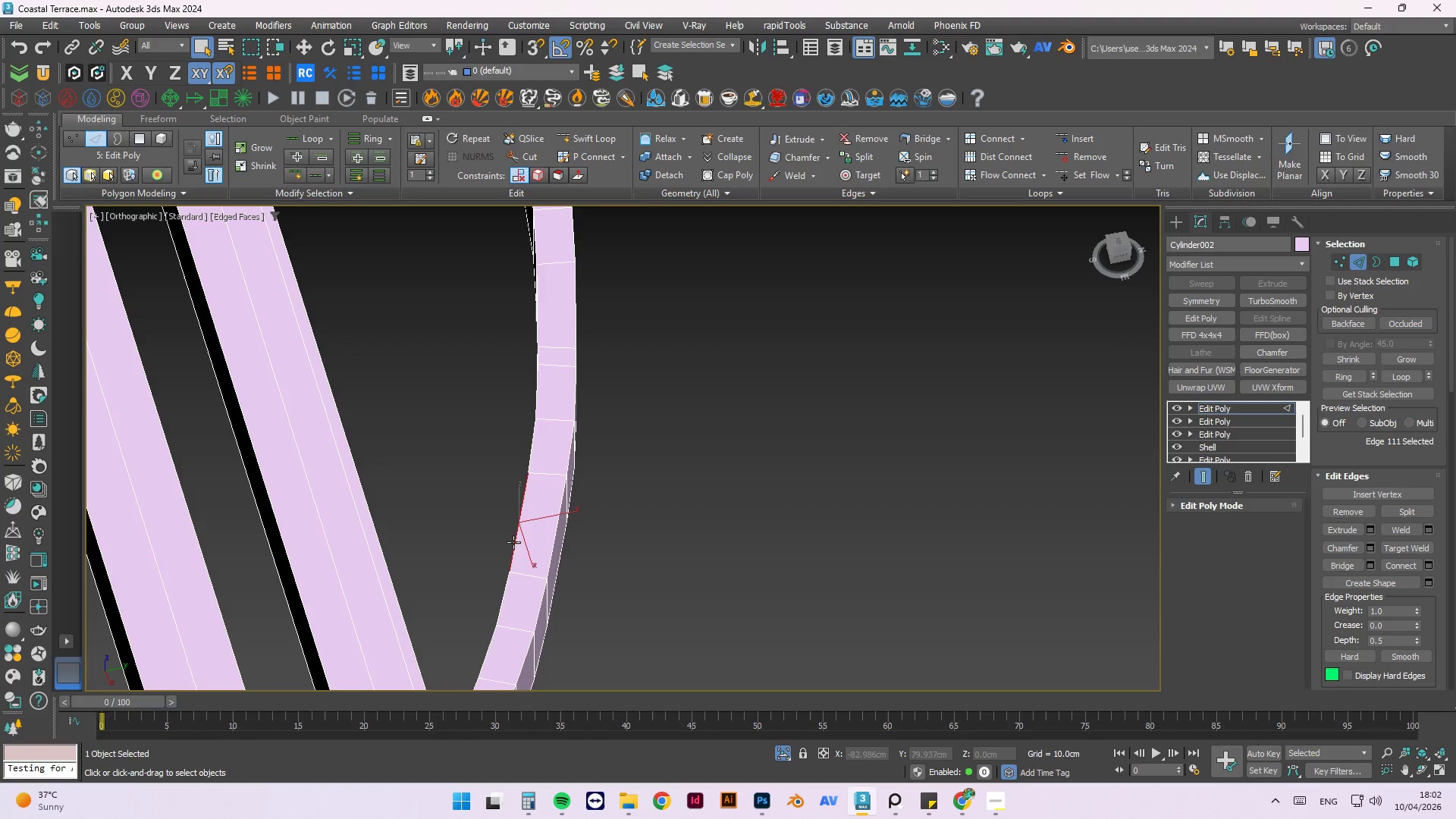 
hold_key(key=AltLeft, duration=0.77)
 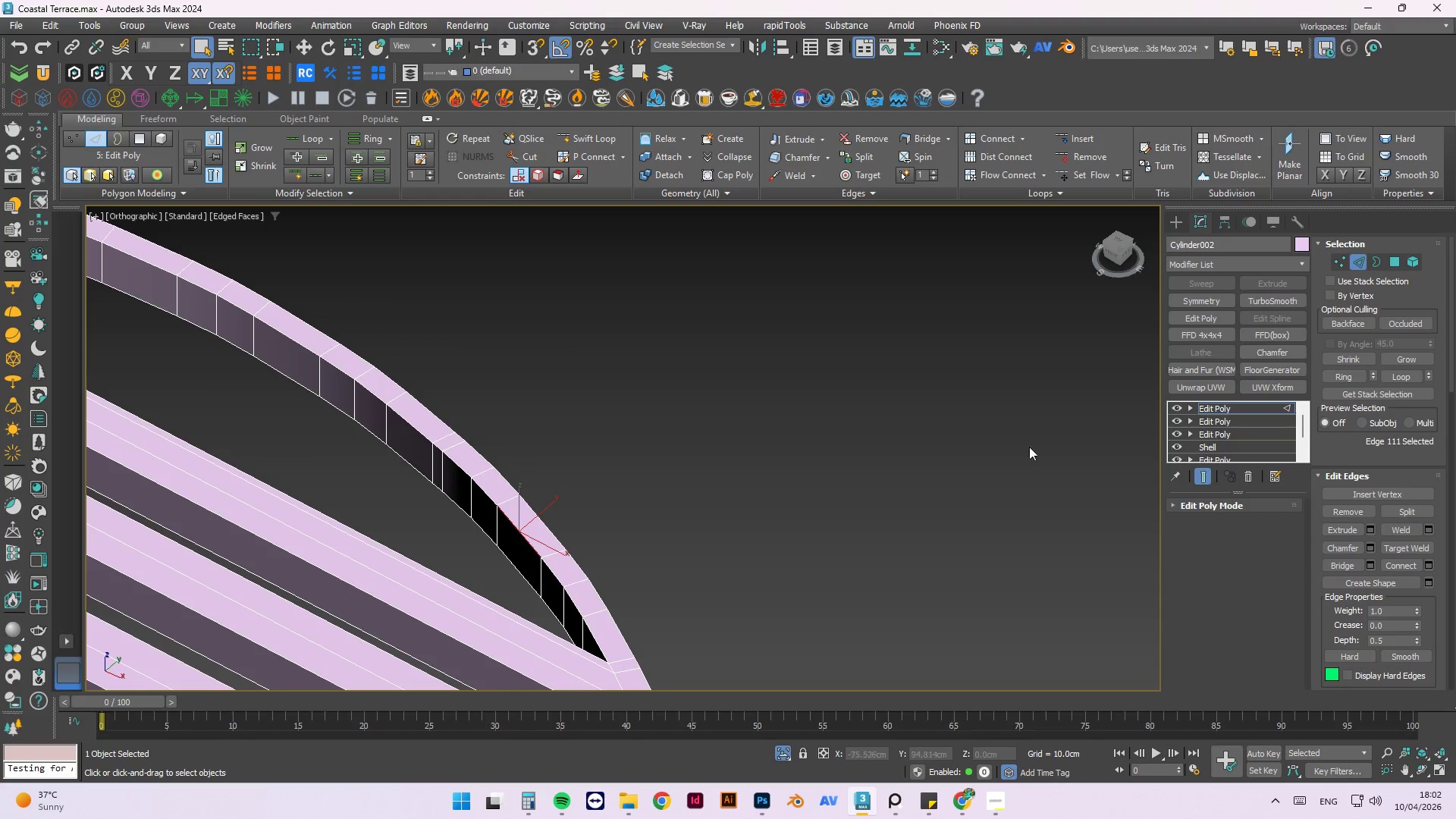 
scroll: coordinate [512, 545], scroll_direction: down, amount: 1.0
 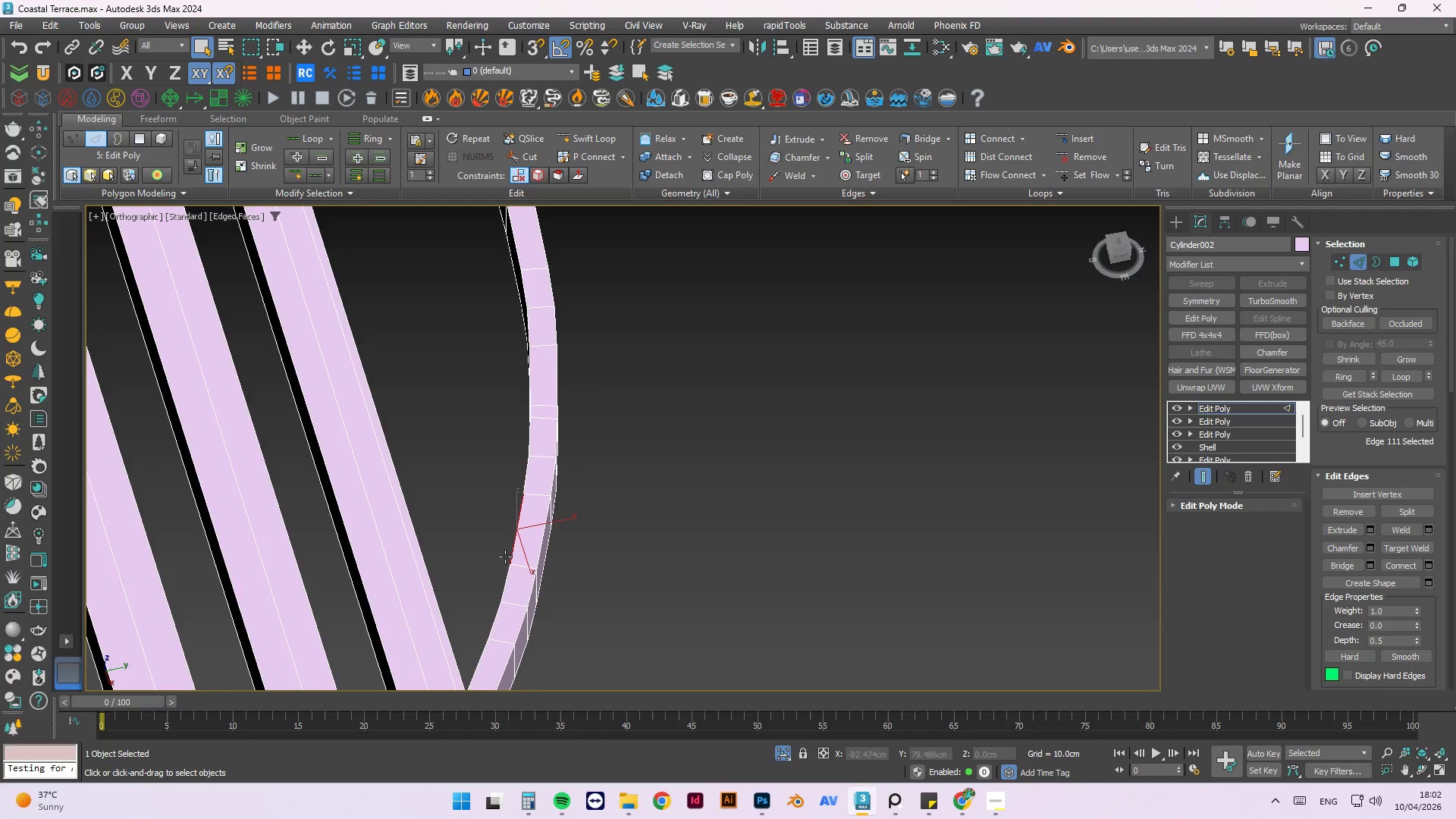 
hold_key(key=AltLeft, duration=0.97)
 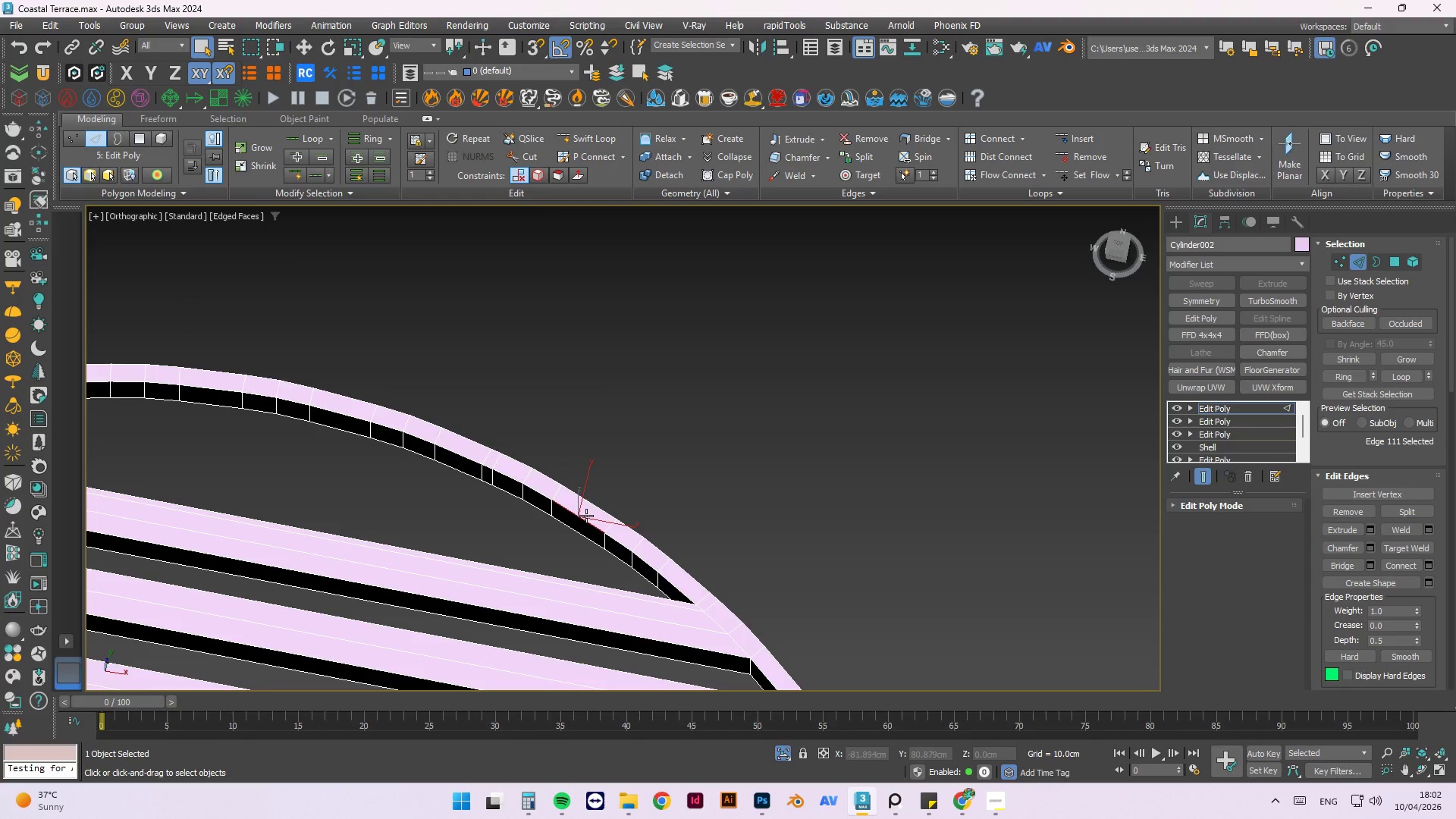 
scroll: coordinate [720, 480], scroll_direction: down, amount: 1.0
 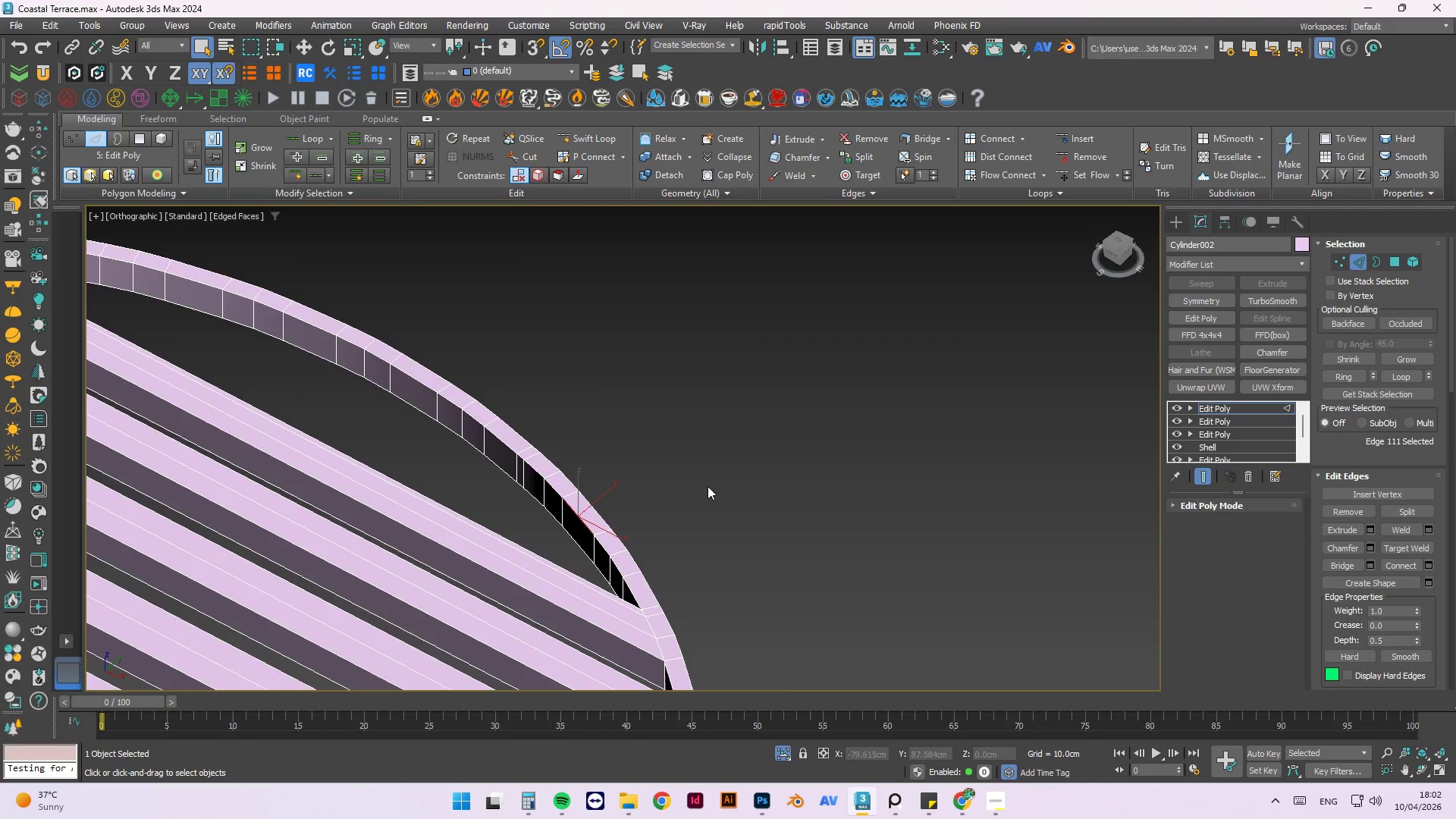 
scroll: coordinate [586, 516], scroll_direction: up, amount: 1.0
 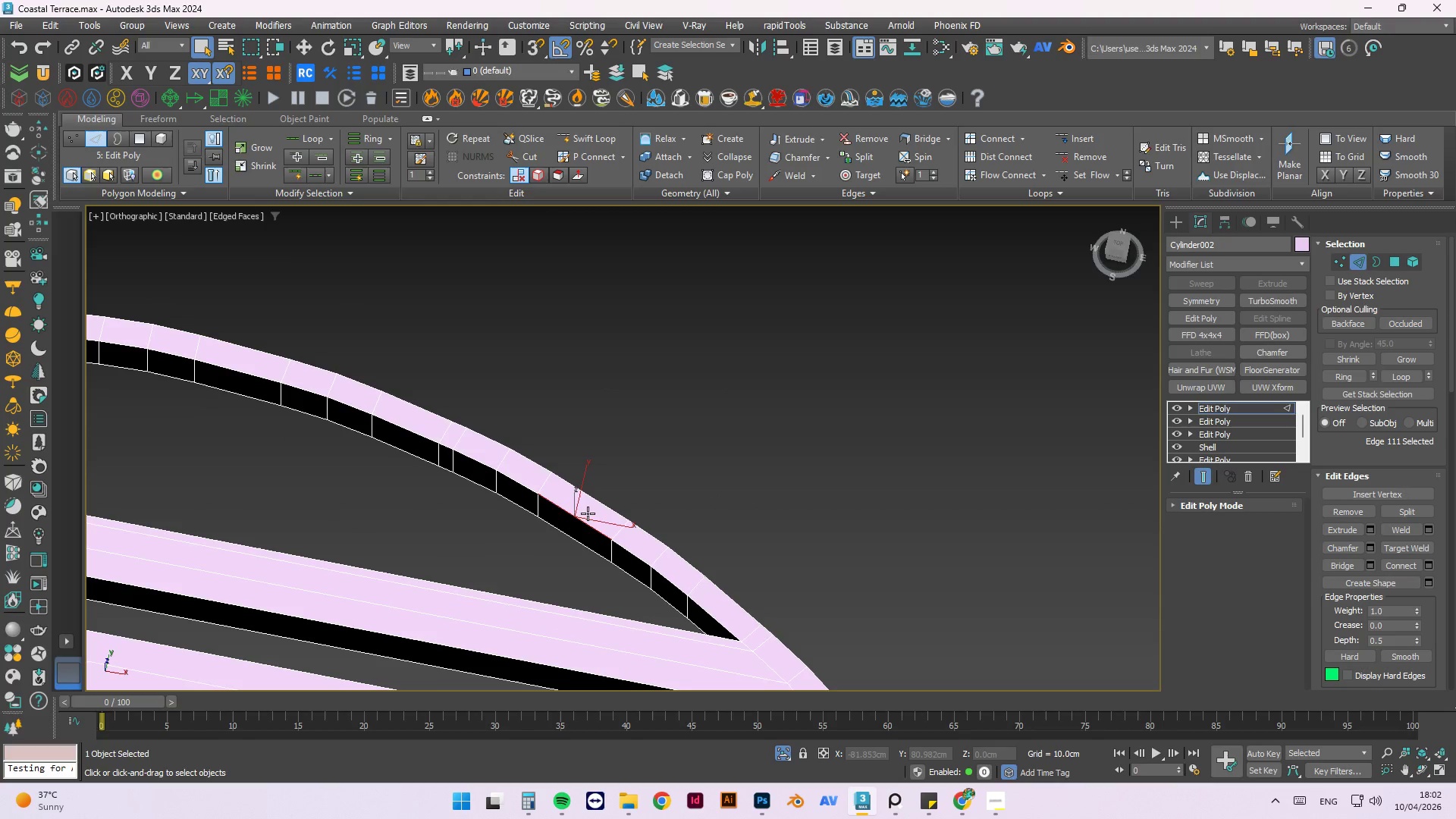 
hold_key(key=AltLeft, duration=1.42)
 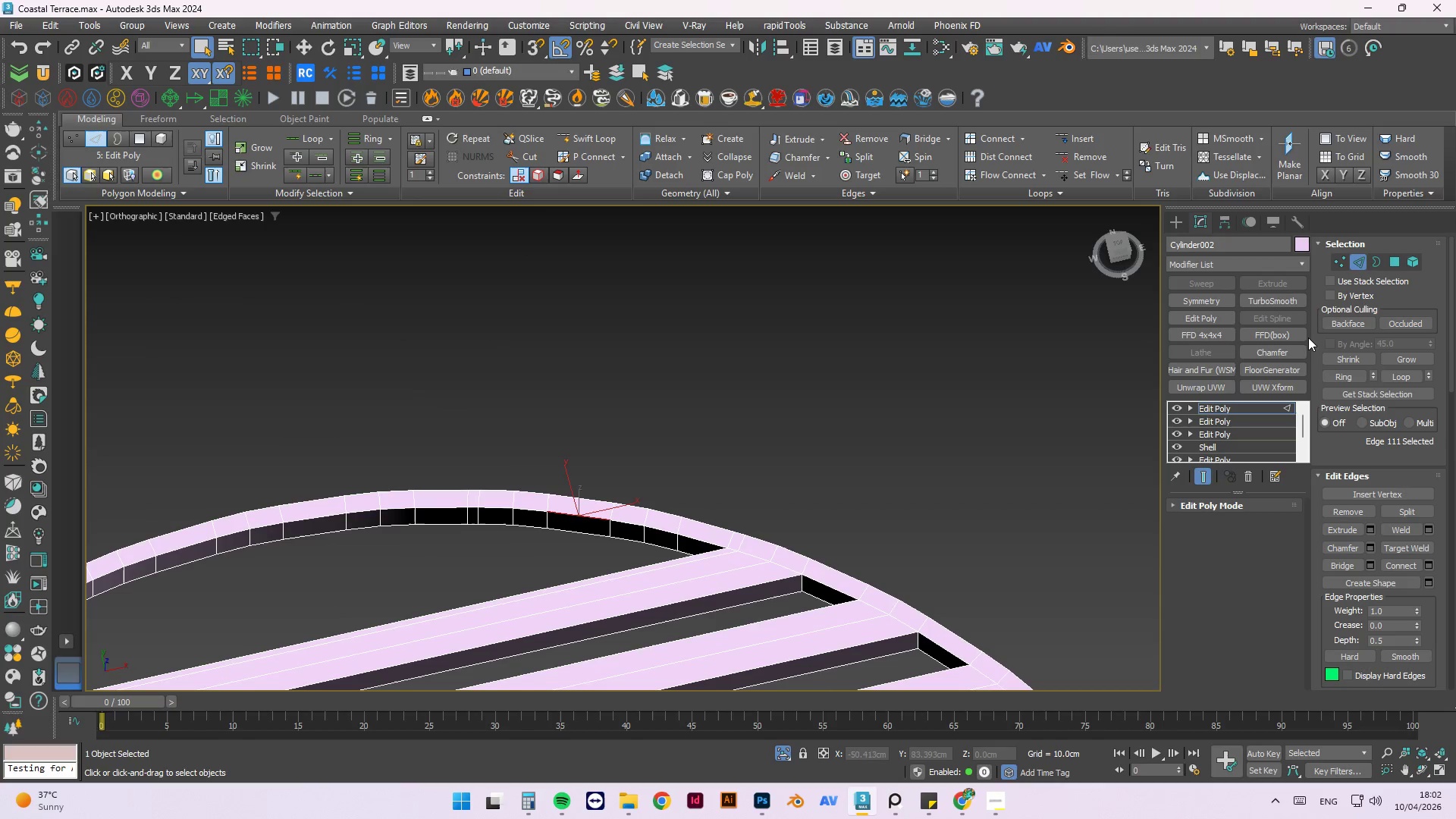 
scroll: coordinate [588, 513], scroll_direction: down, amount: 1.0
 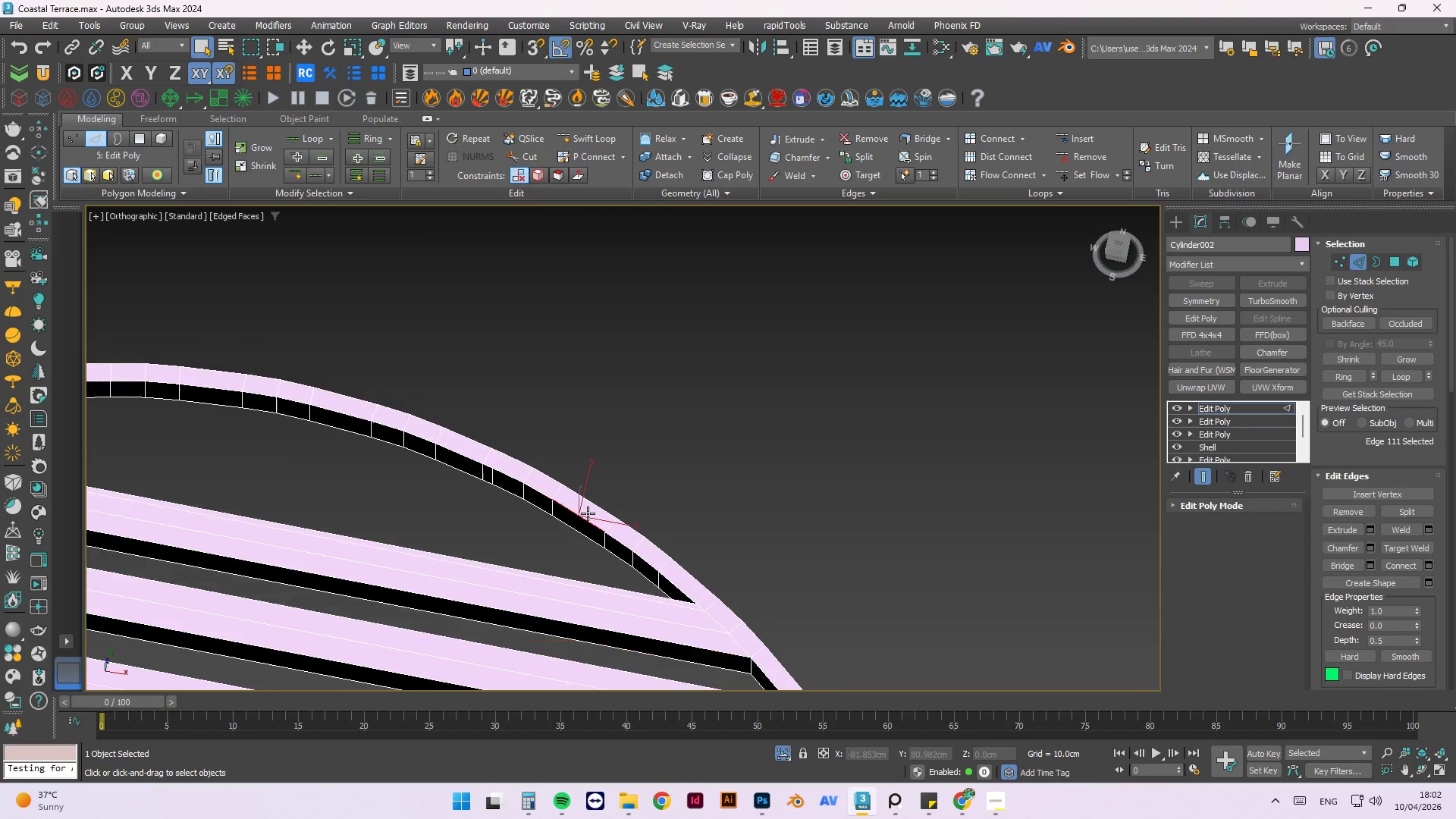 
left_click([1328, 370])
 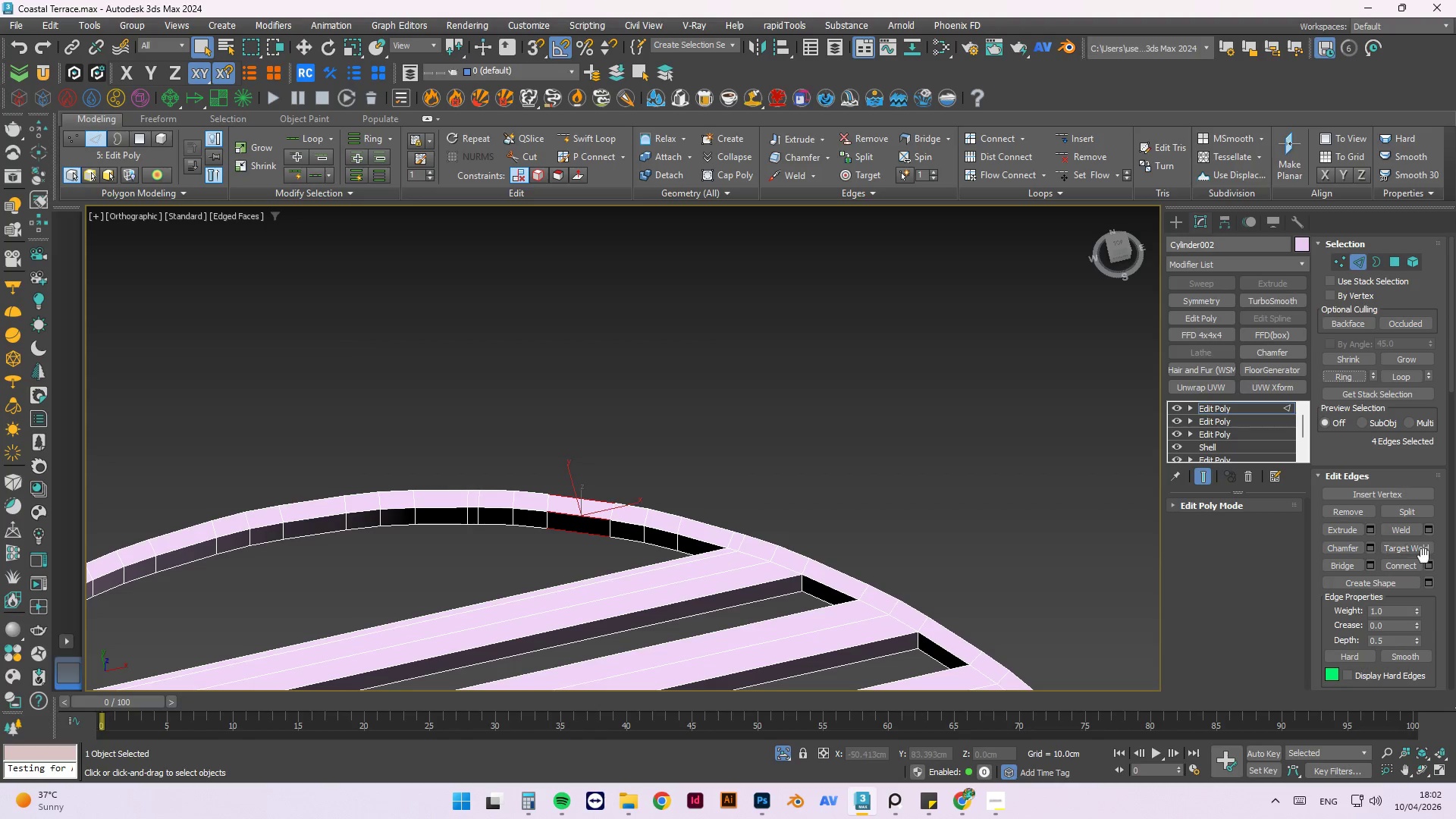 
left_click([1427, 563])
 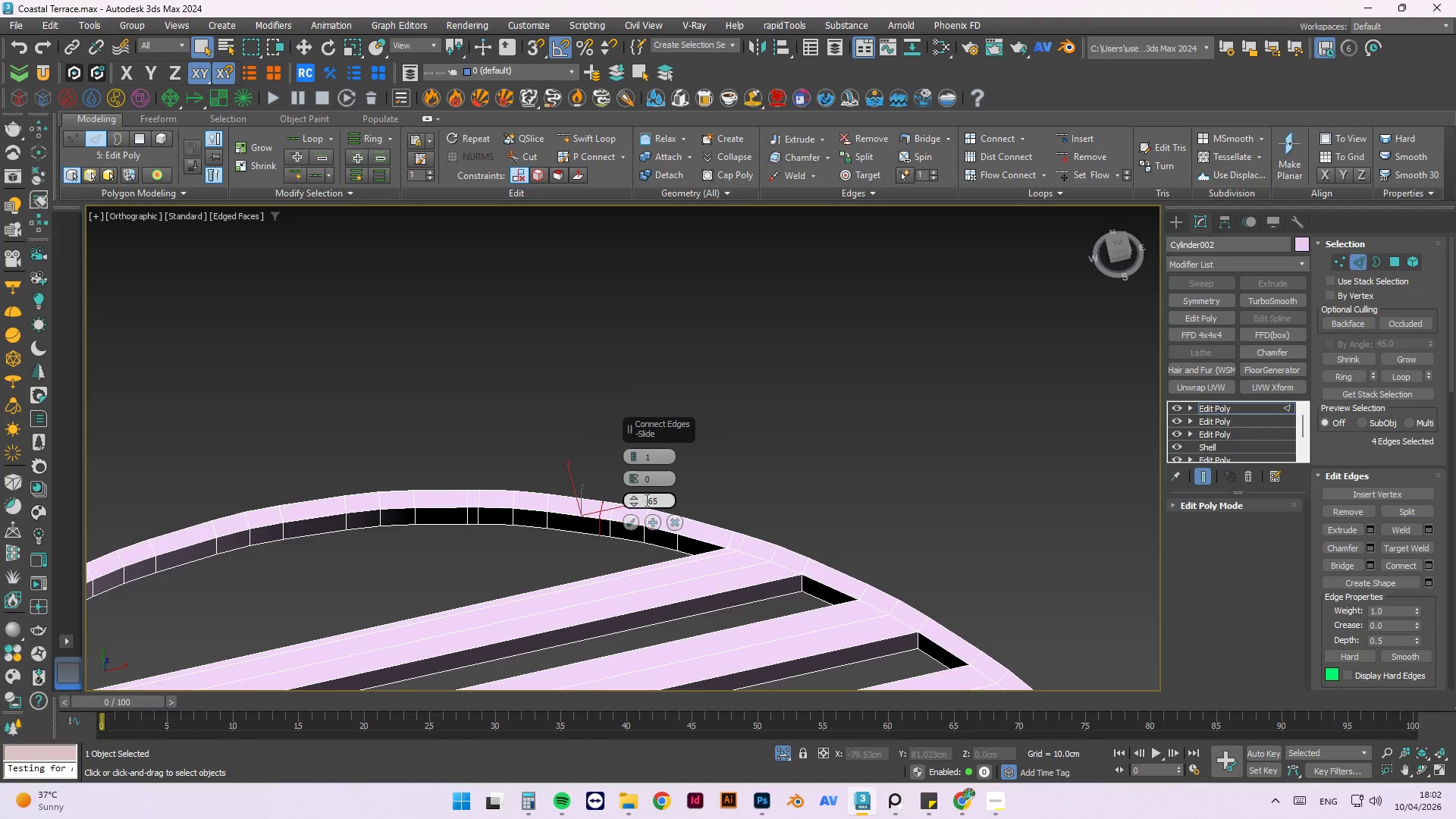 
left_click([647, 500])
 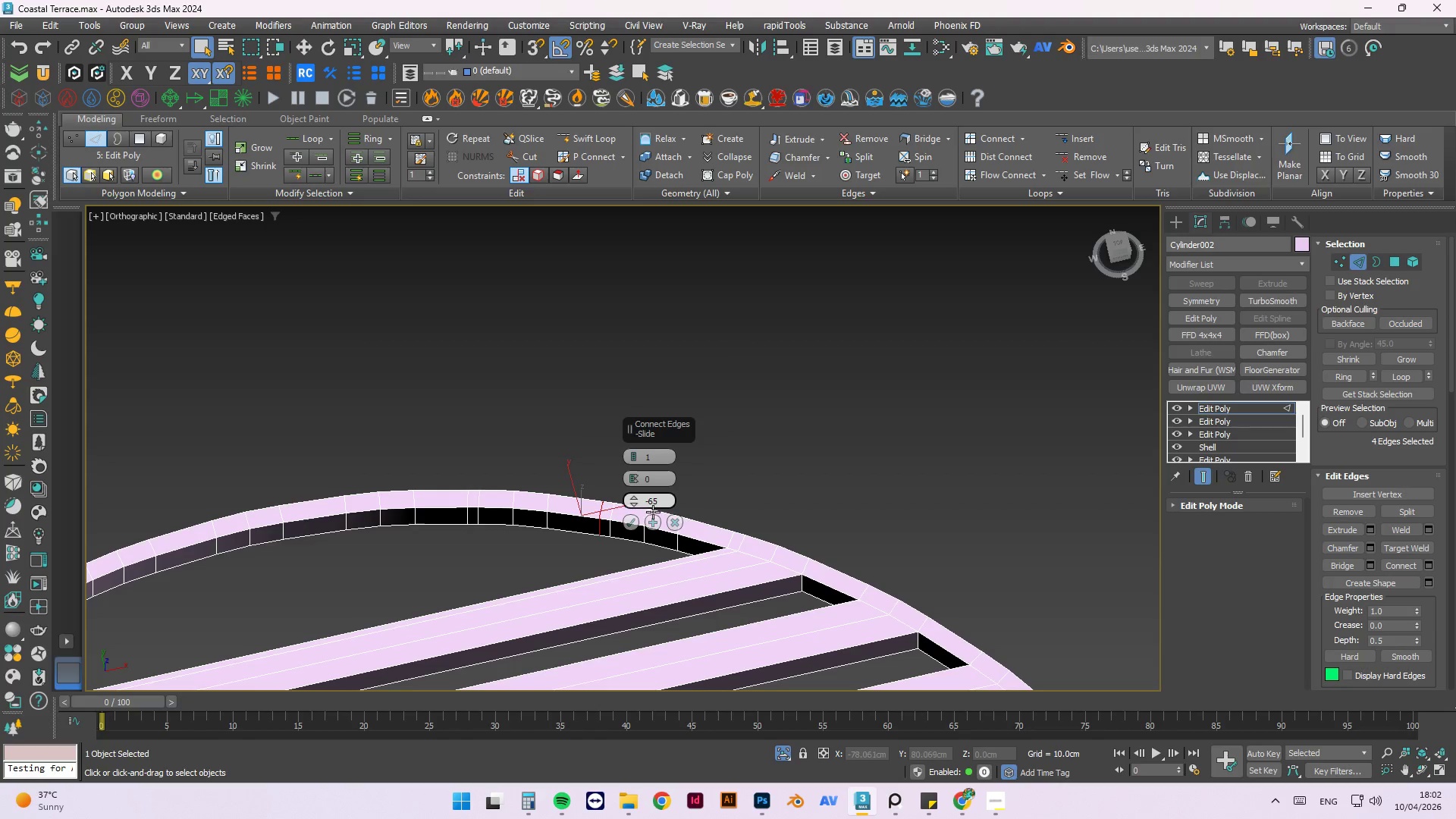 
scroll: coordinate [651, 507], scroll_direction: up, amount: 1.0
 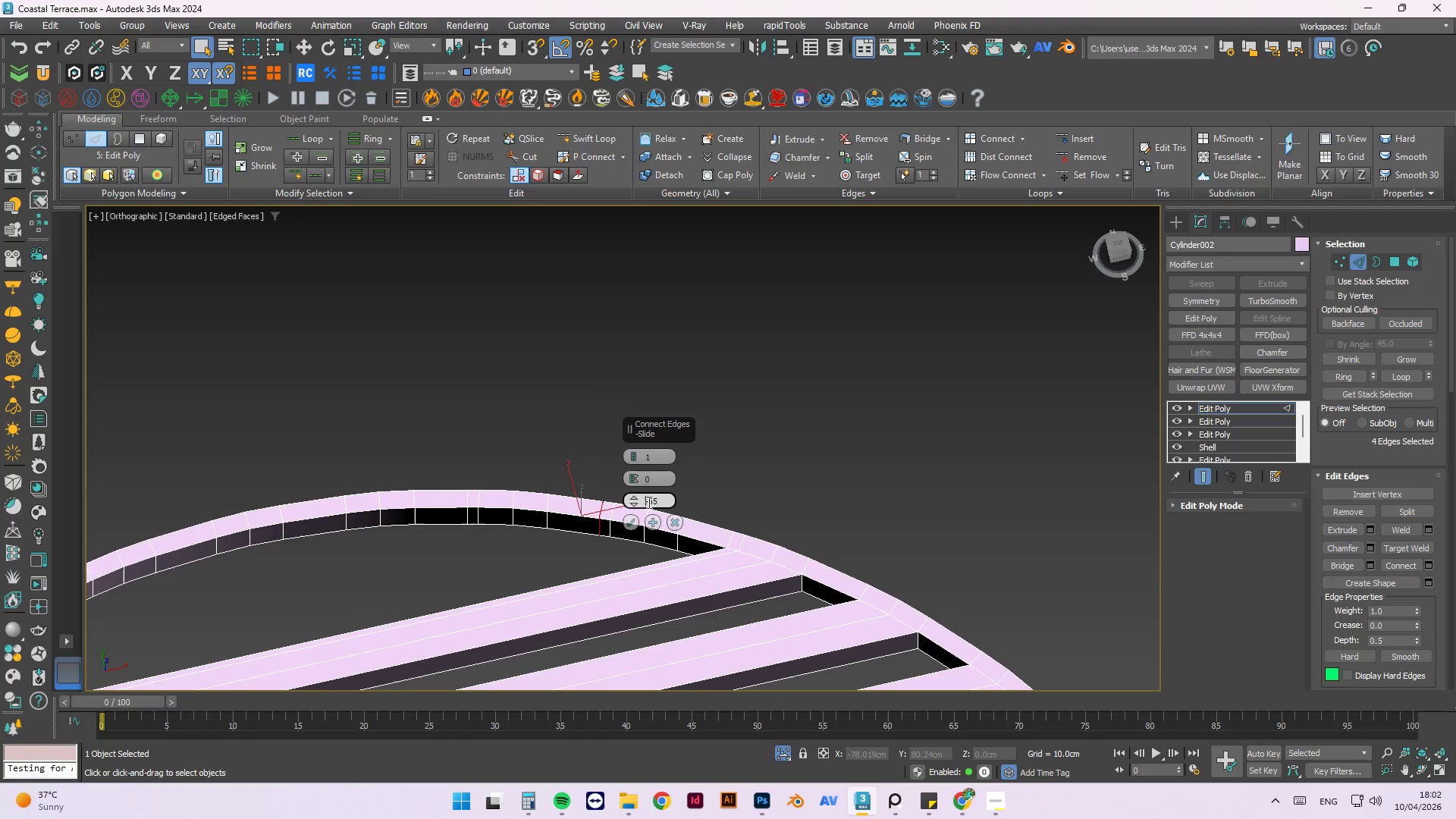 
left_click([649, 500])
 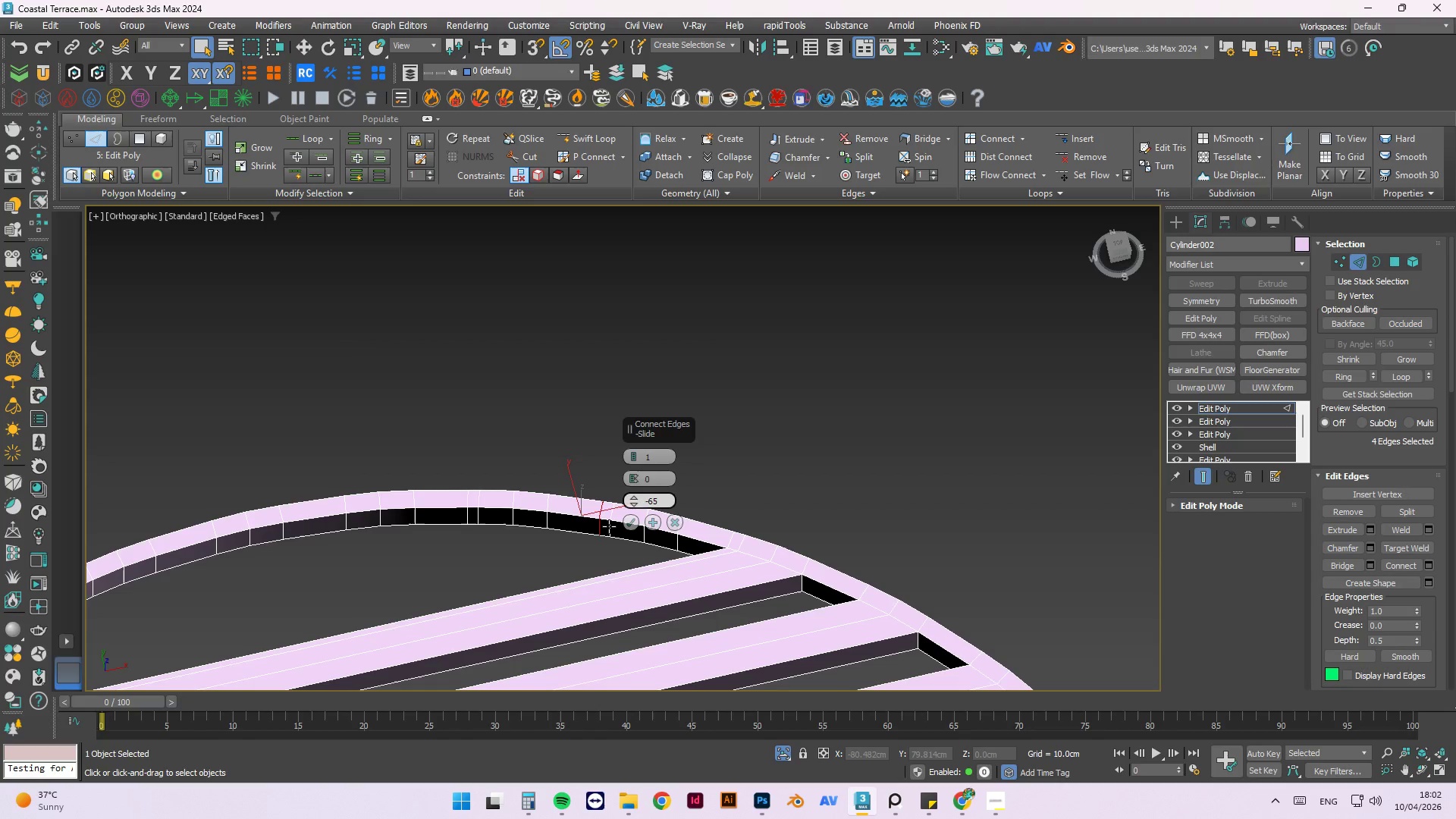 
wait(7.94)
 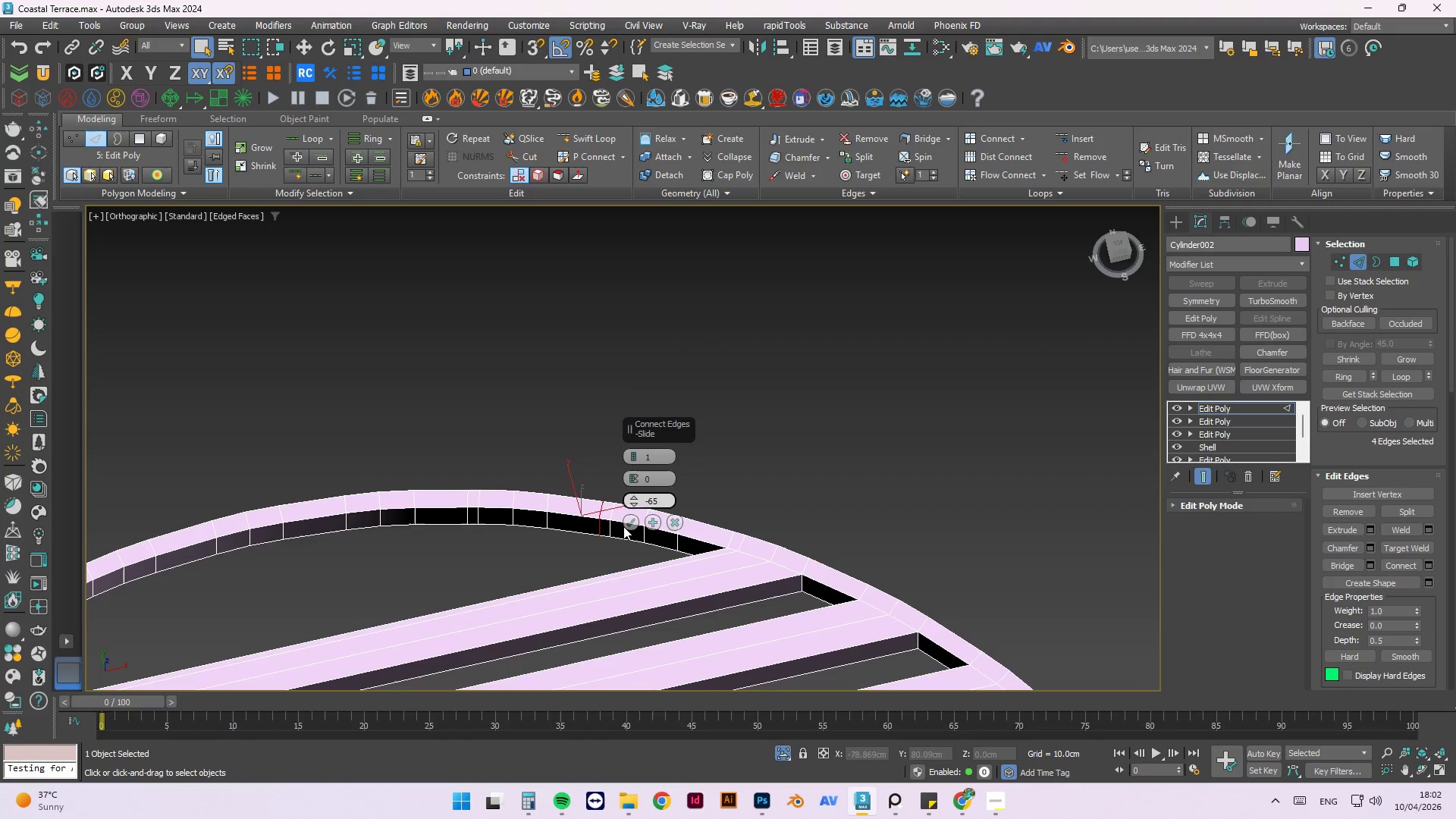 
scroll: coordinate [606, 526], scroll_direction: down, amount: 1.0
 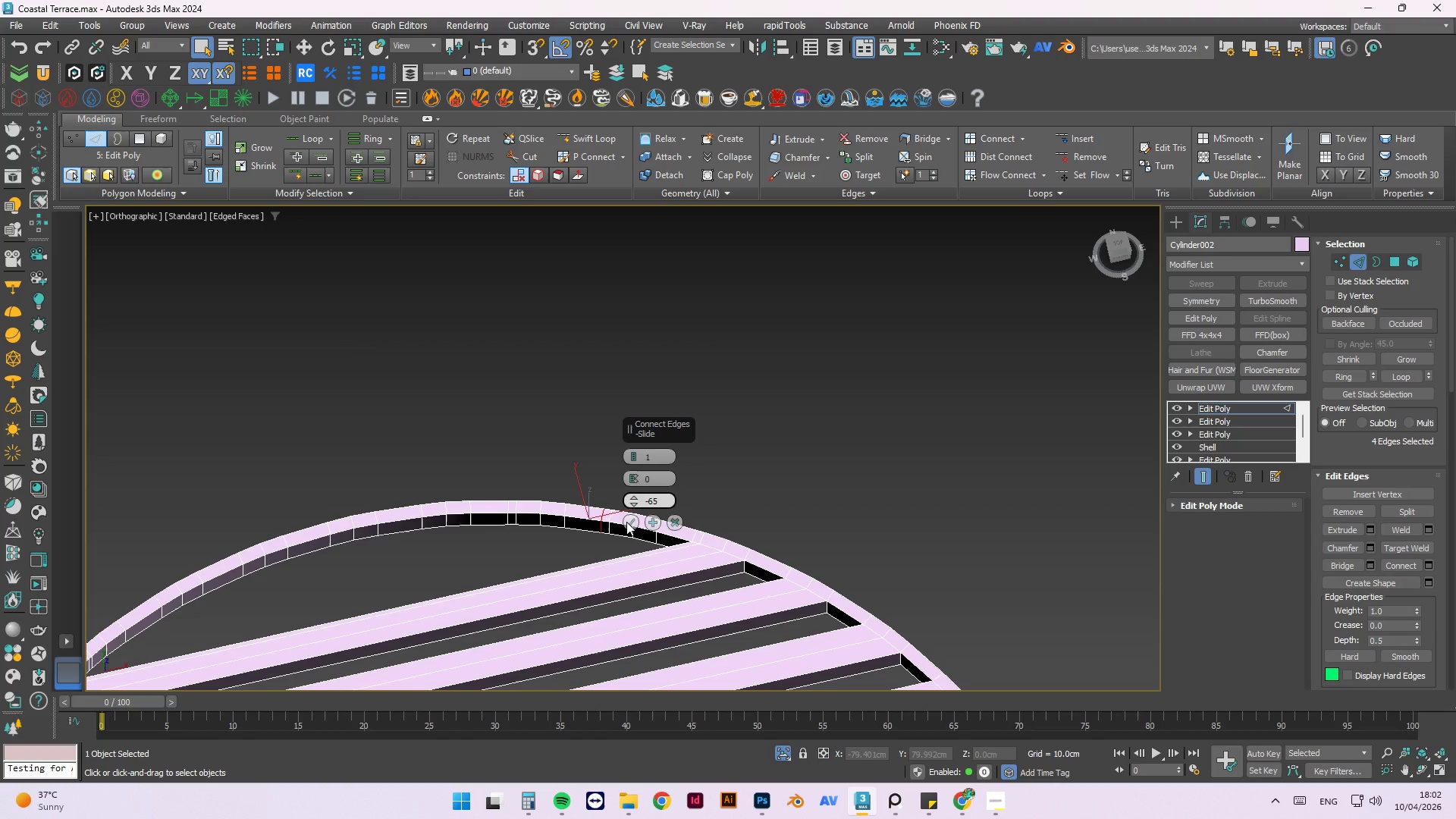 
wait(11.33)
 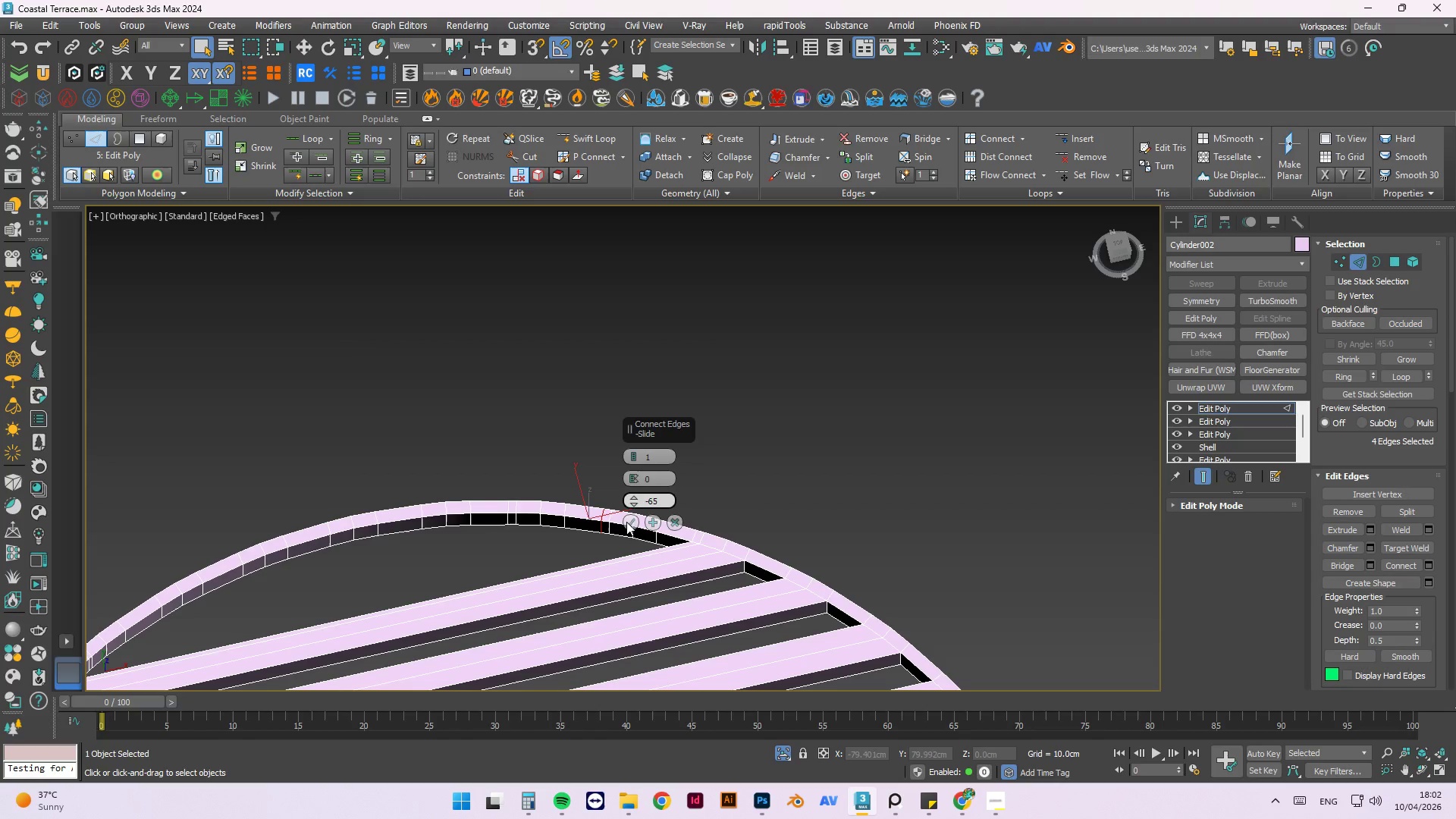 
left_click([672, 520])
 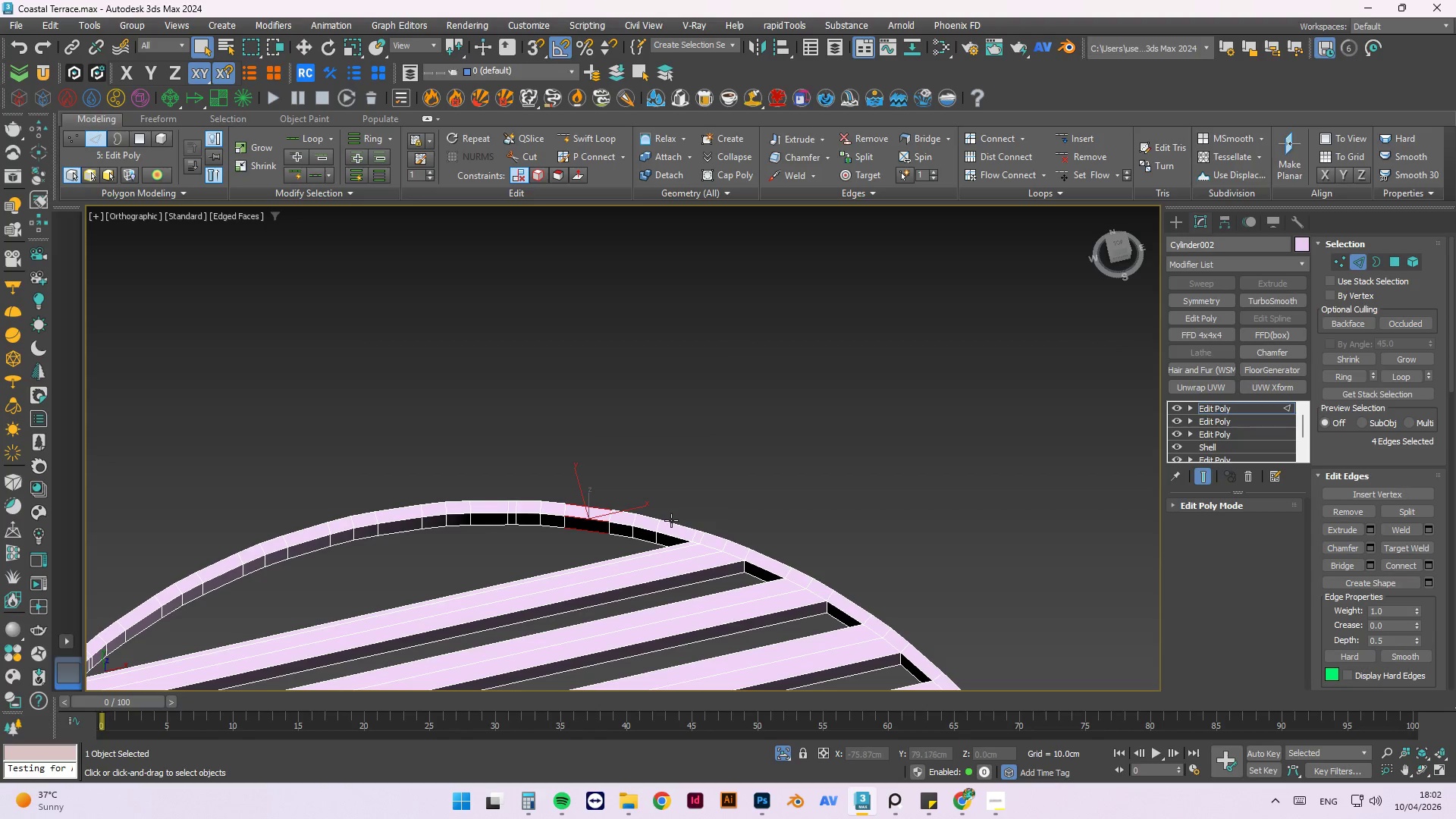 
scroll: coordinate [670, 522], scroll_direction: down, amount: 2.0
 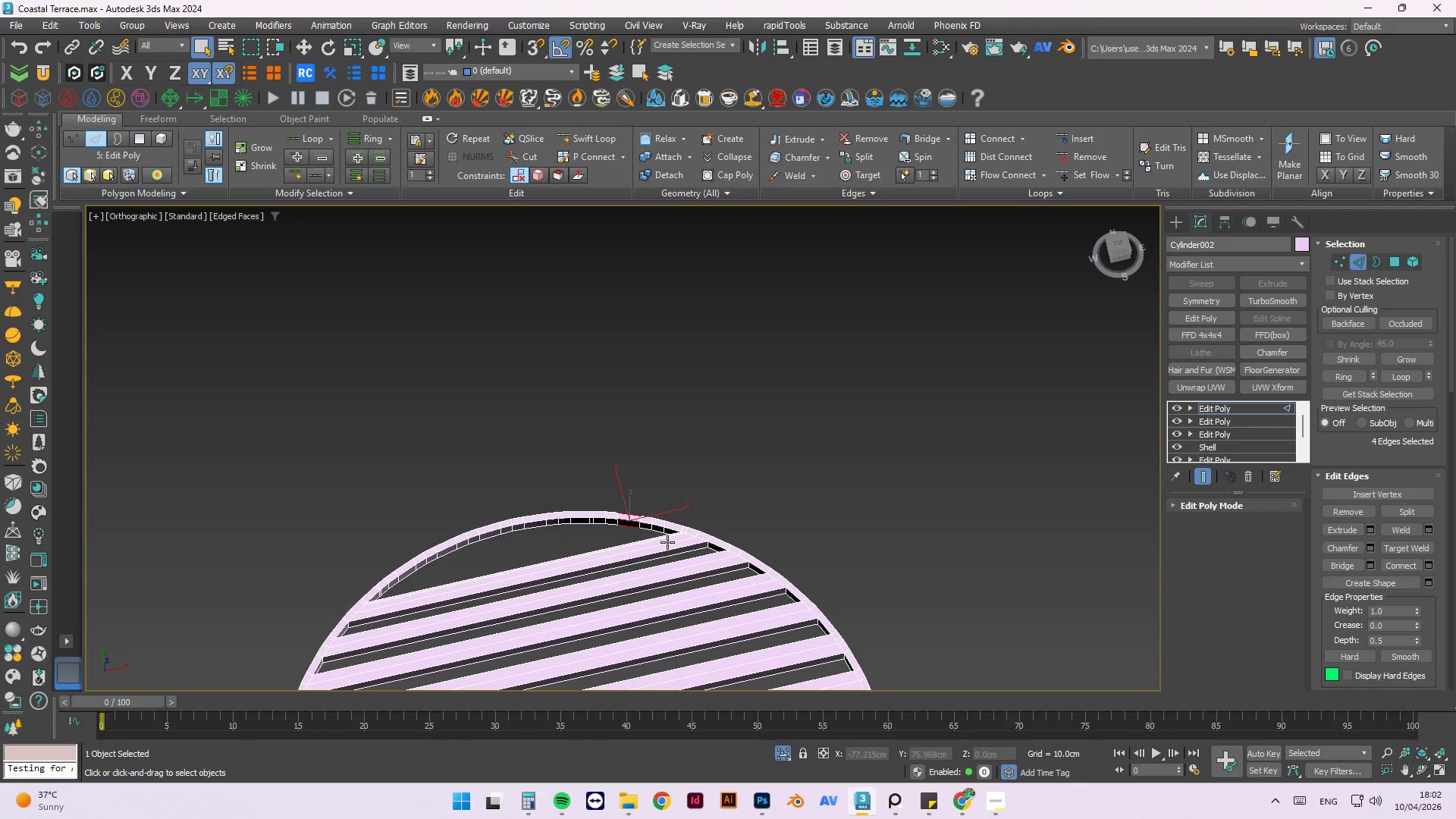 
hold_key(key=AltLeft, duration=0.95)
 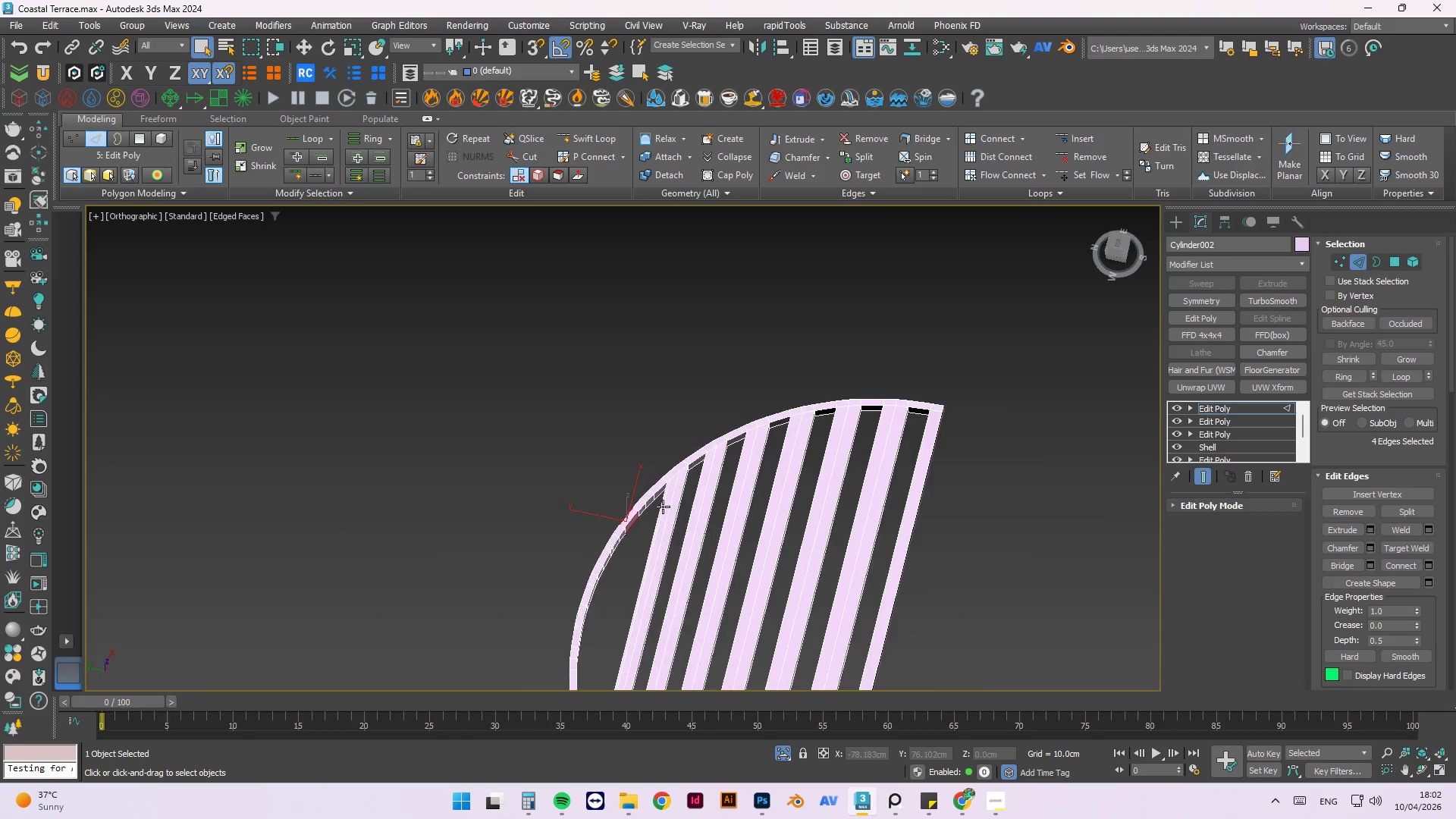 
hold_key(key=AltLeft, duration=0.52)
 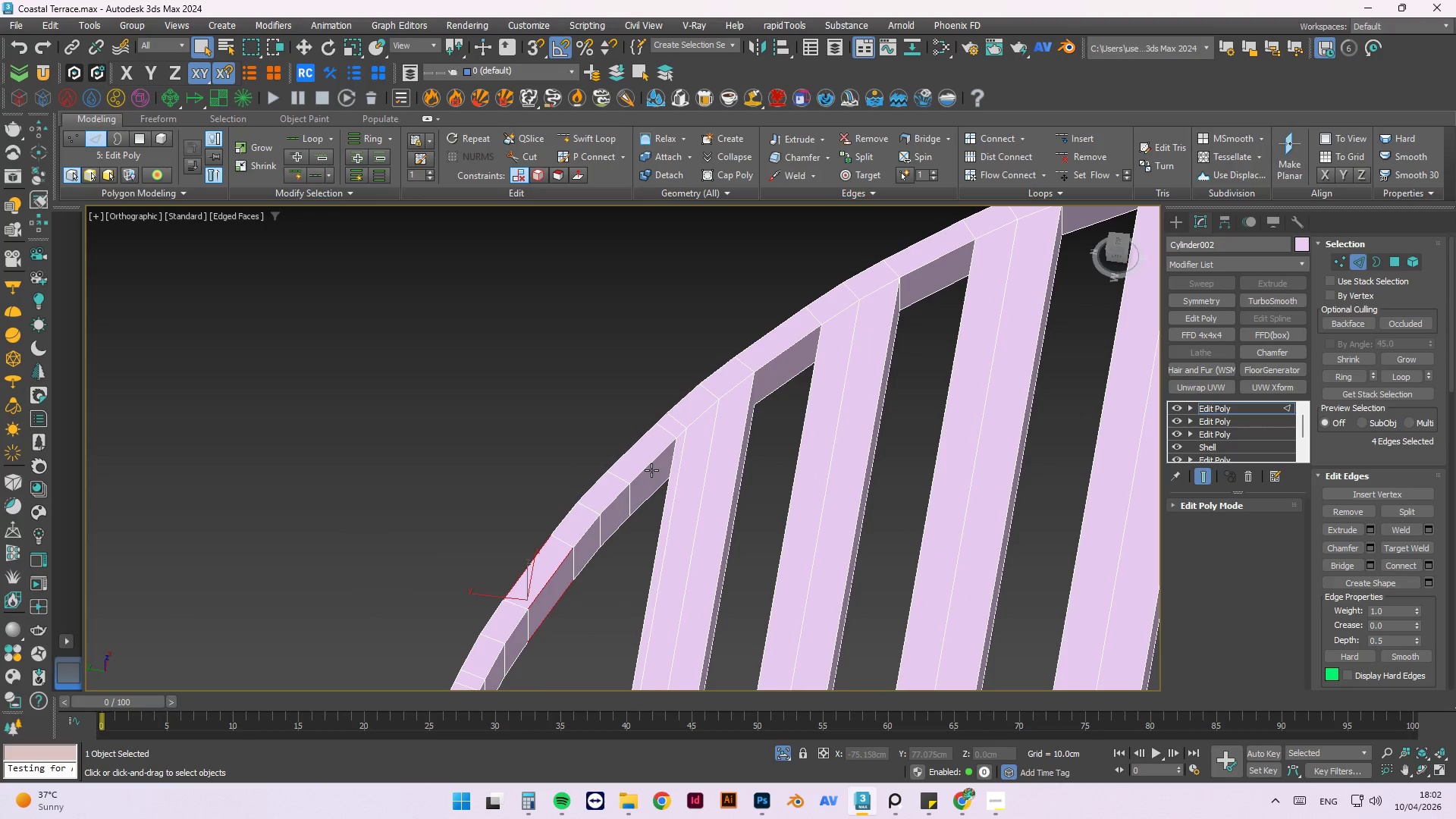 
scroll: coordinate [663, 507], scroll_direction: up, amount: 2.0
 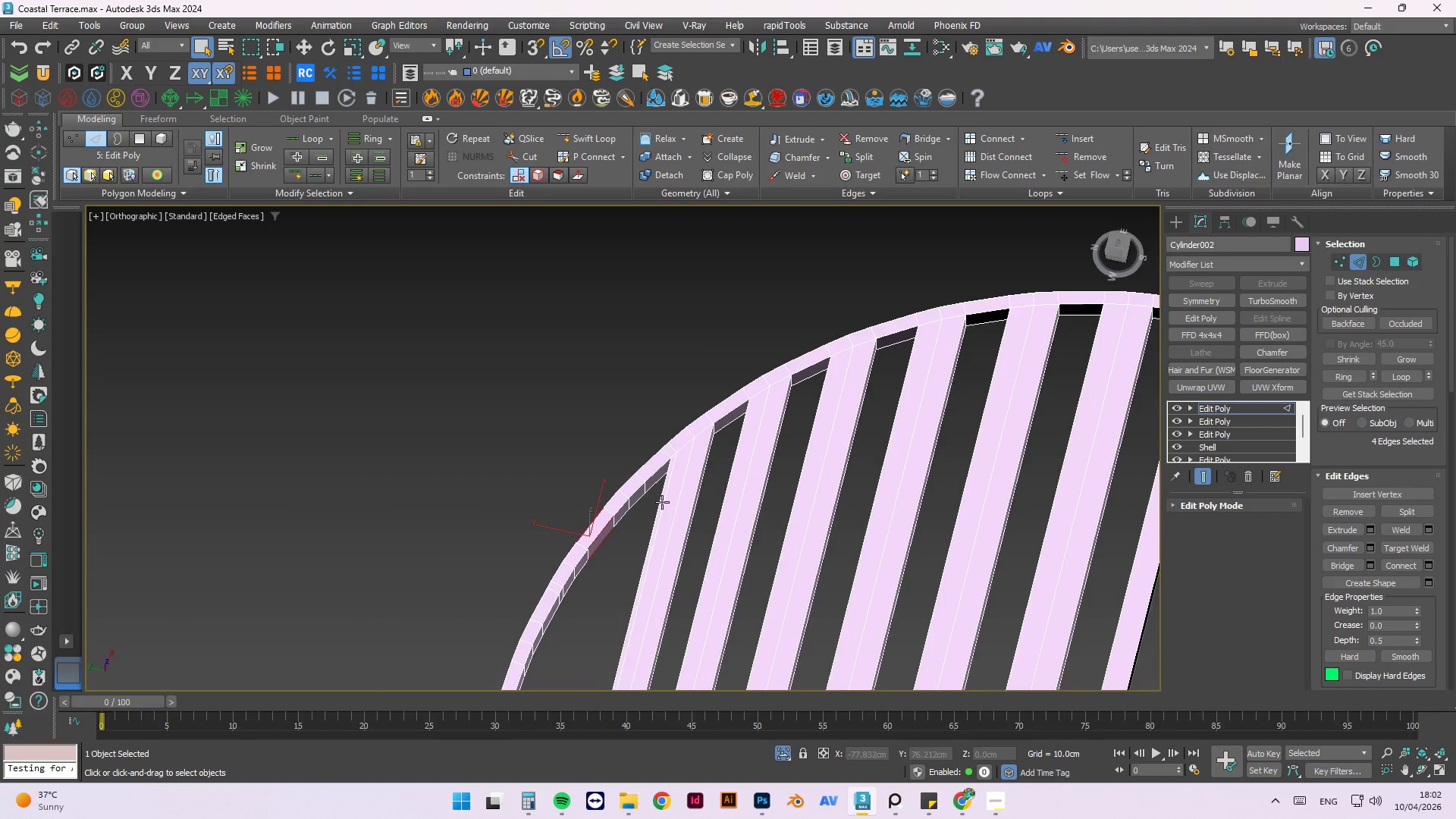 
left_click([649, 463])
 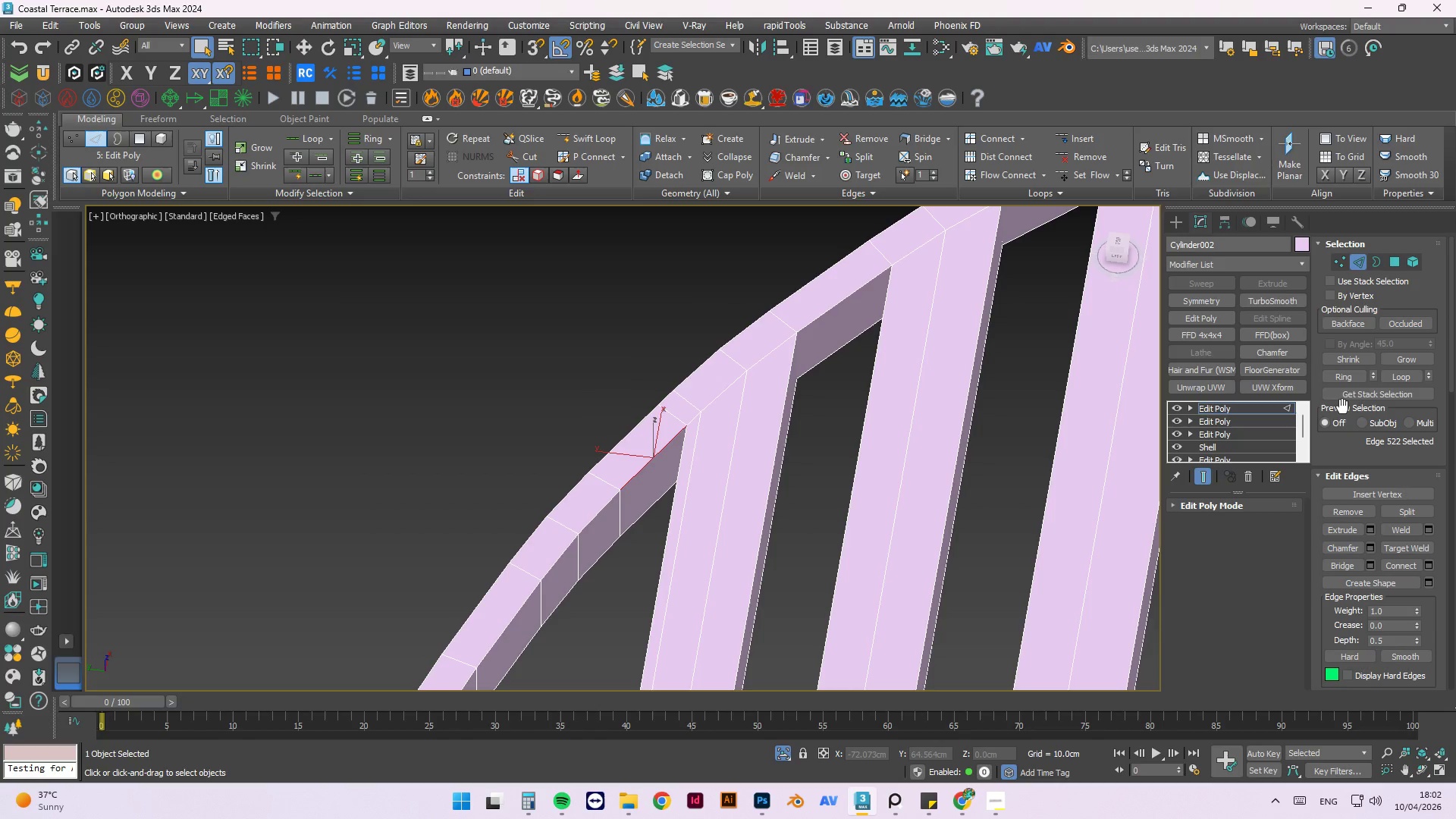 
scroll: coordinate [651, 468], scroll_direction: up, amount: 3.0
 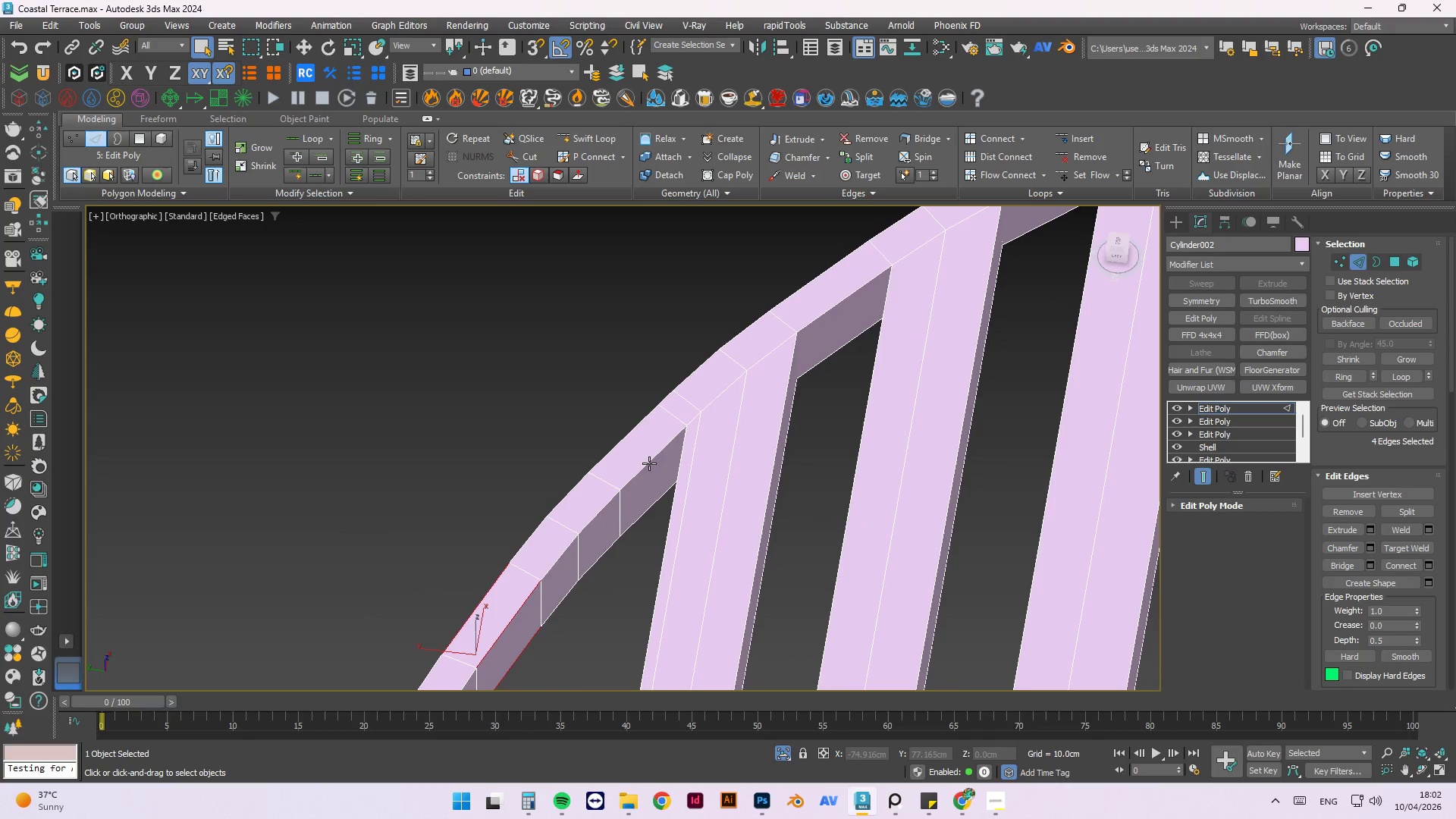 
left_click([1348, 375])
 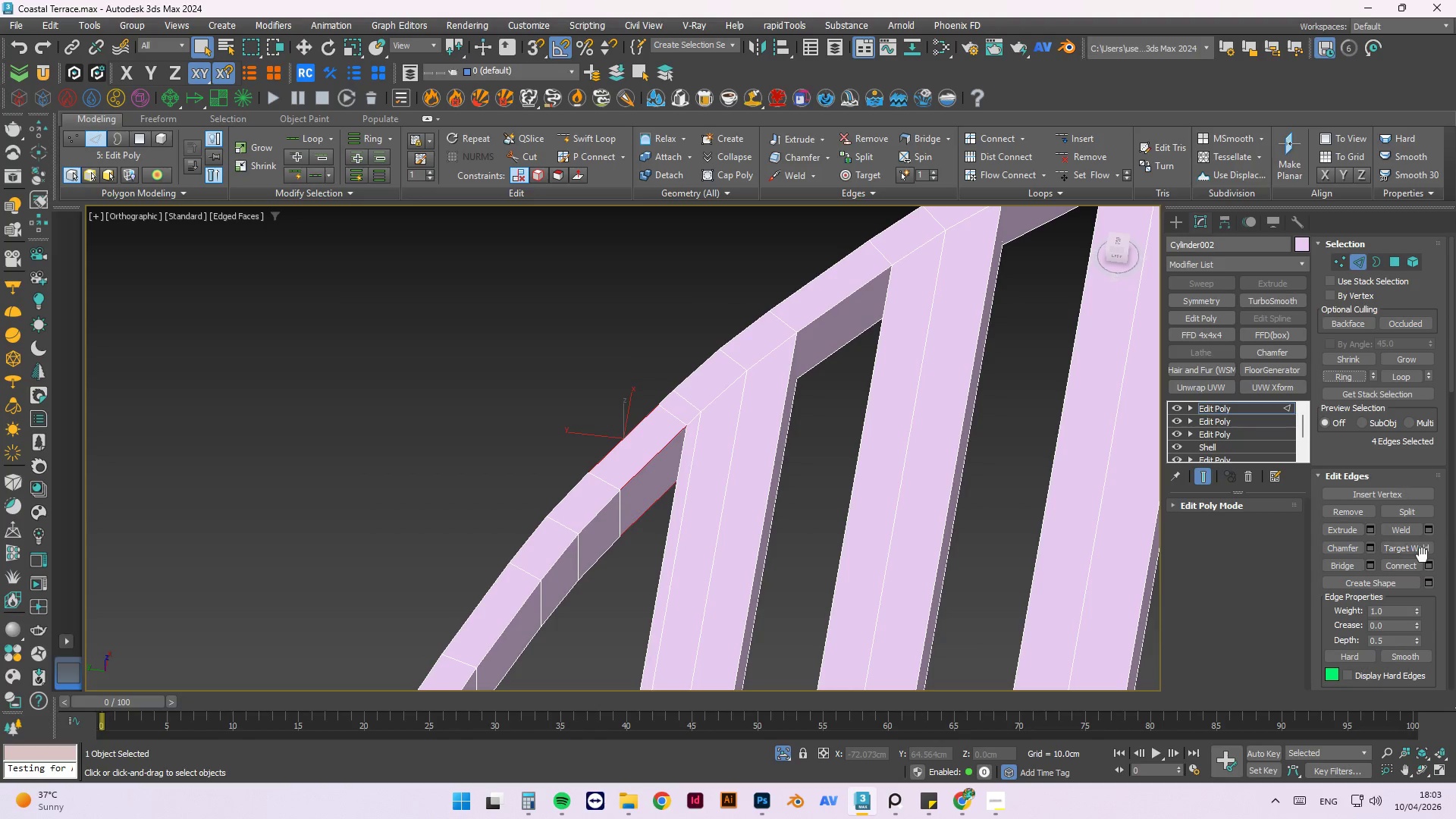 
left_click([1427, 561])
 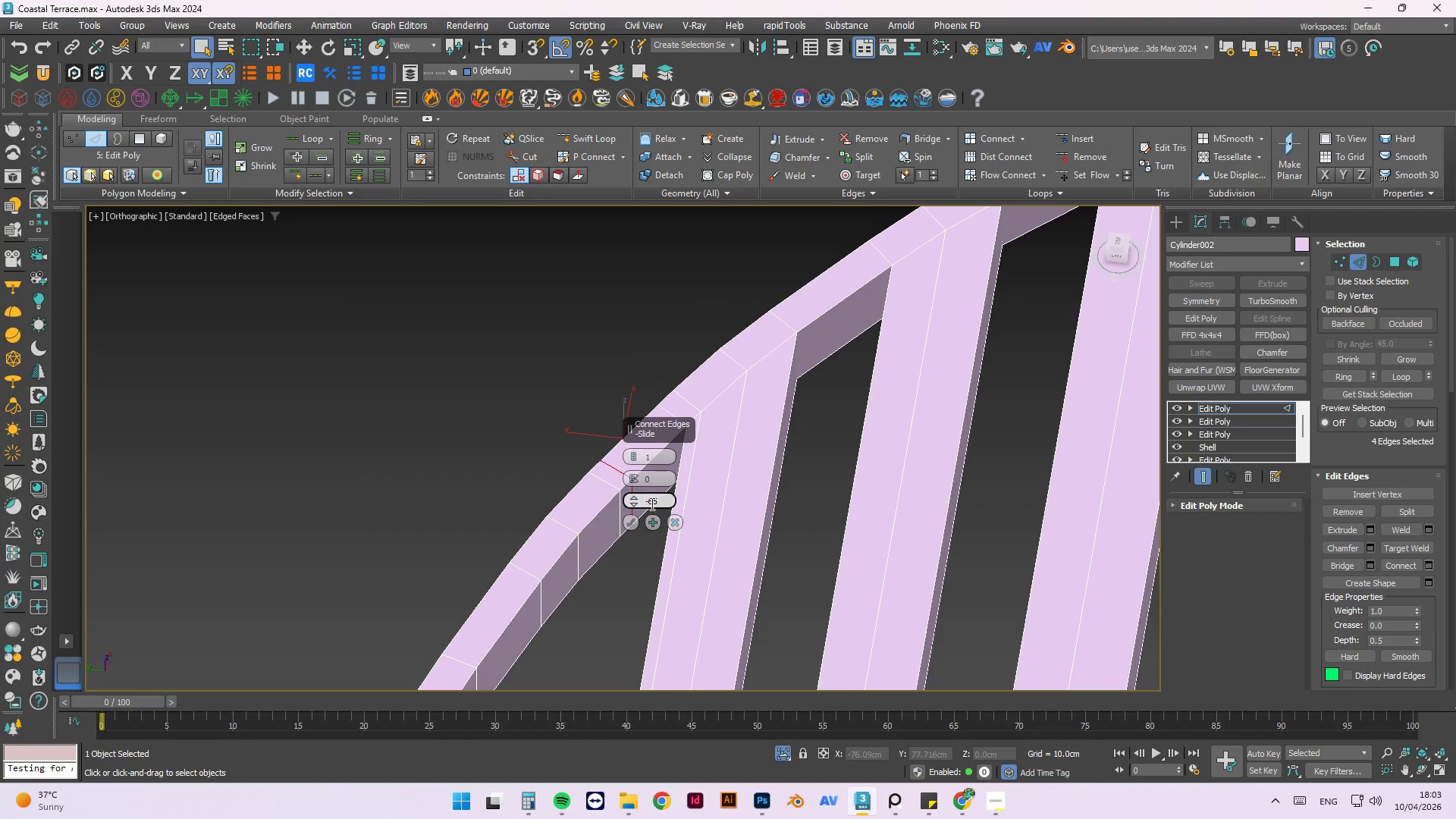 
left_click([648, 498])
 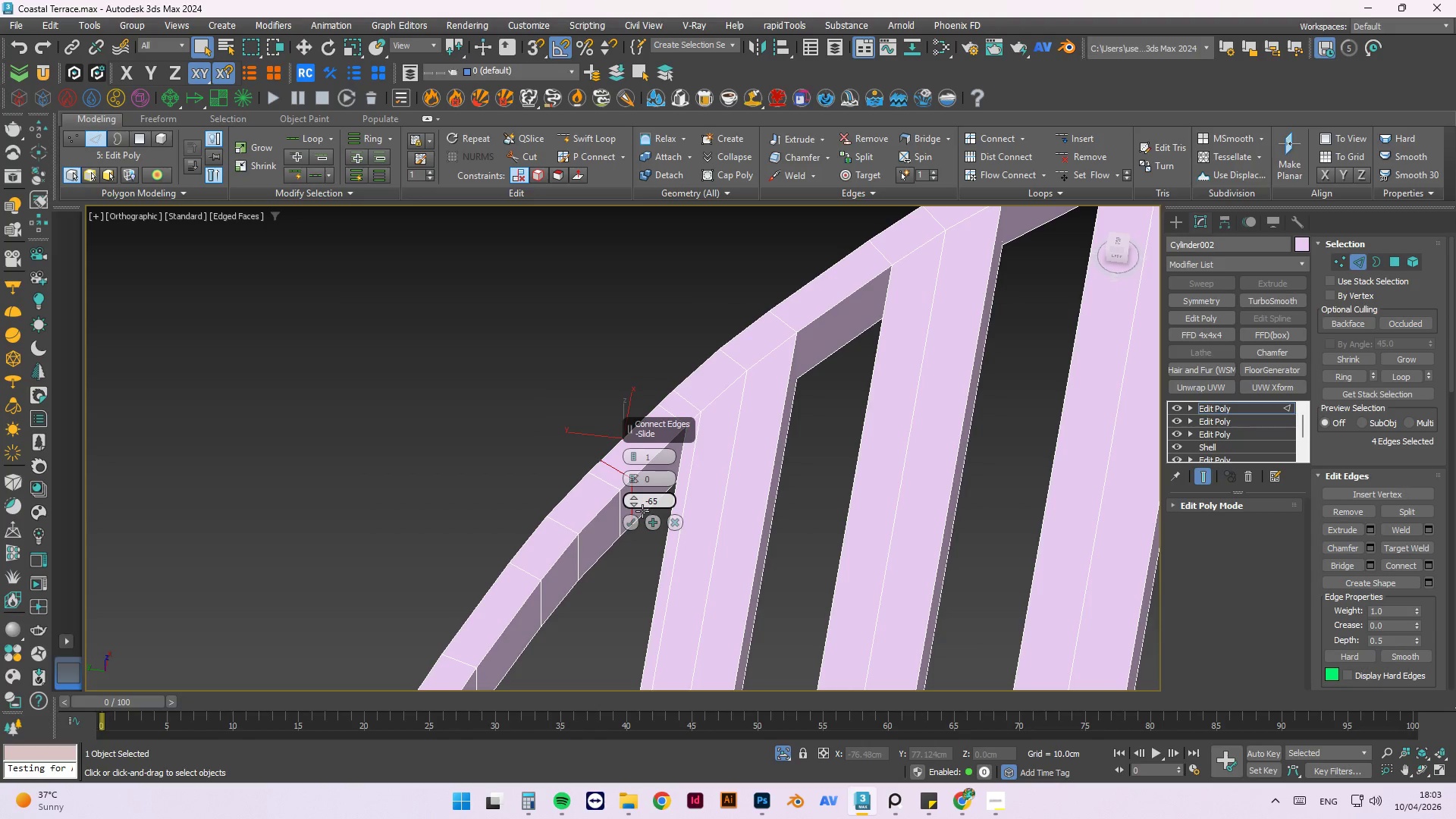 
key(Backspace)
 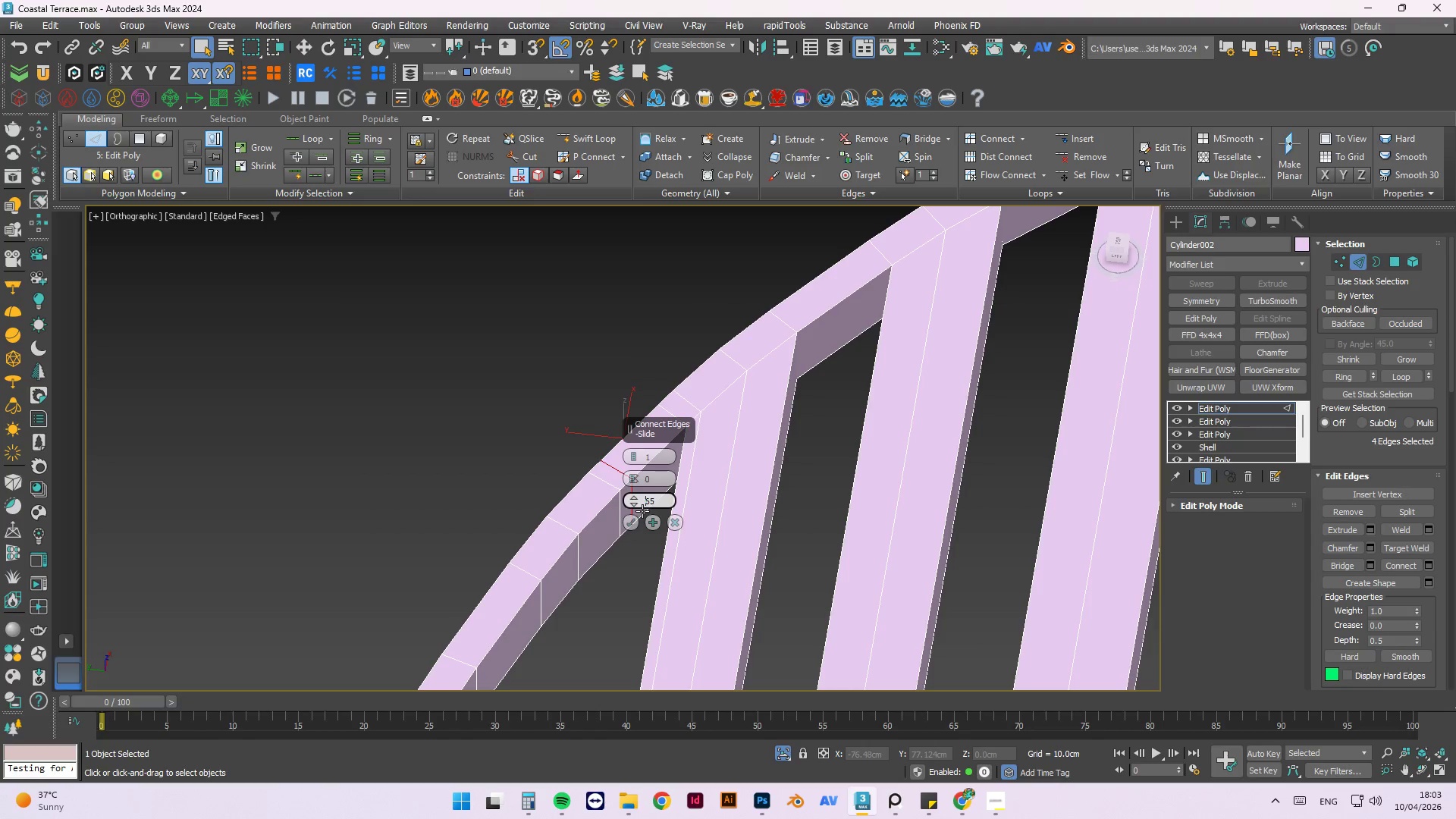 
key(Enter)
 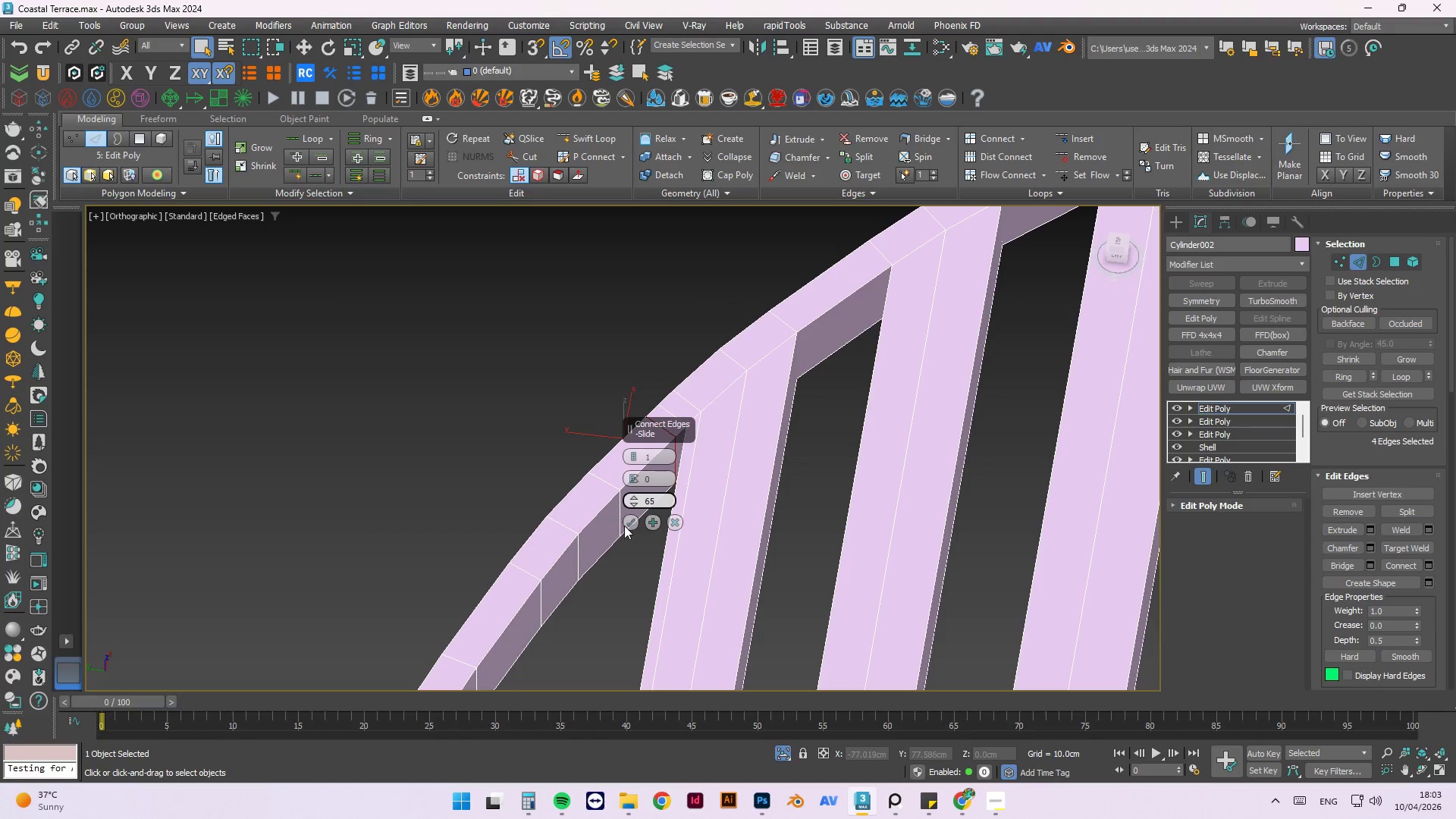 
left_click([630, 522])
 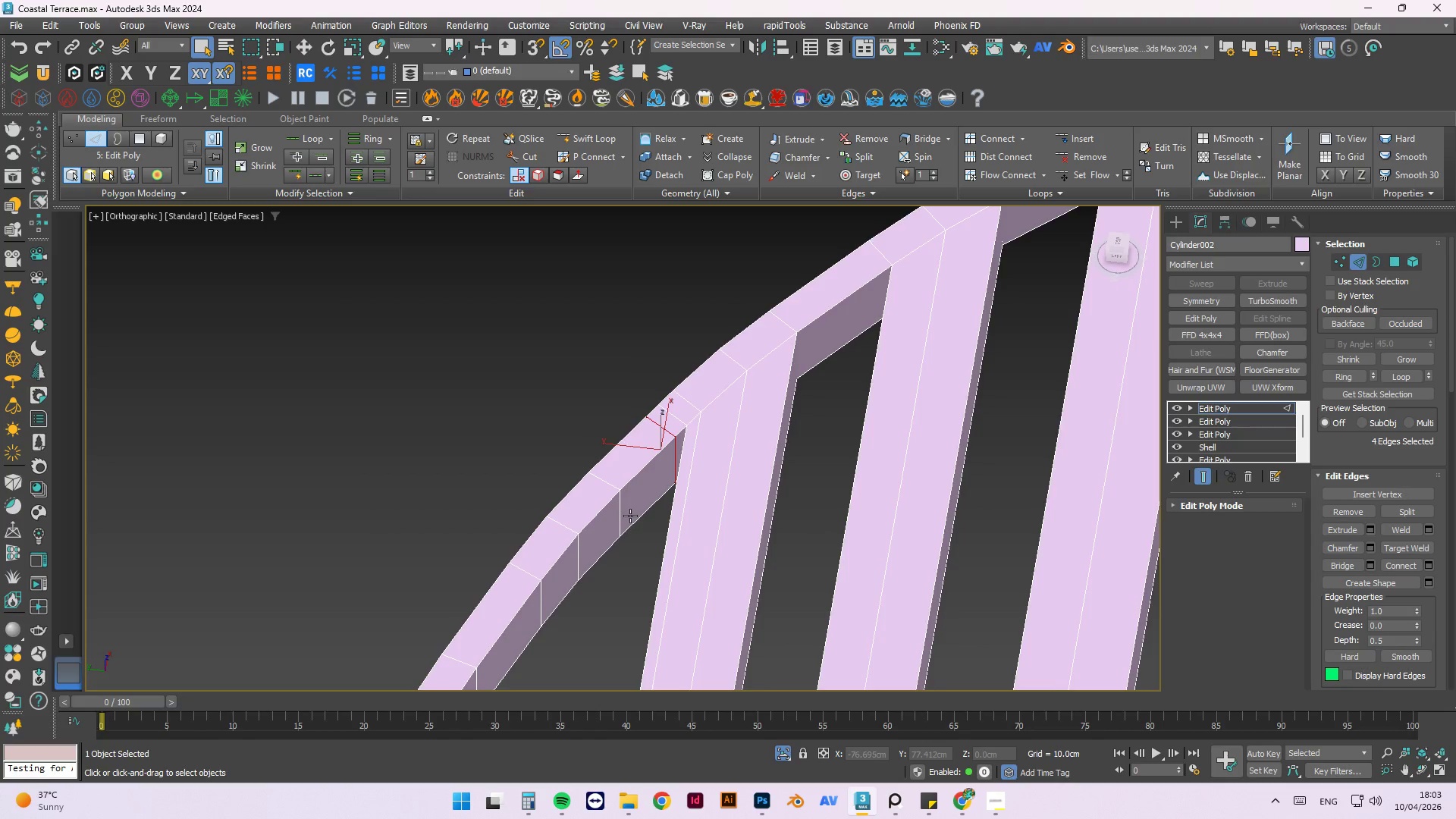 
scroll: coordinate [630, 514], scroll_direction: down, amount: 1.0
 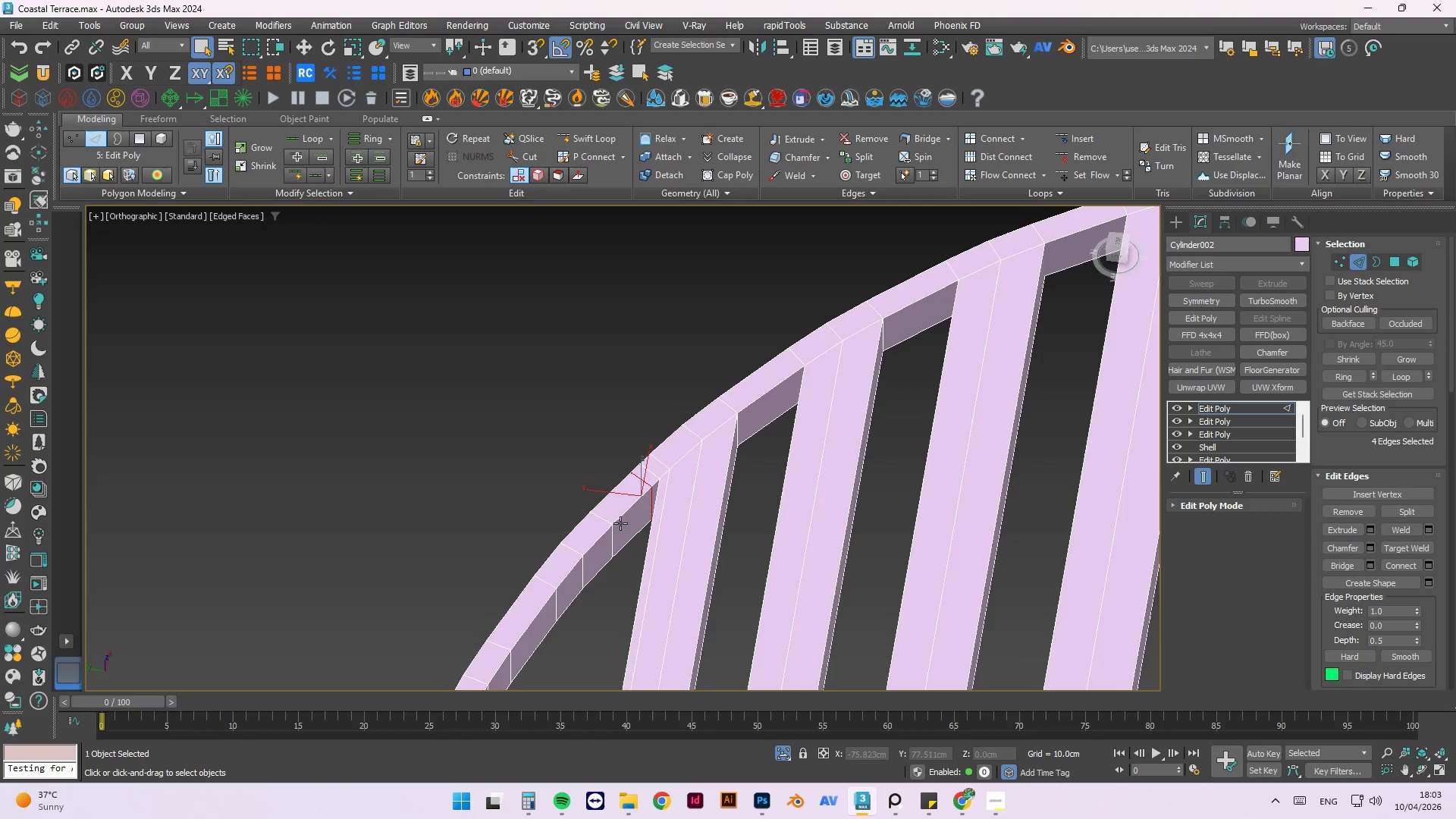 
scroll: coordinate [620, 519], scroll_direction: up, amount: 1.0
 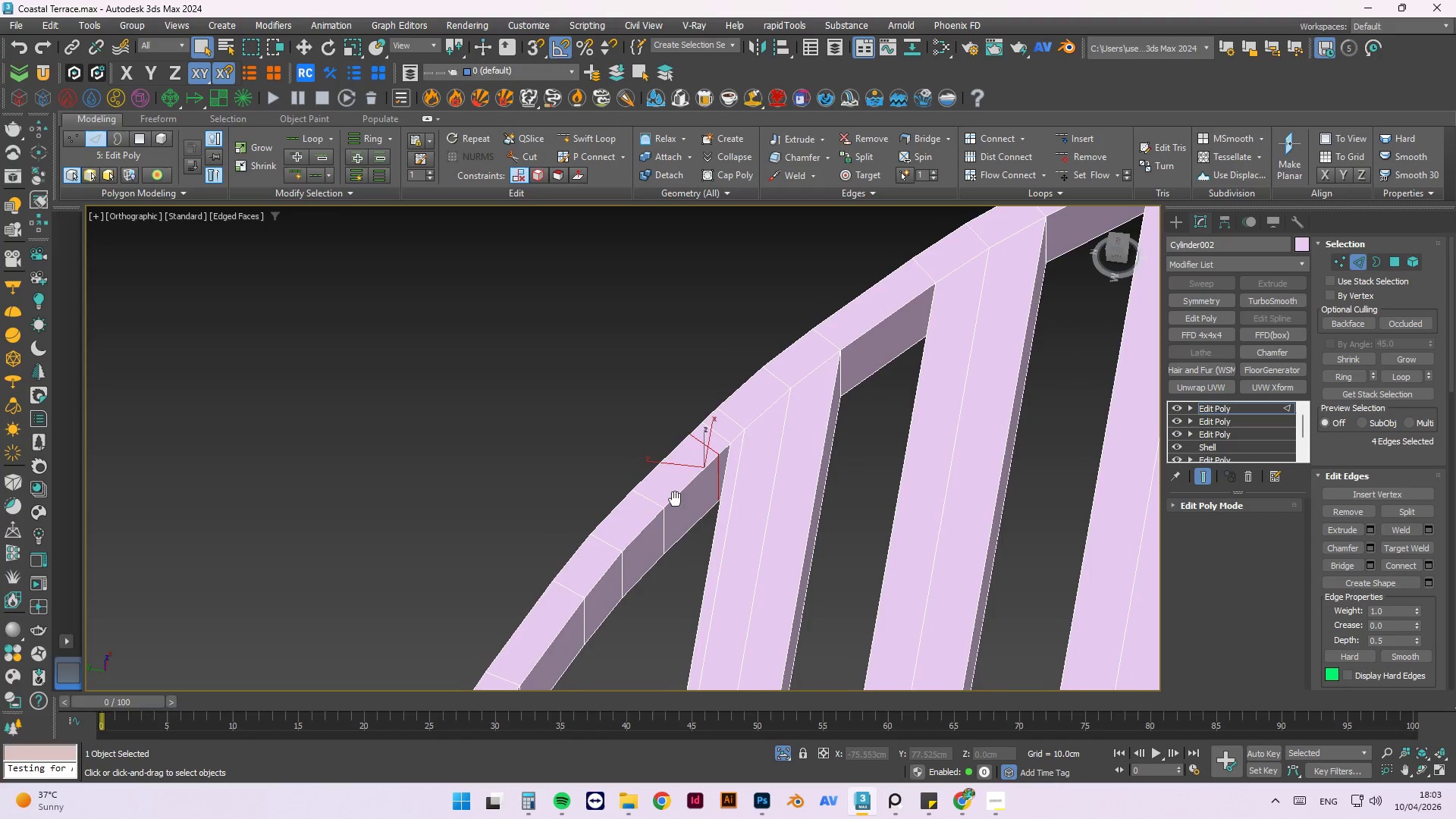 
scroll: coordinate [681, 496], scroll_direction: down, amount: 3.0
 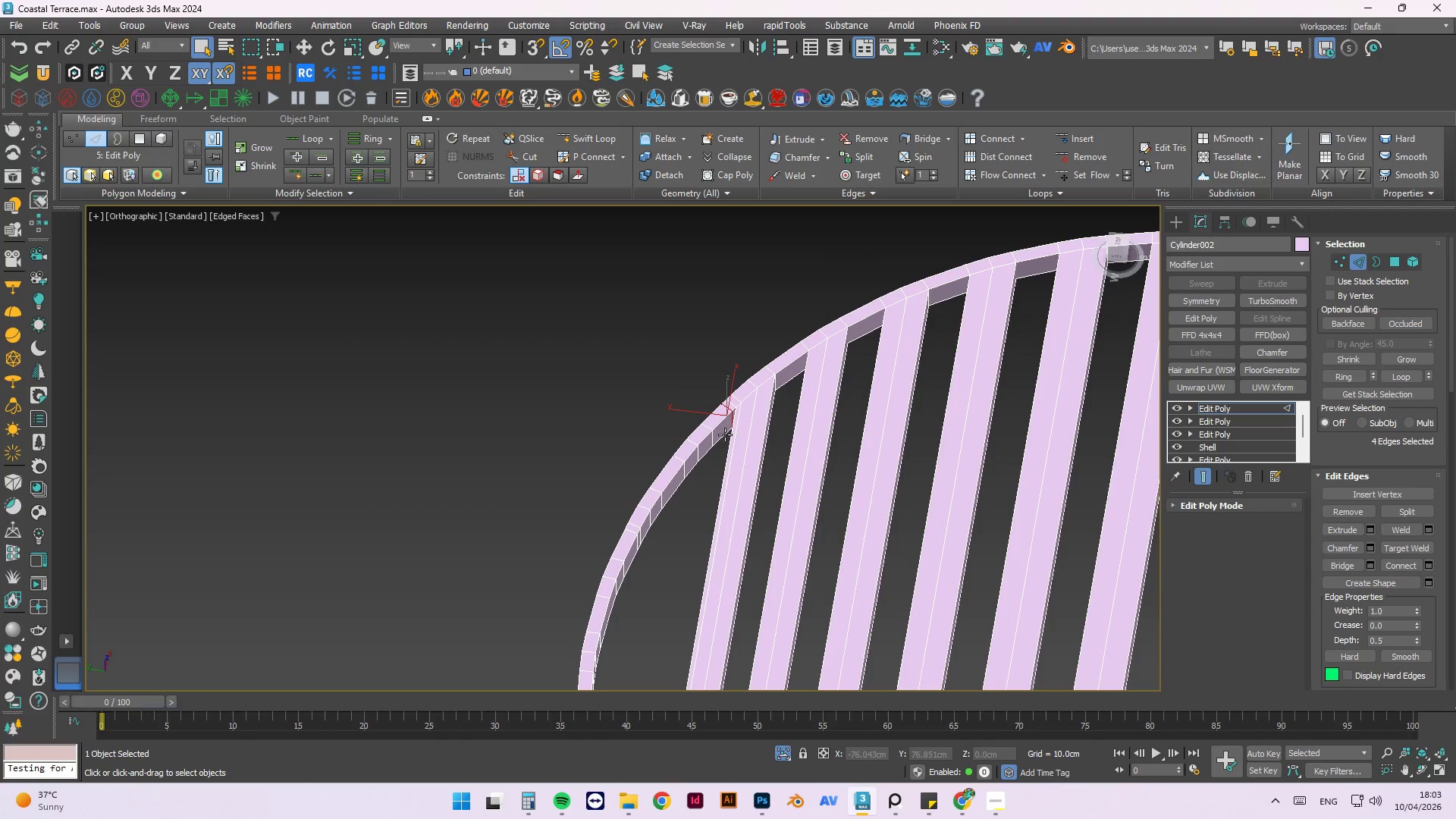 
key(Meta+Z)
 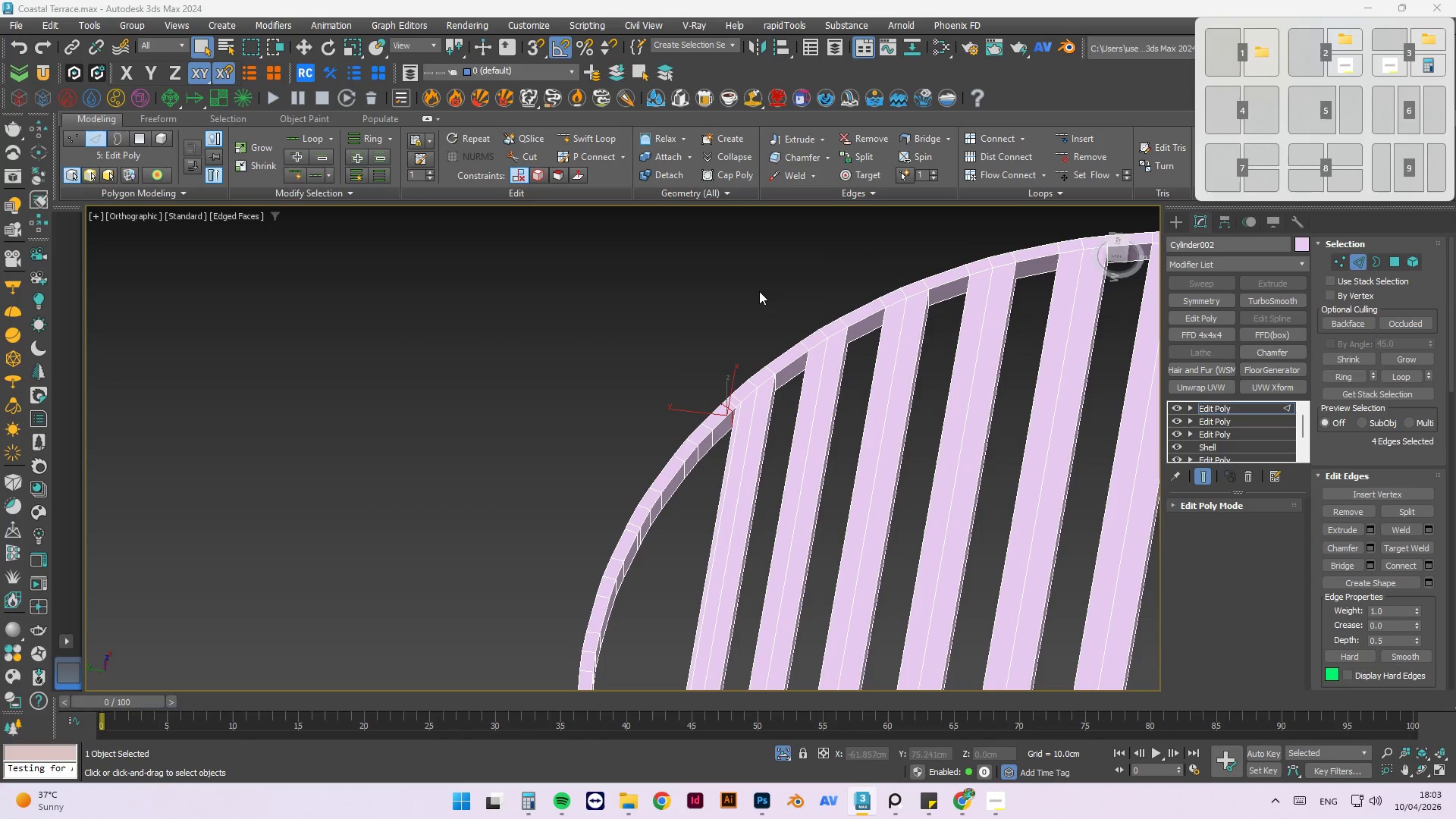 
left_click([715, 325])
 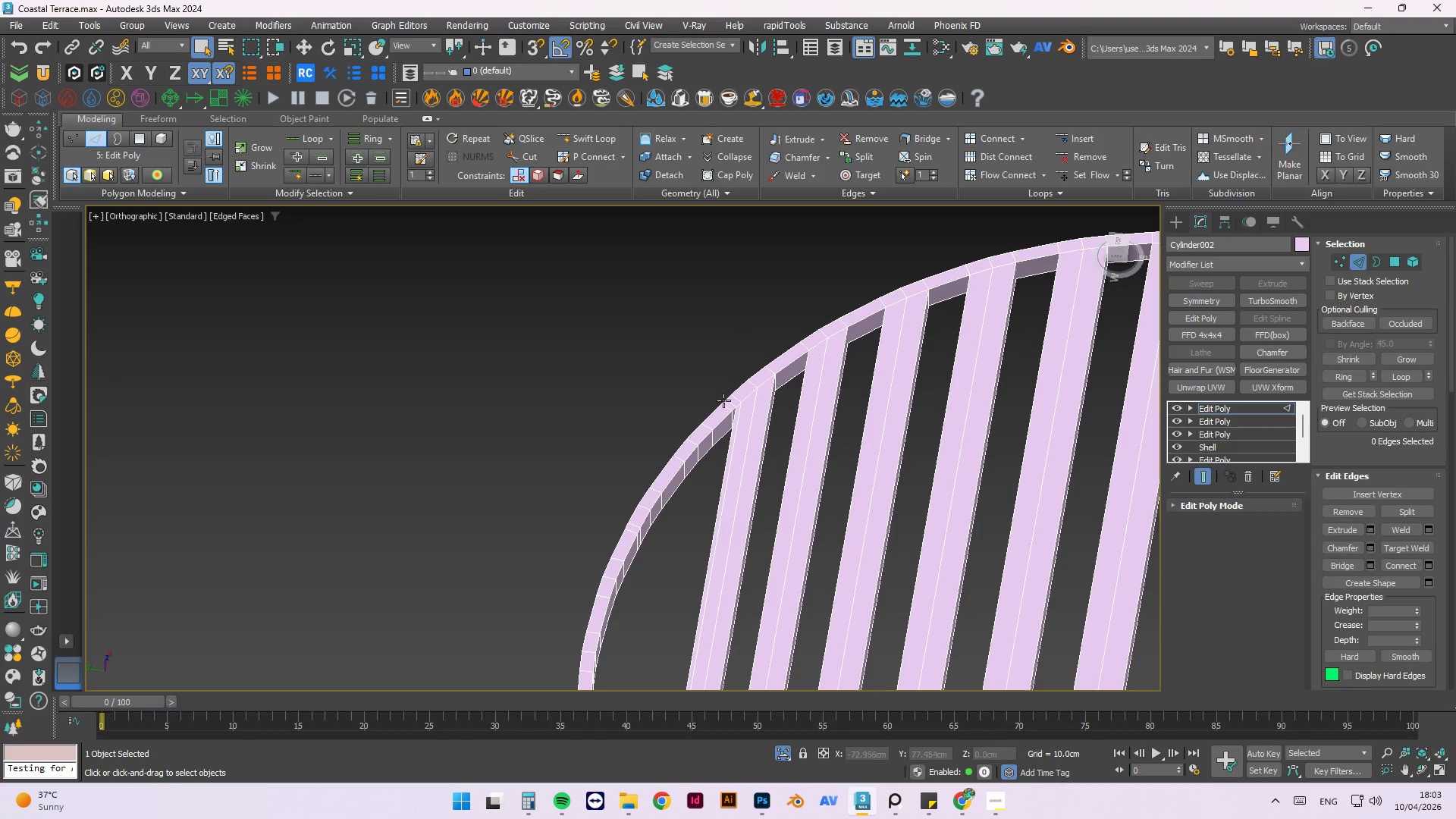 
key(Meta+Z)
 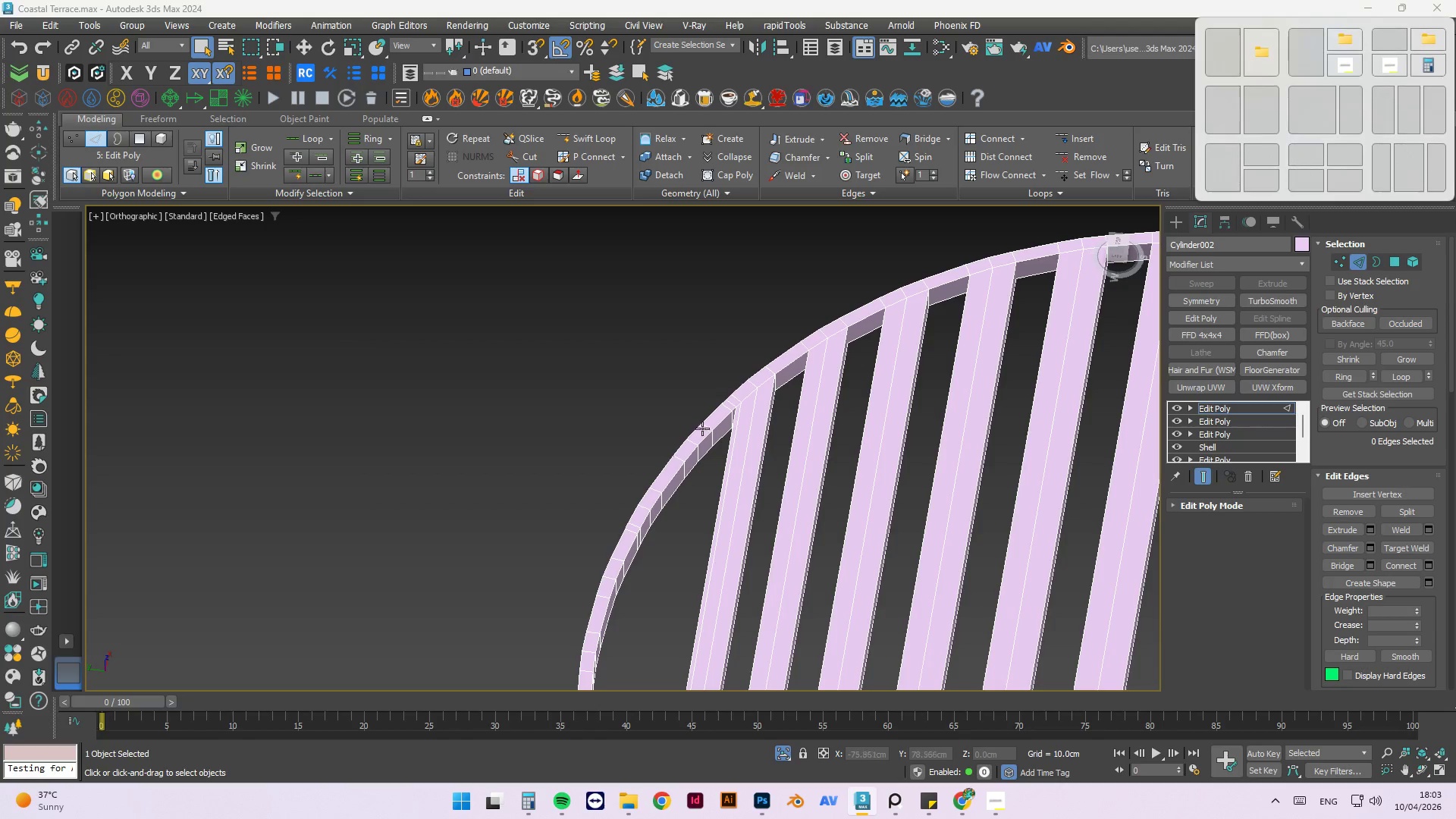 
key(Meta+Z)
 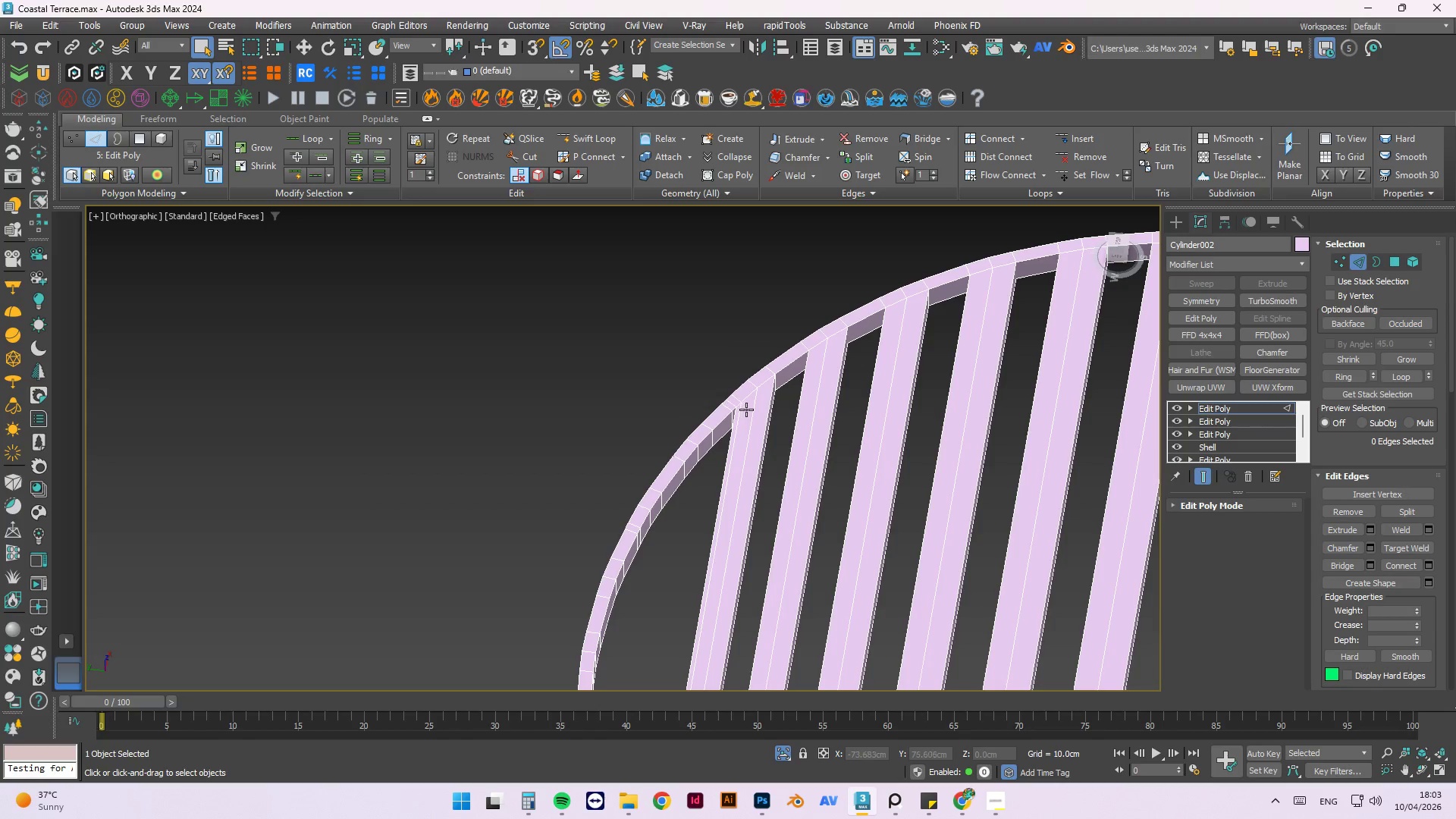 
left_click([686, 402])
 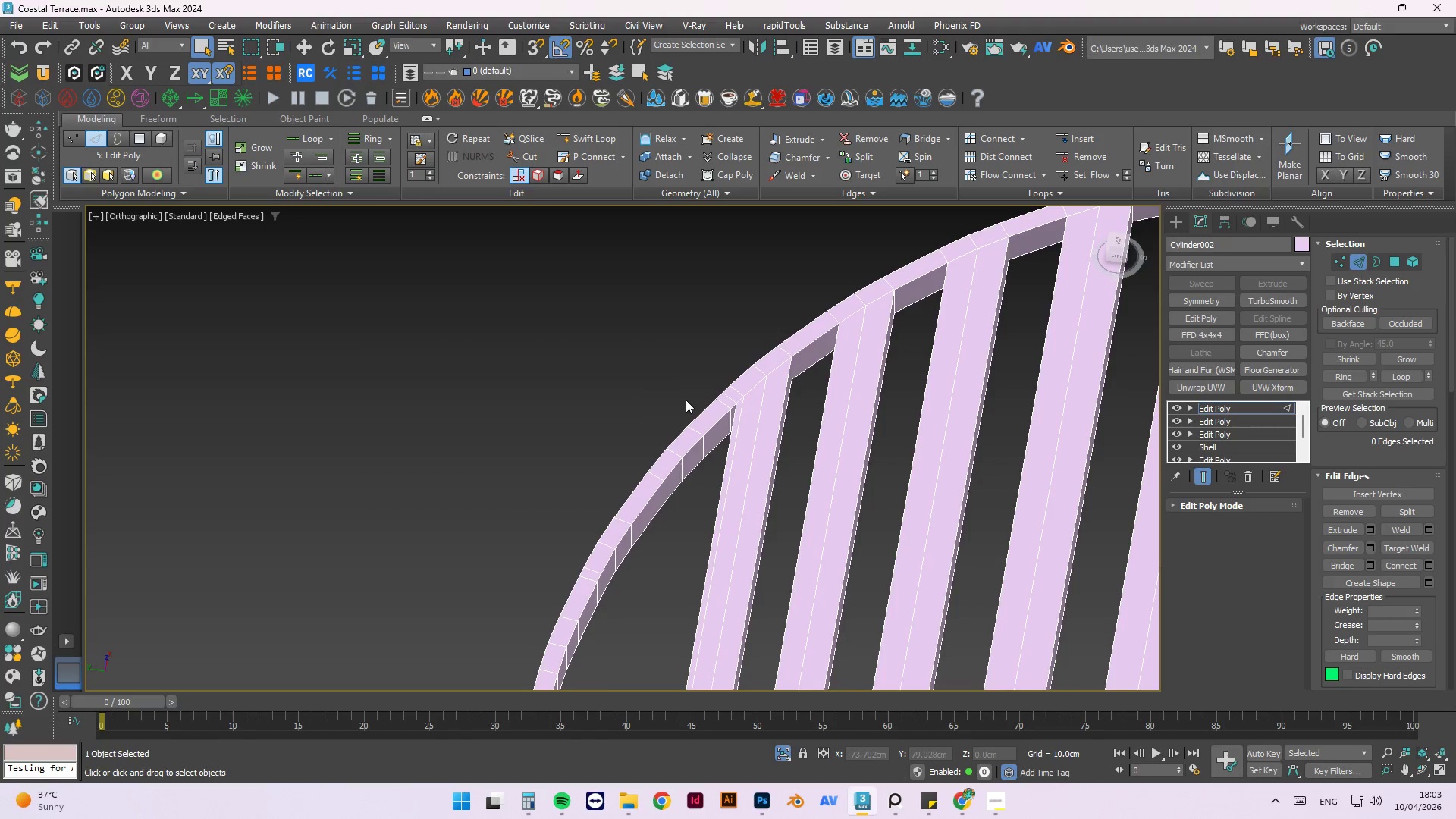 
scroll: coordinate [735, 416], scroll_direction: up, amount: 1.0
 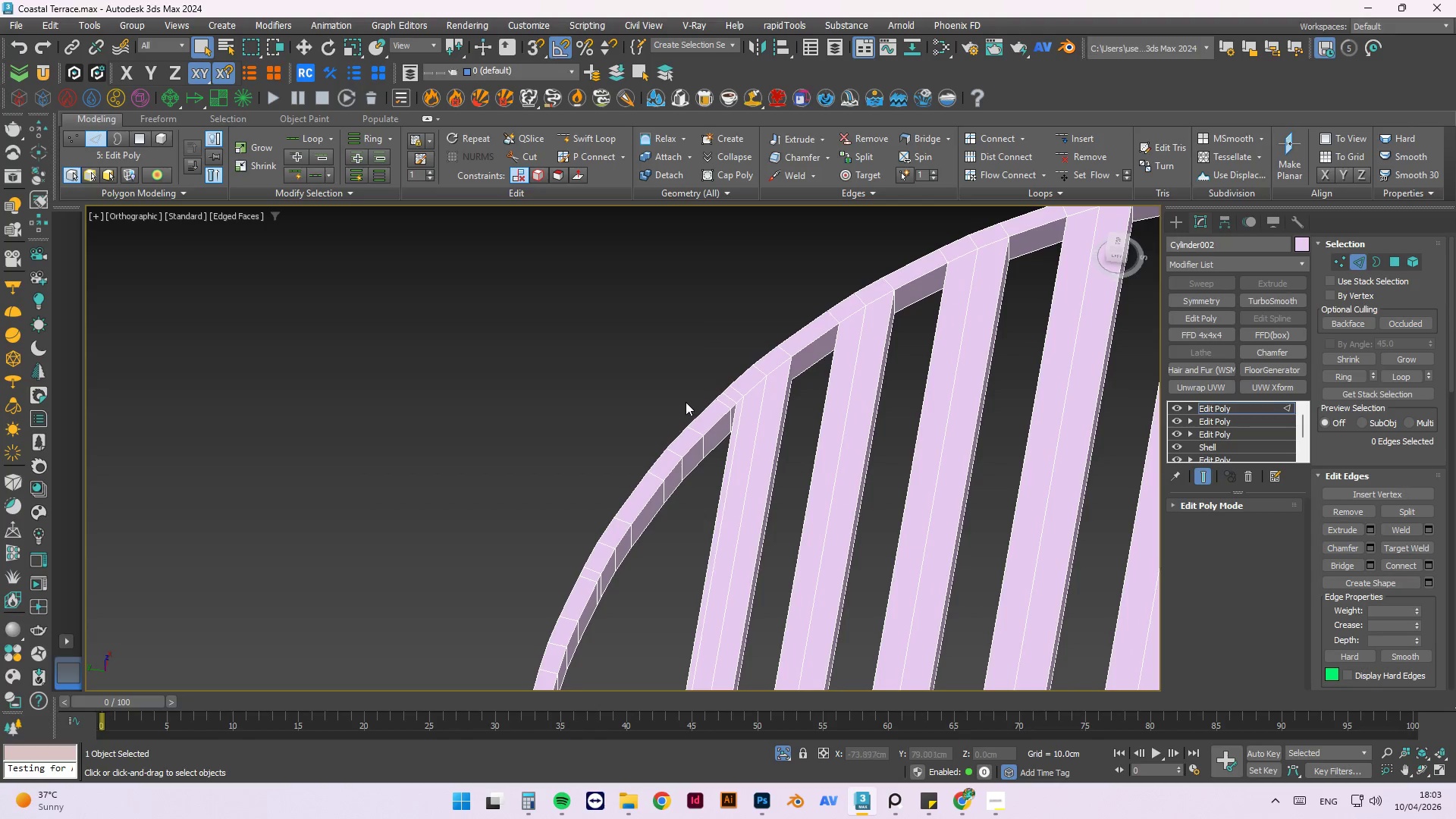 
key(Control+Z)
 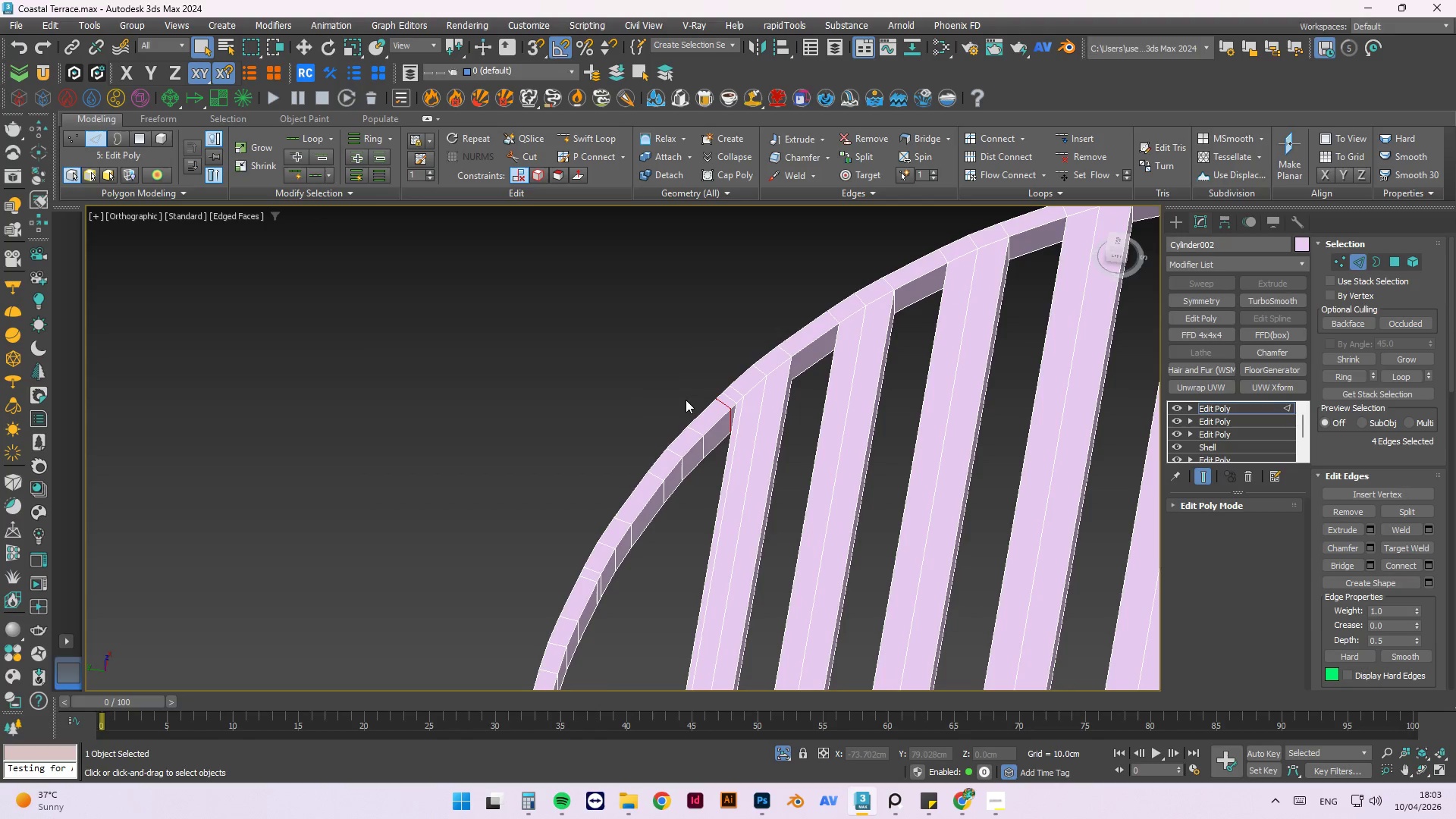 
key(Control+Z)
 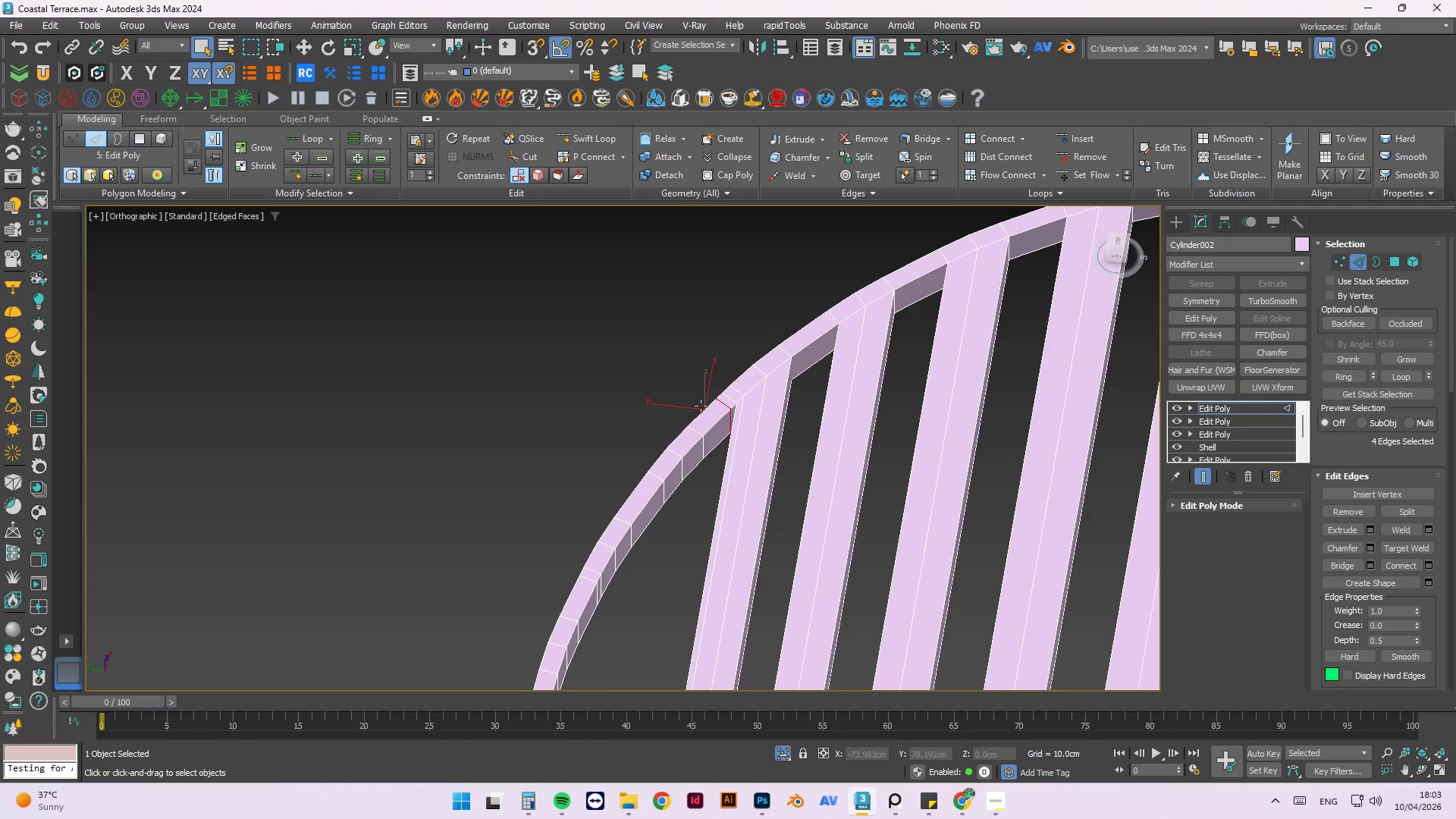 
key(Control+Z)
 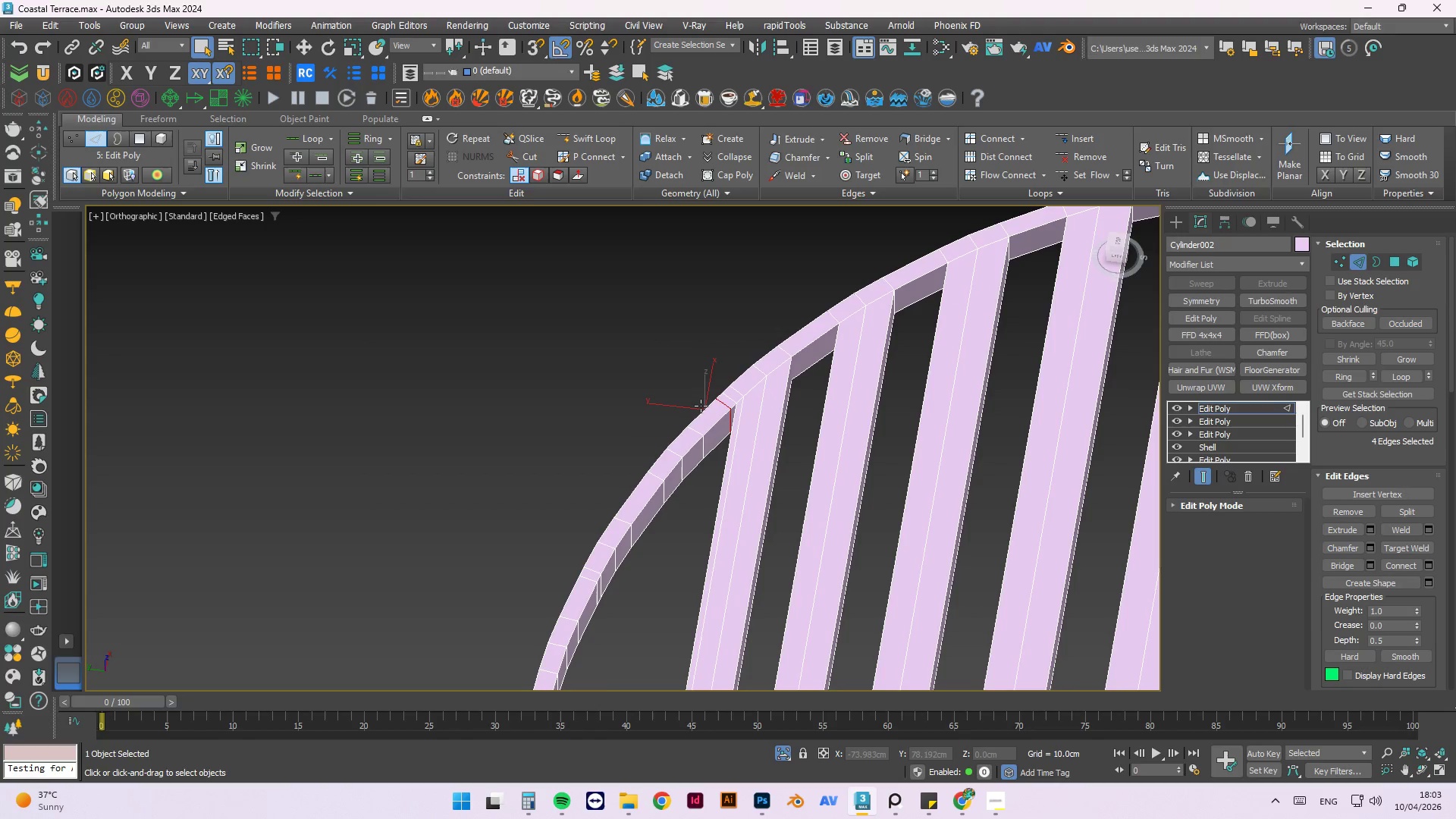 
key(Control+Z)
 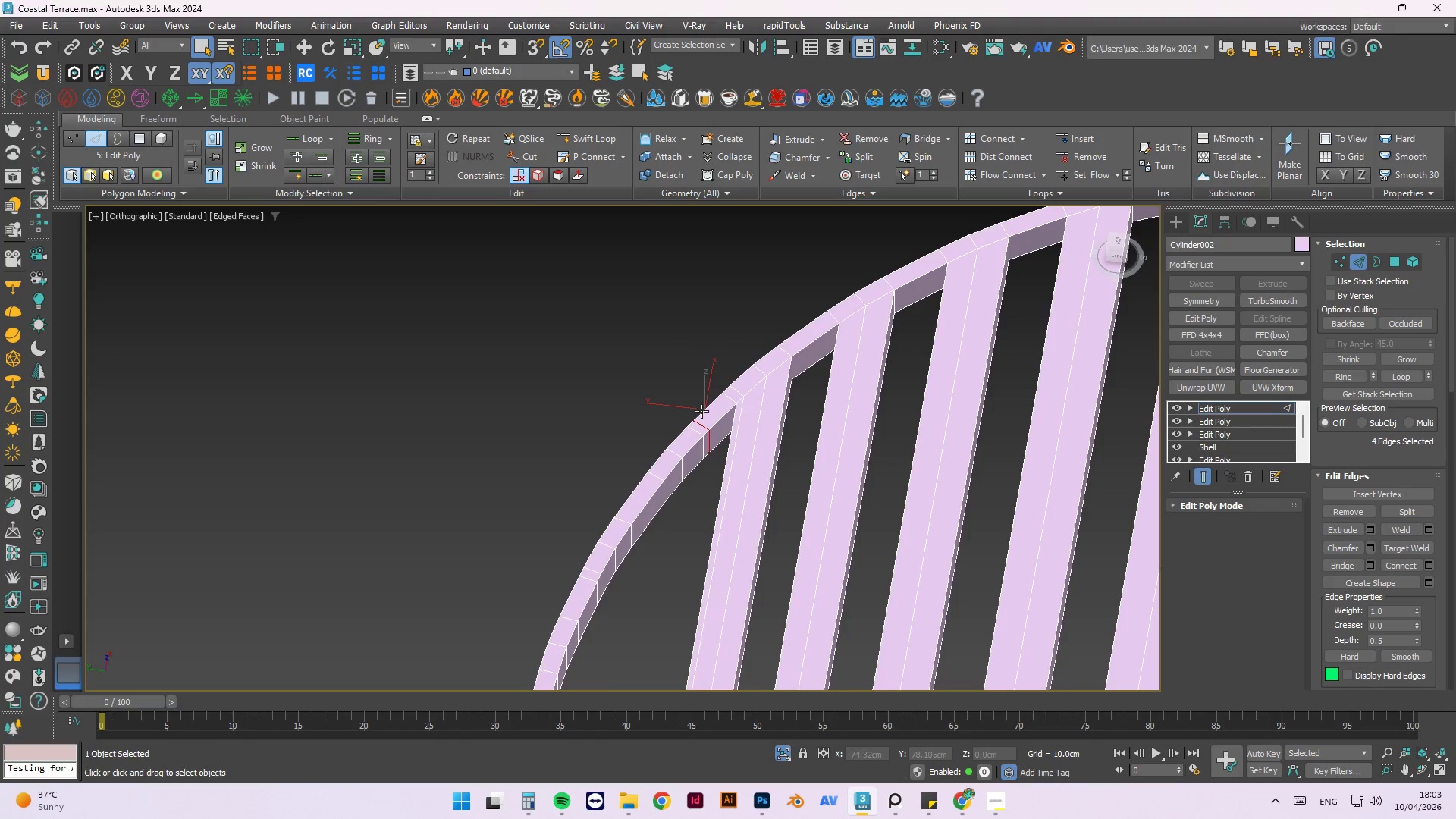 
key(Control+Z)
 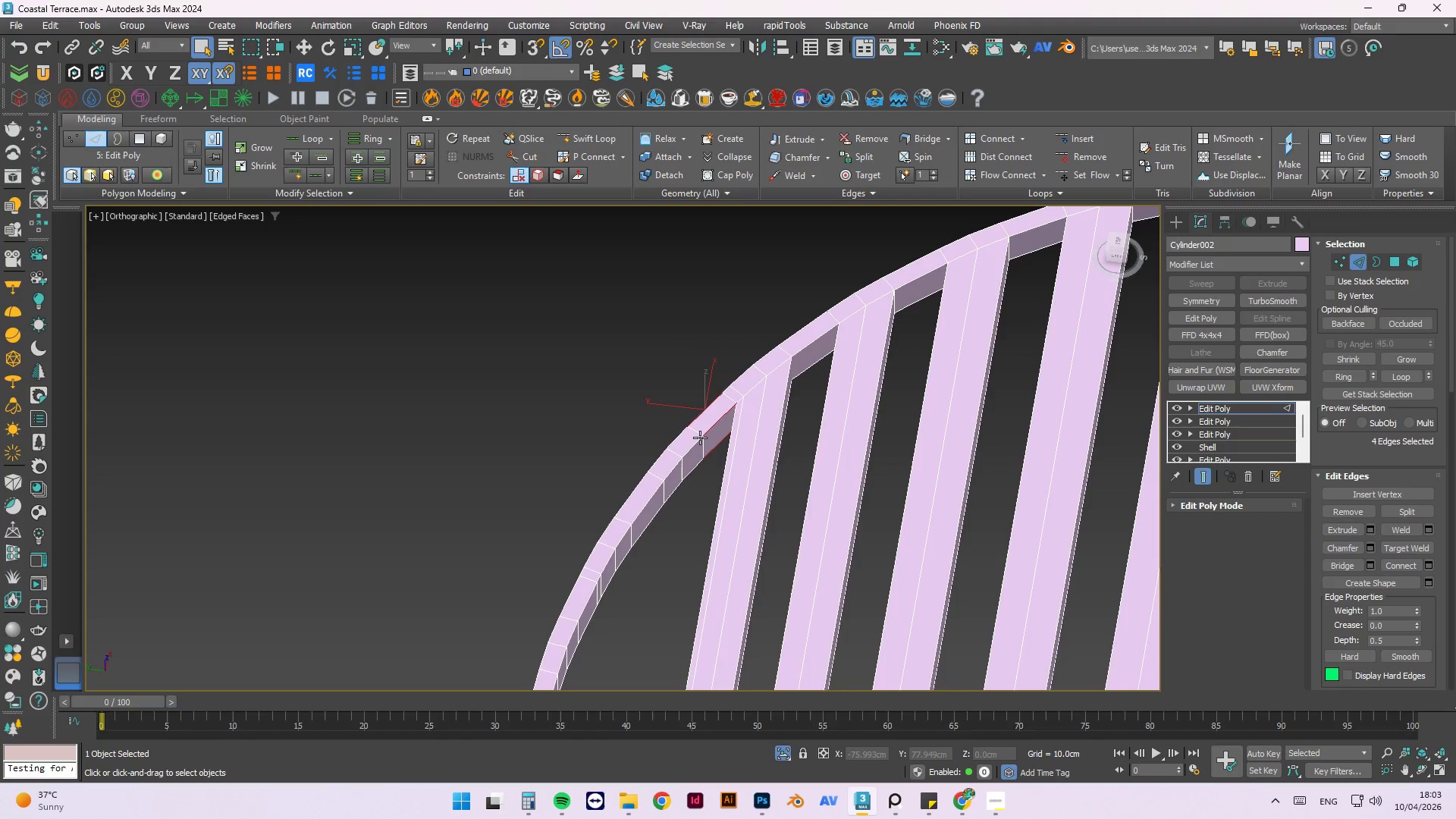 
left_click([696, 447])
 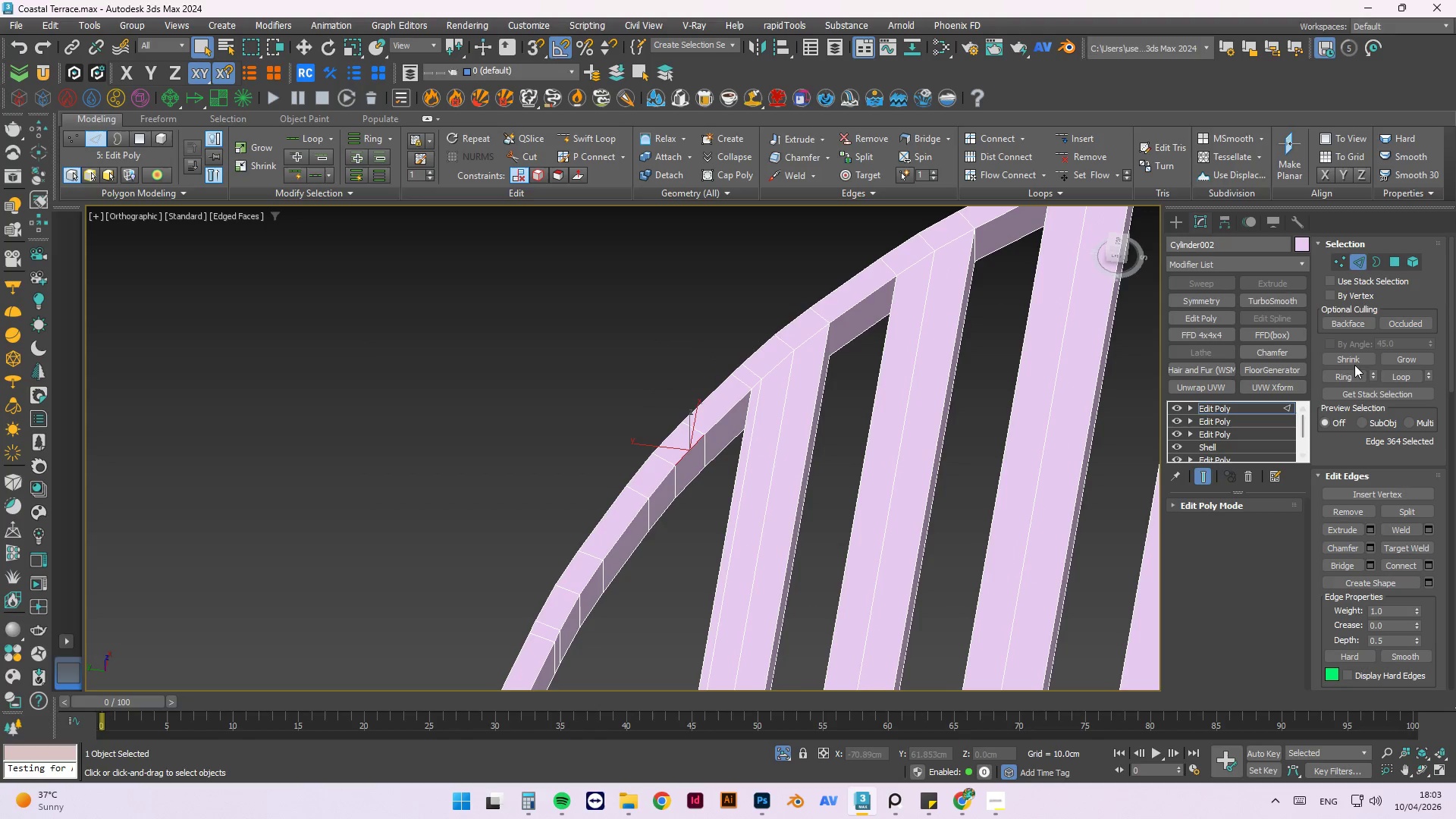 
scroll: coordinate [700, 438], scroll_direction: up, amount: 1.0
 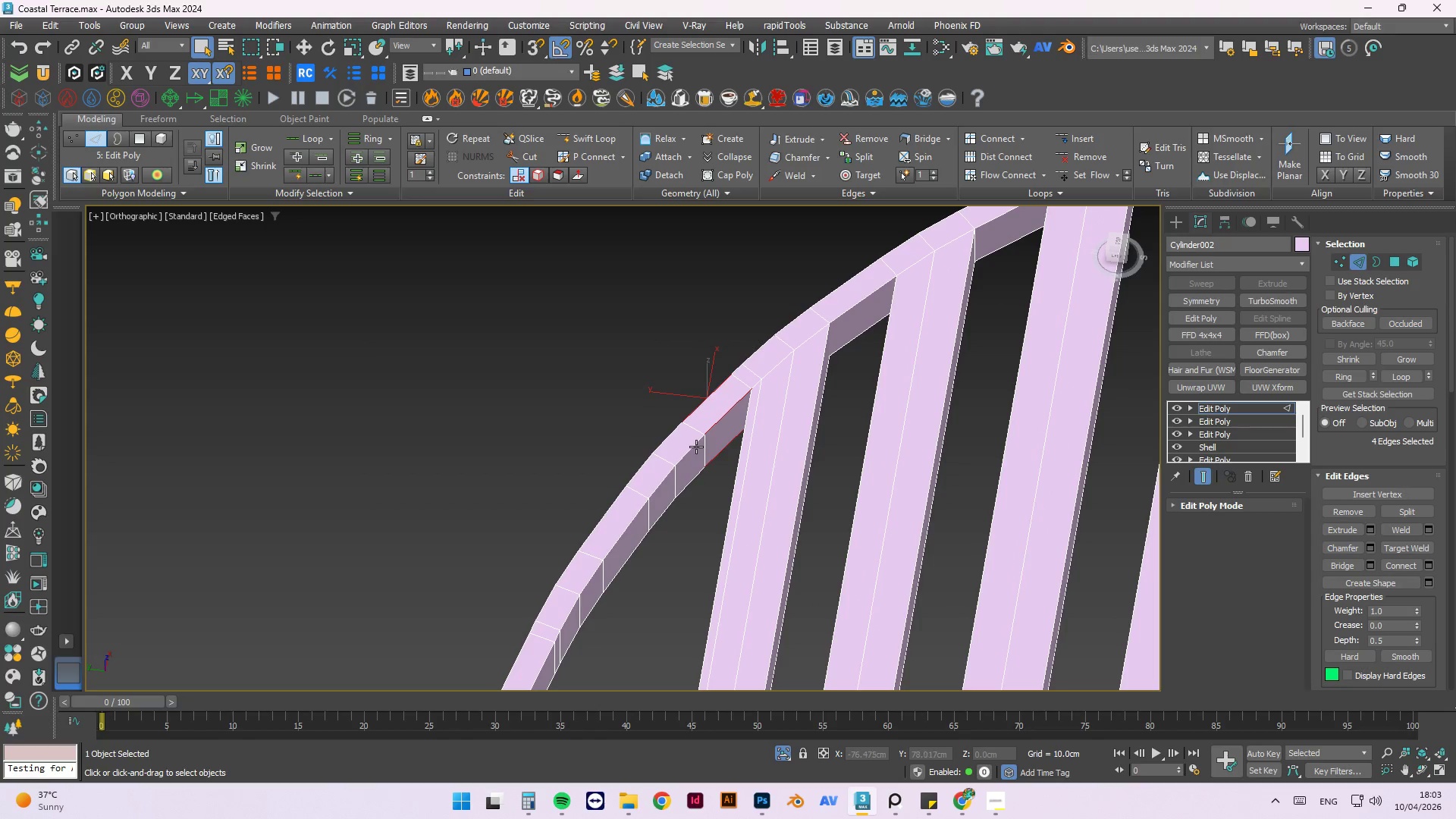 
left_click([1348, 377])
 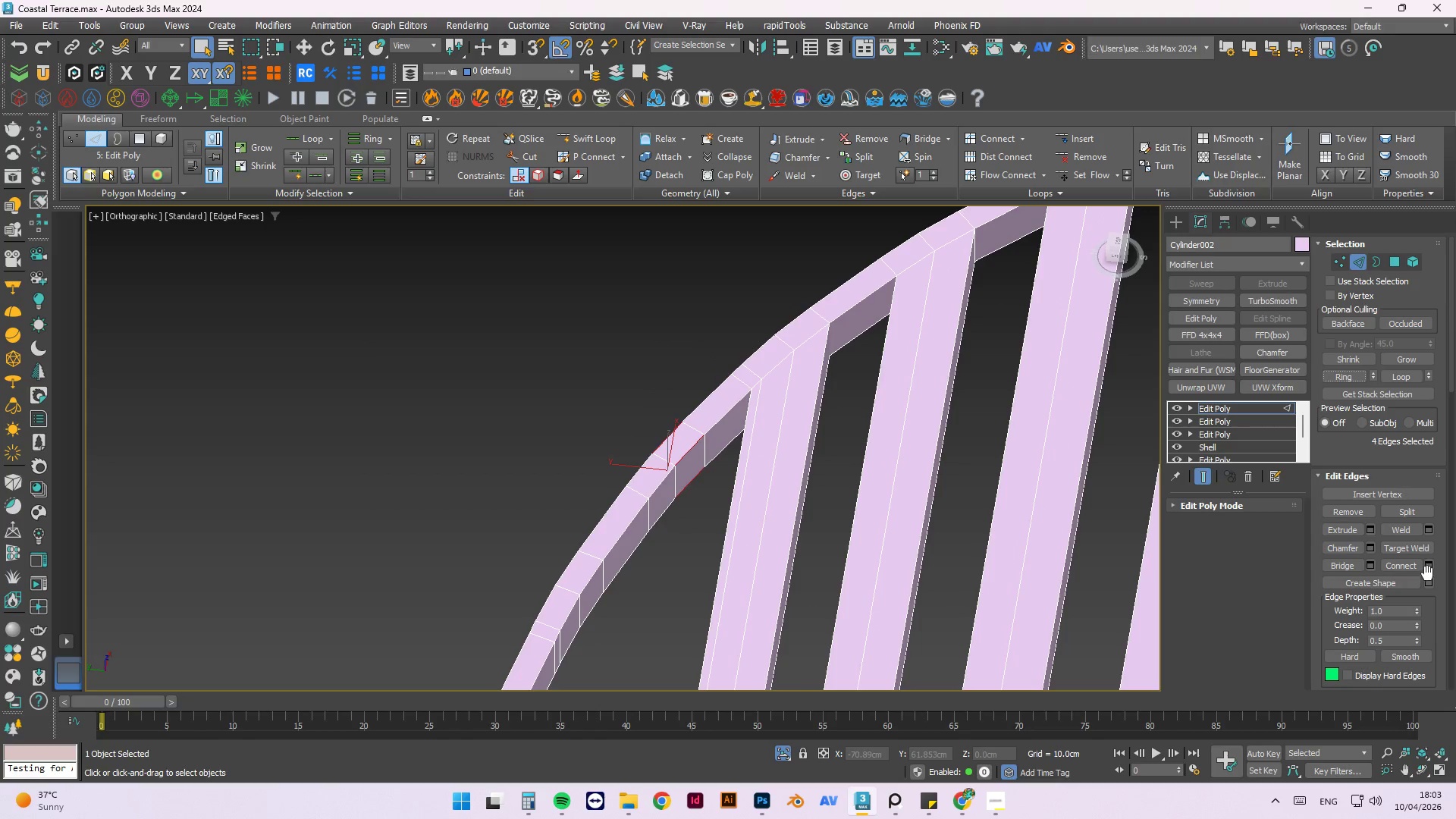 
left_click([1427, 570])
 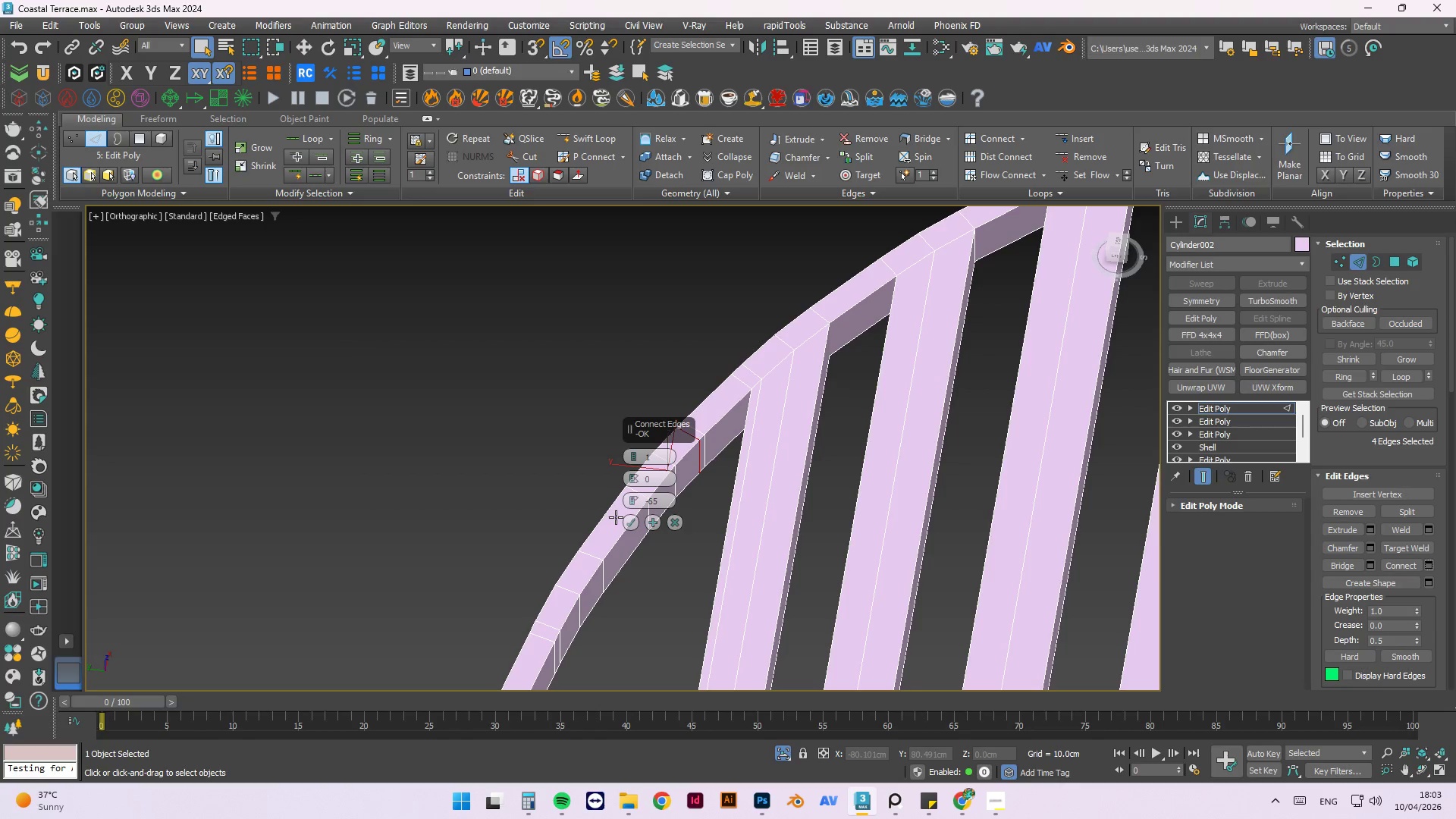 
left_click([629, 522])
 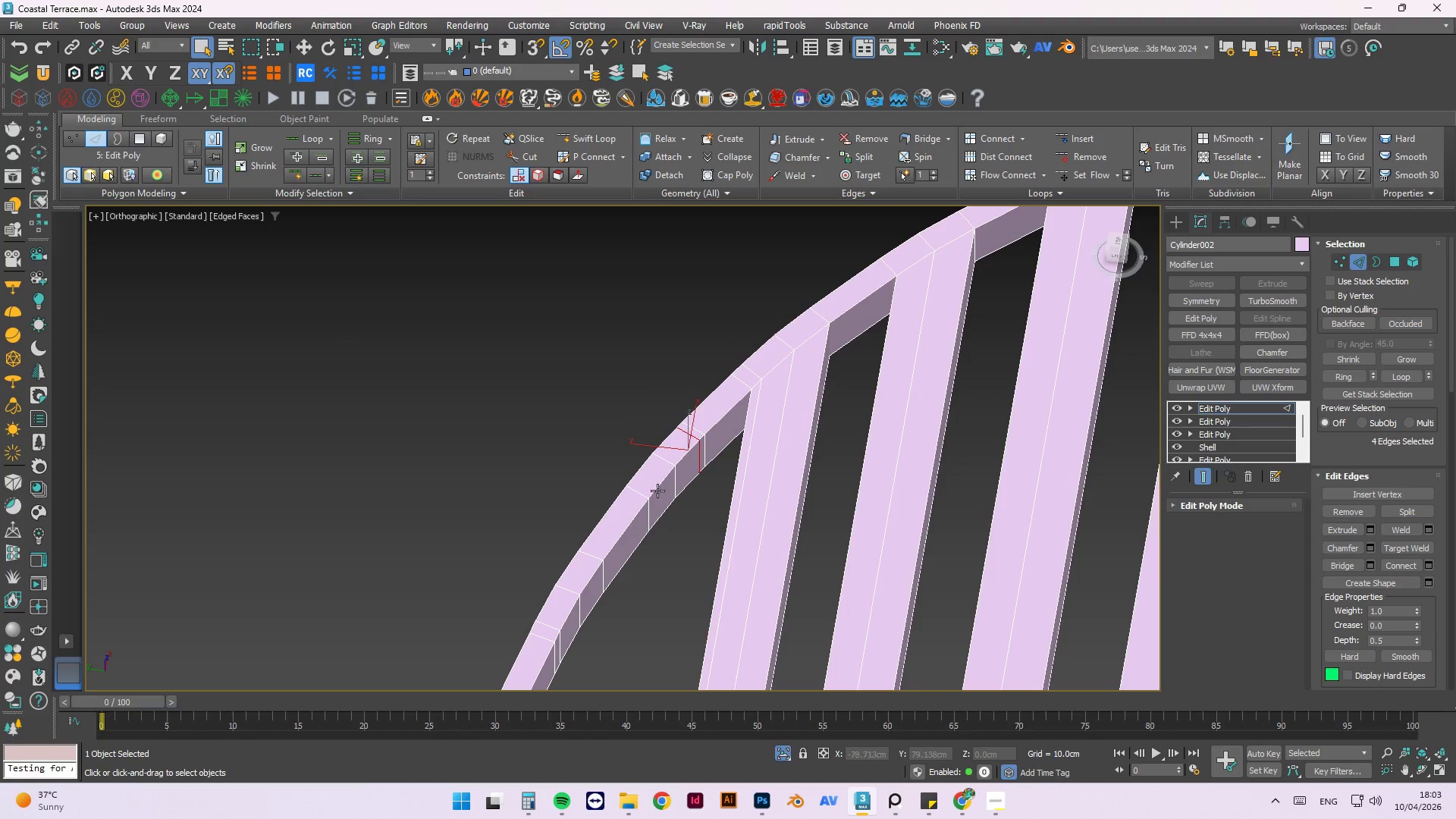 
scroll: coordinate [670, 476], scroll_direction: up, amount: 2.0
 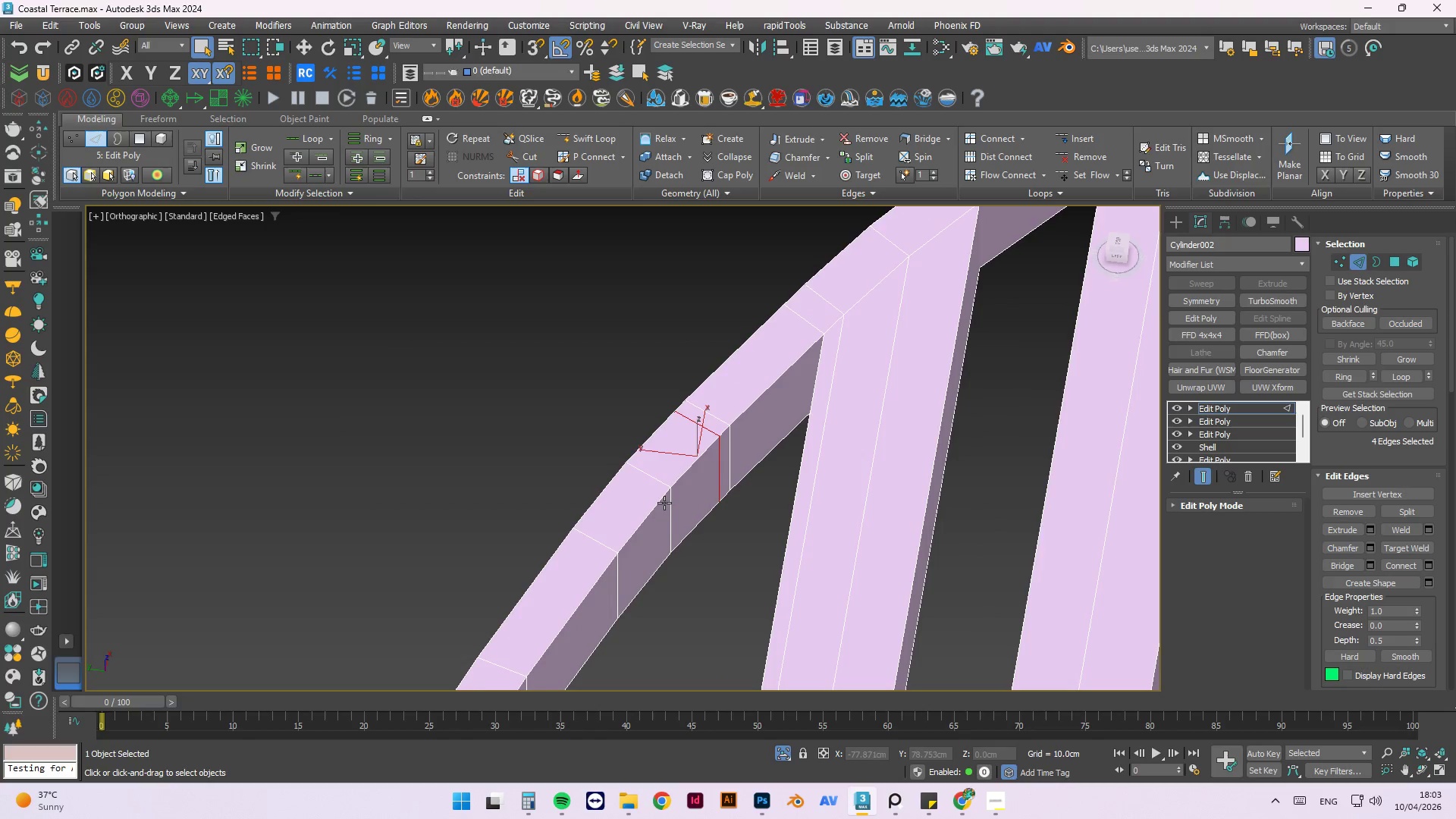 
scroll: coordinate [754, 382], scroll_direction: down, amount: 4.0
 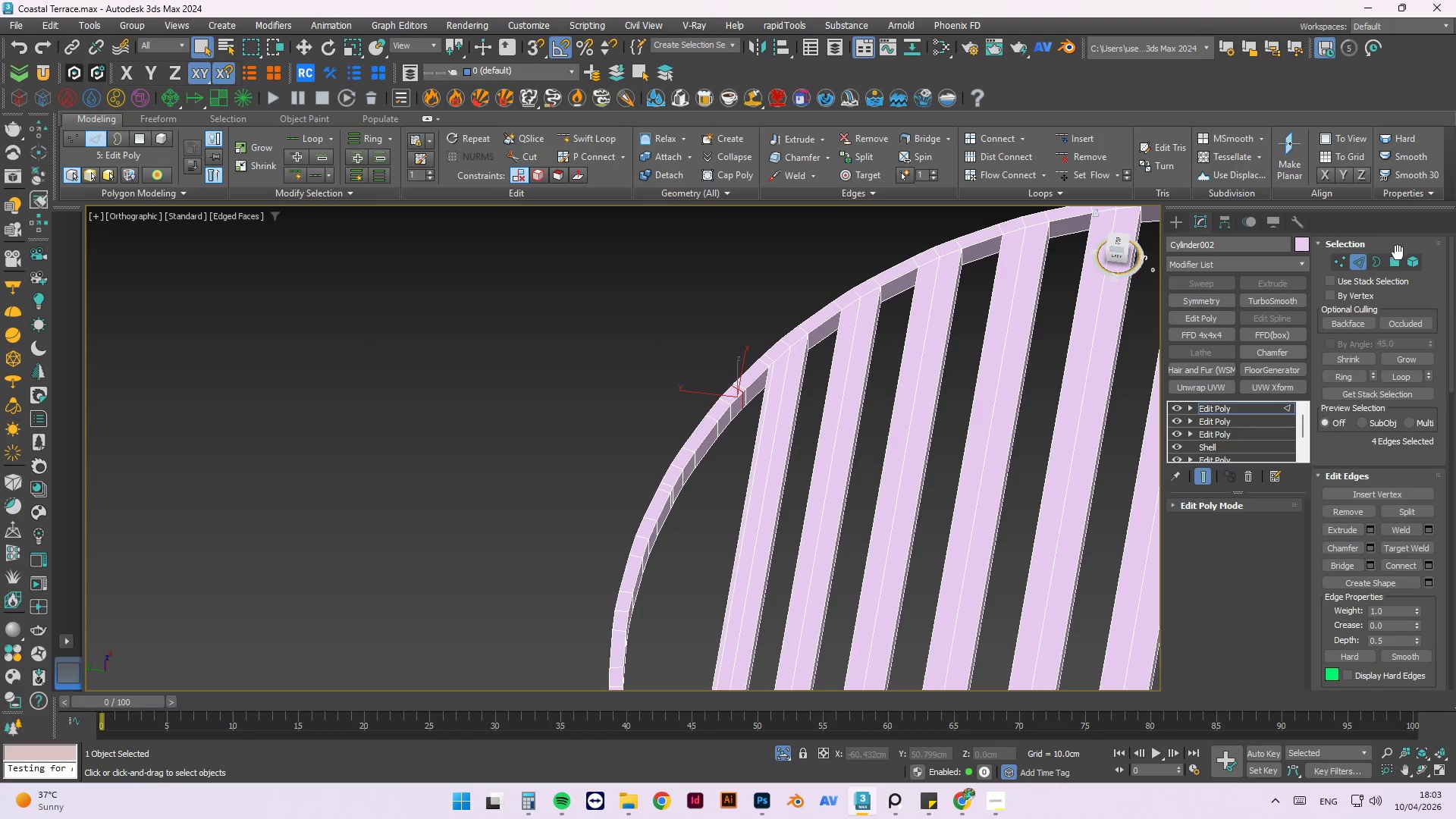 
left_click_drag(start_coordinate=[1396, 256], to_coordinate=[1393, 262])
 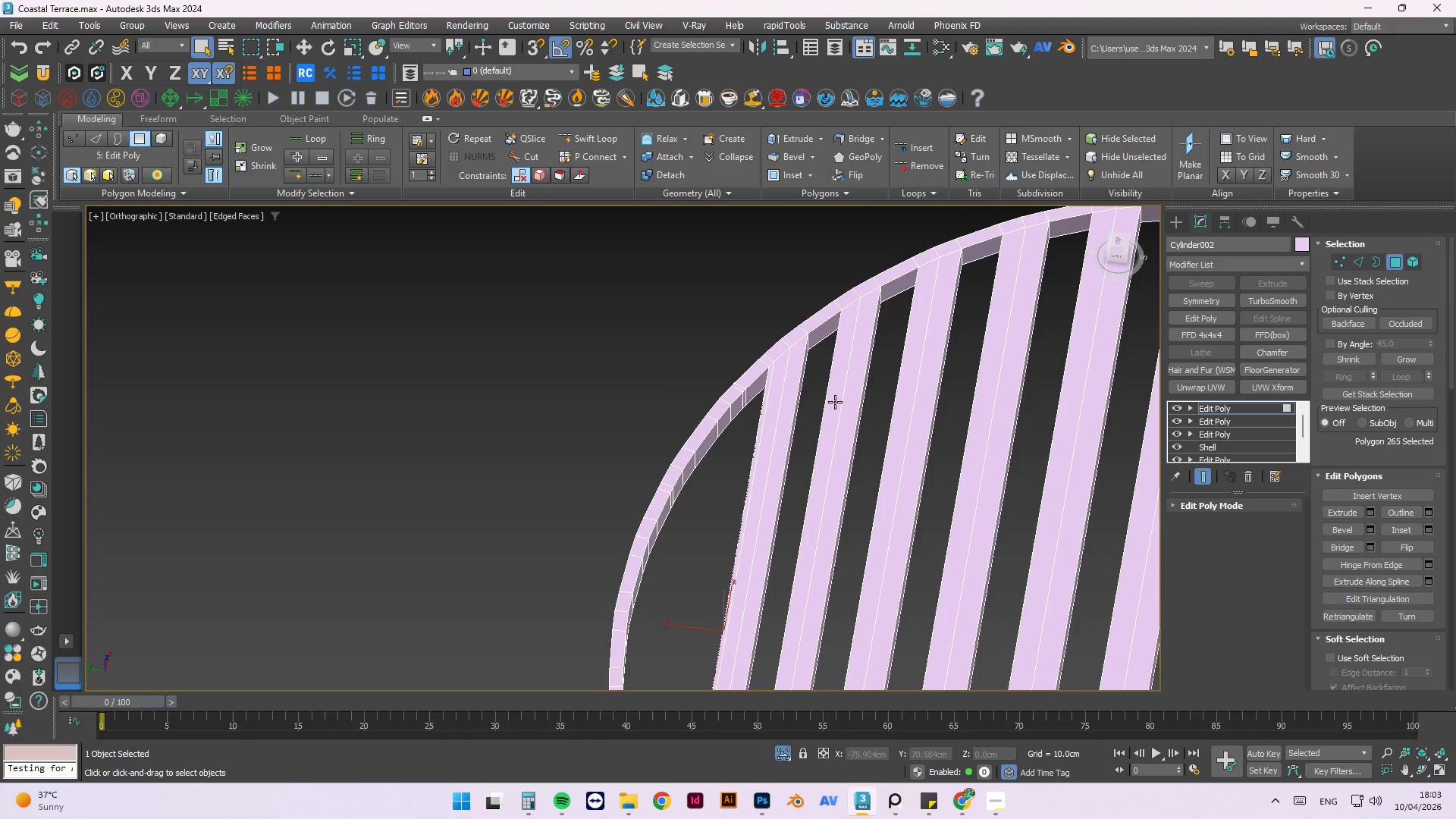 
scroll: coordinate [734, 413], scroll_direction: up, amount: 2.0
 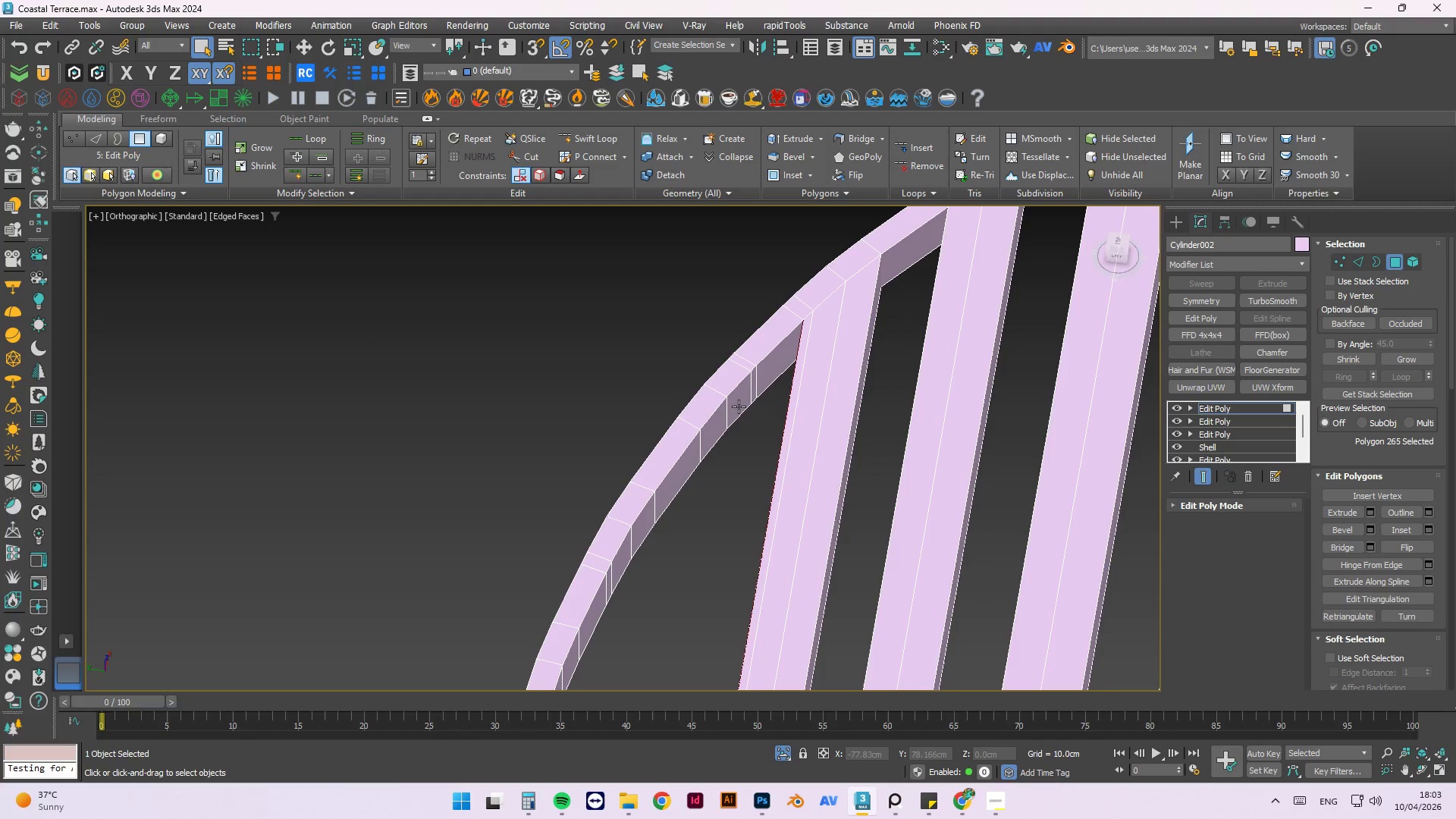 
left_click([739, 403])
 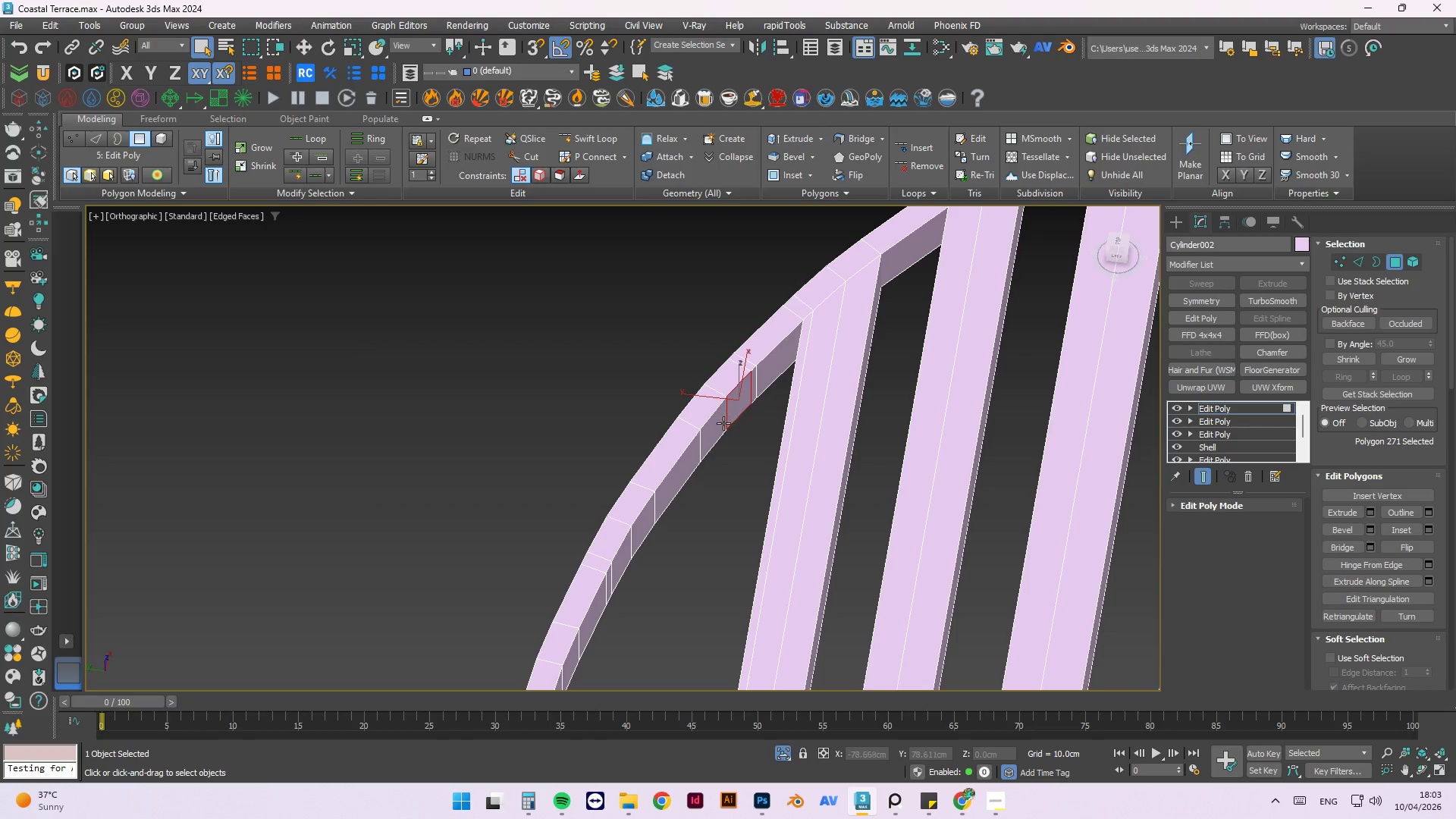 
hold_key(key=ControlLeft, duration=1.17)
left_click([721, 425])
 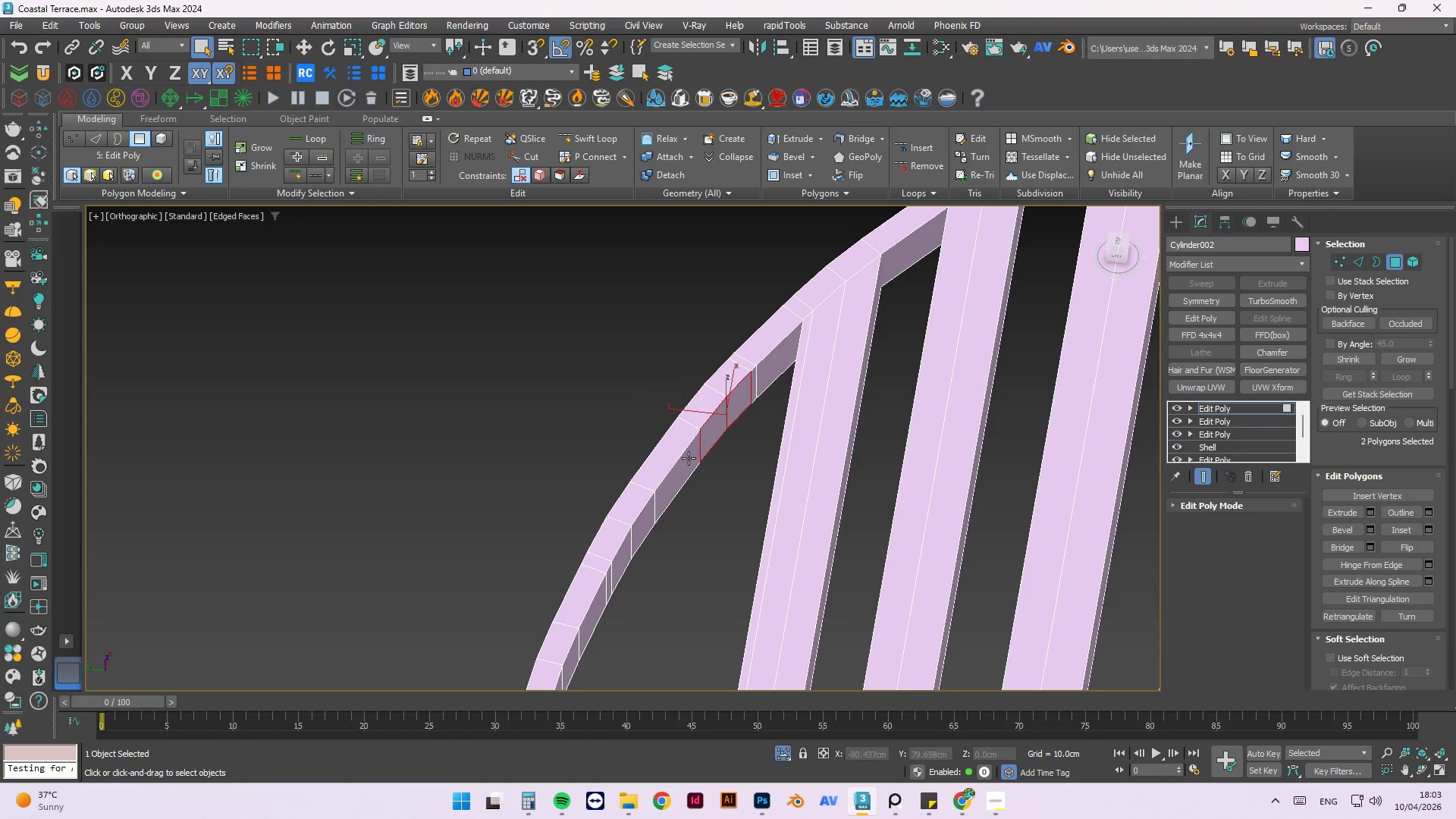 
left_click([688, 458])
 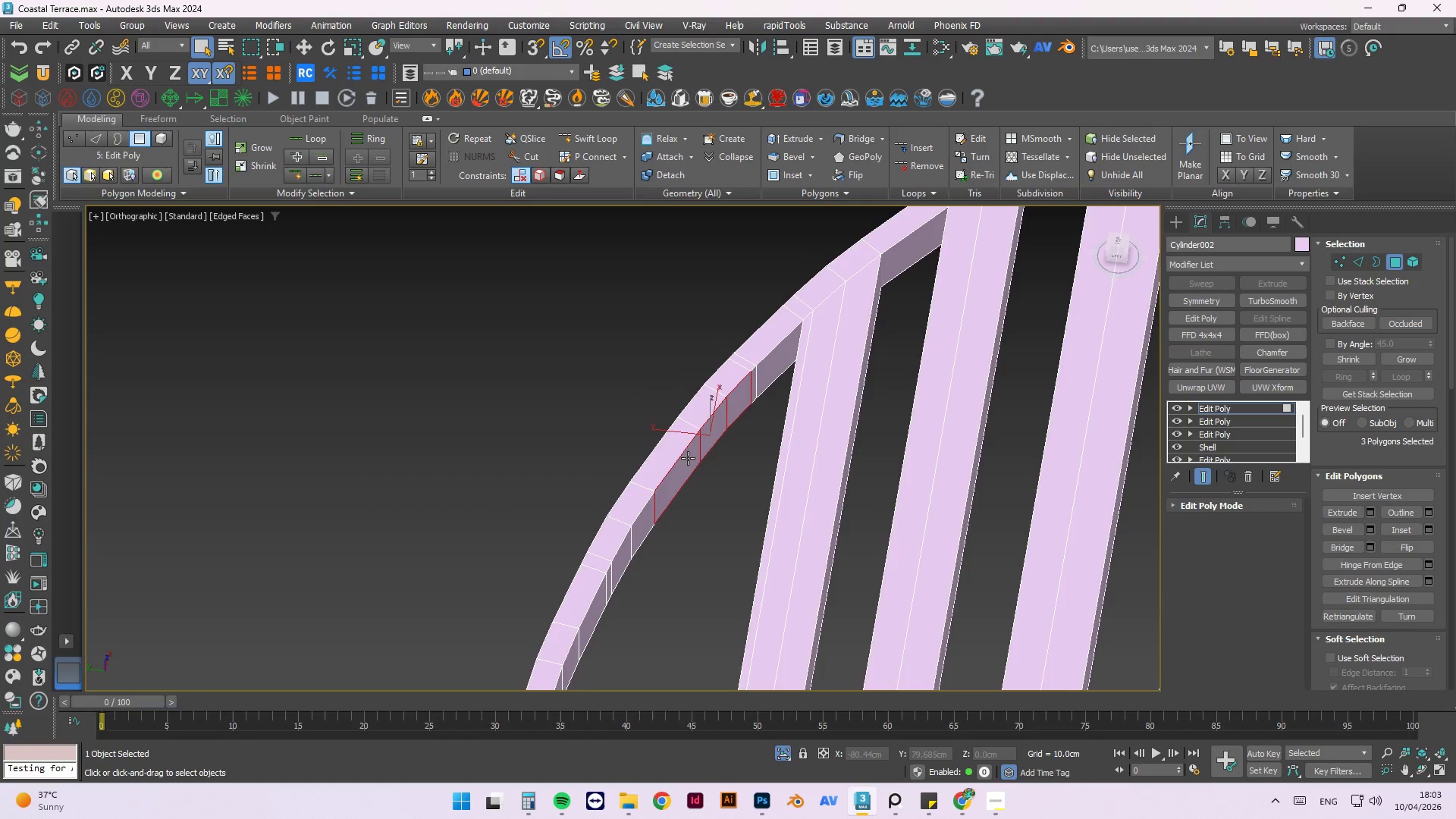 
scroll: coordinate [688, 458], scroll_direction: up, amount: 1.0
 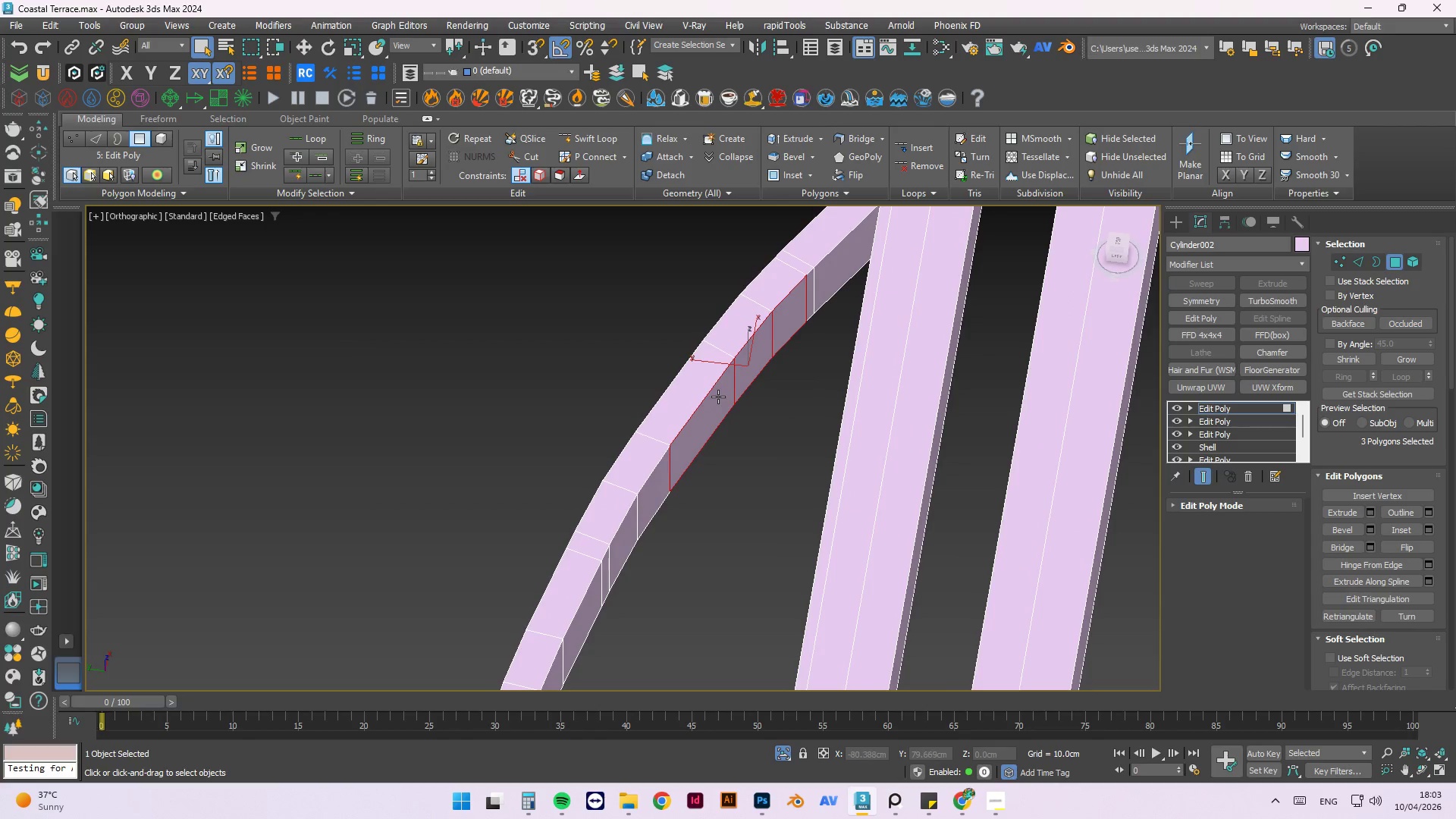 
scroll: coordinate [718, 397], scroll_direction: down, amount: 1.0
 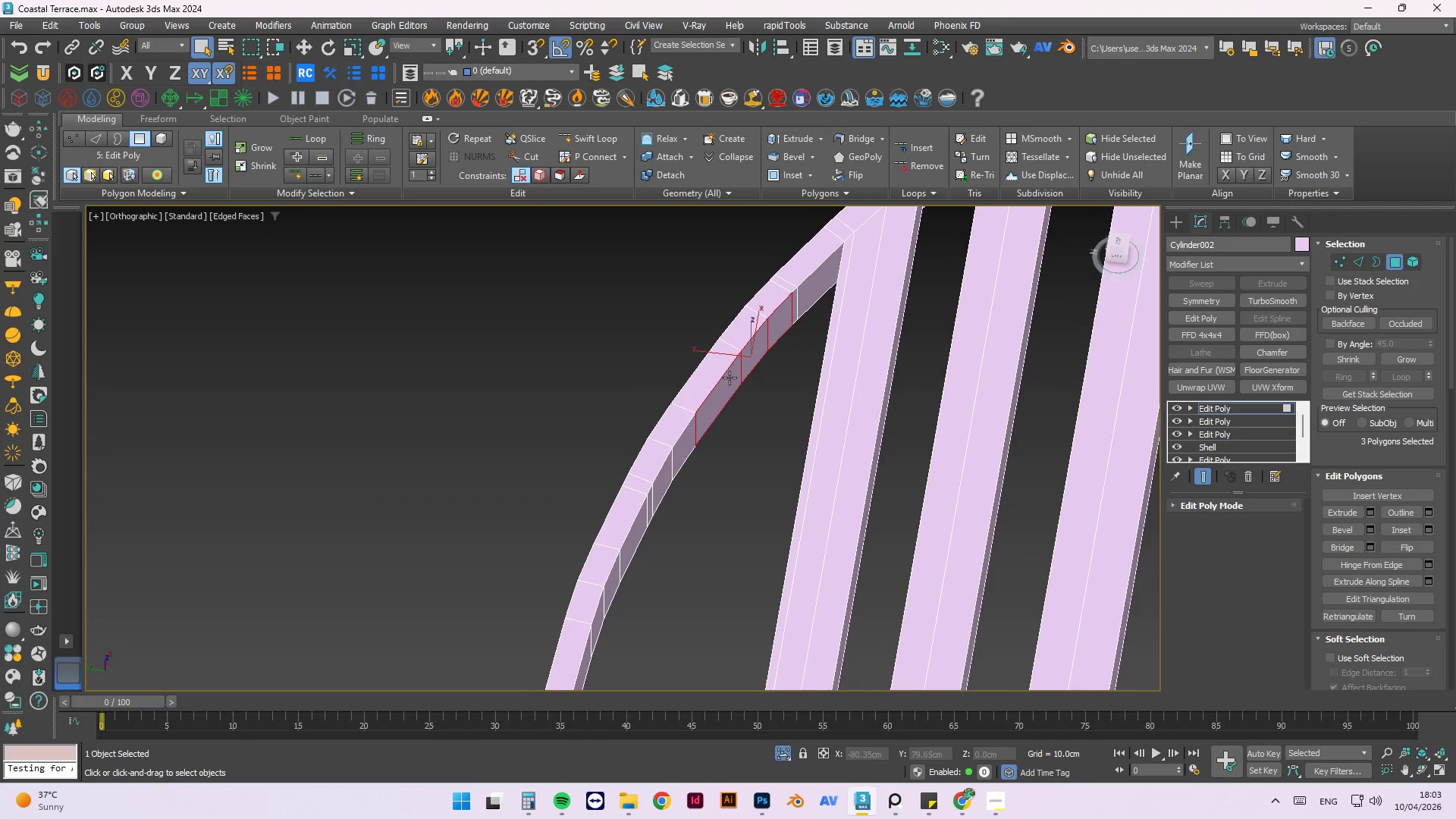 
scroll: coordinate [697, 429], scroll_direction: up, amount: 1.0
 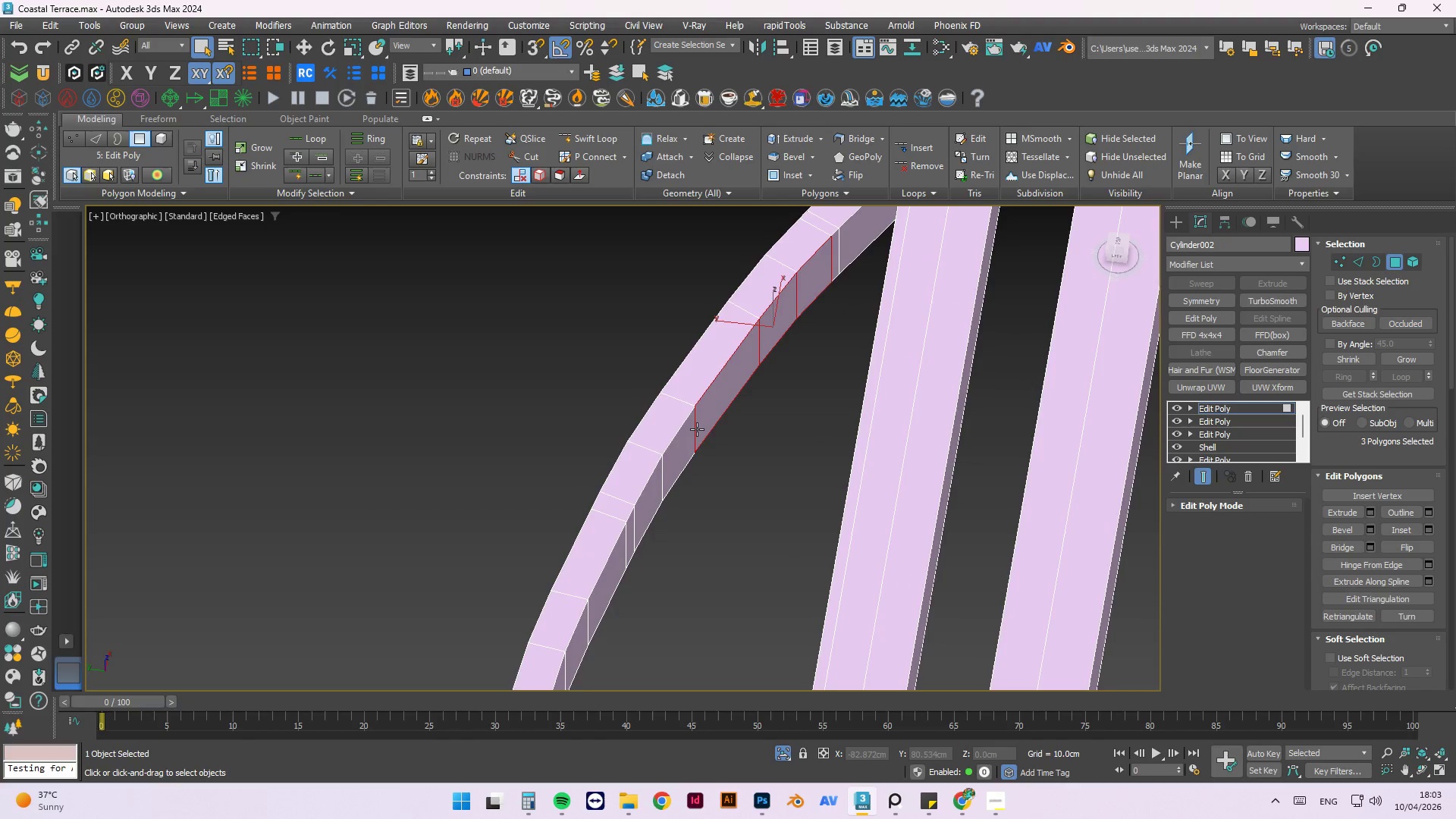 
scroll: coordinate [697, 429], scroll_direction: down, amount: 1.0
 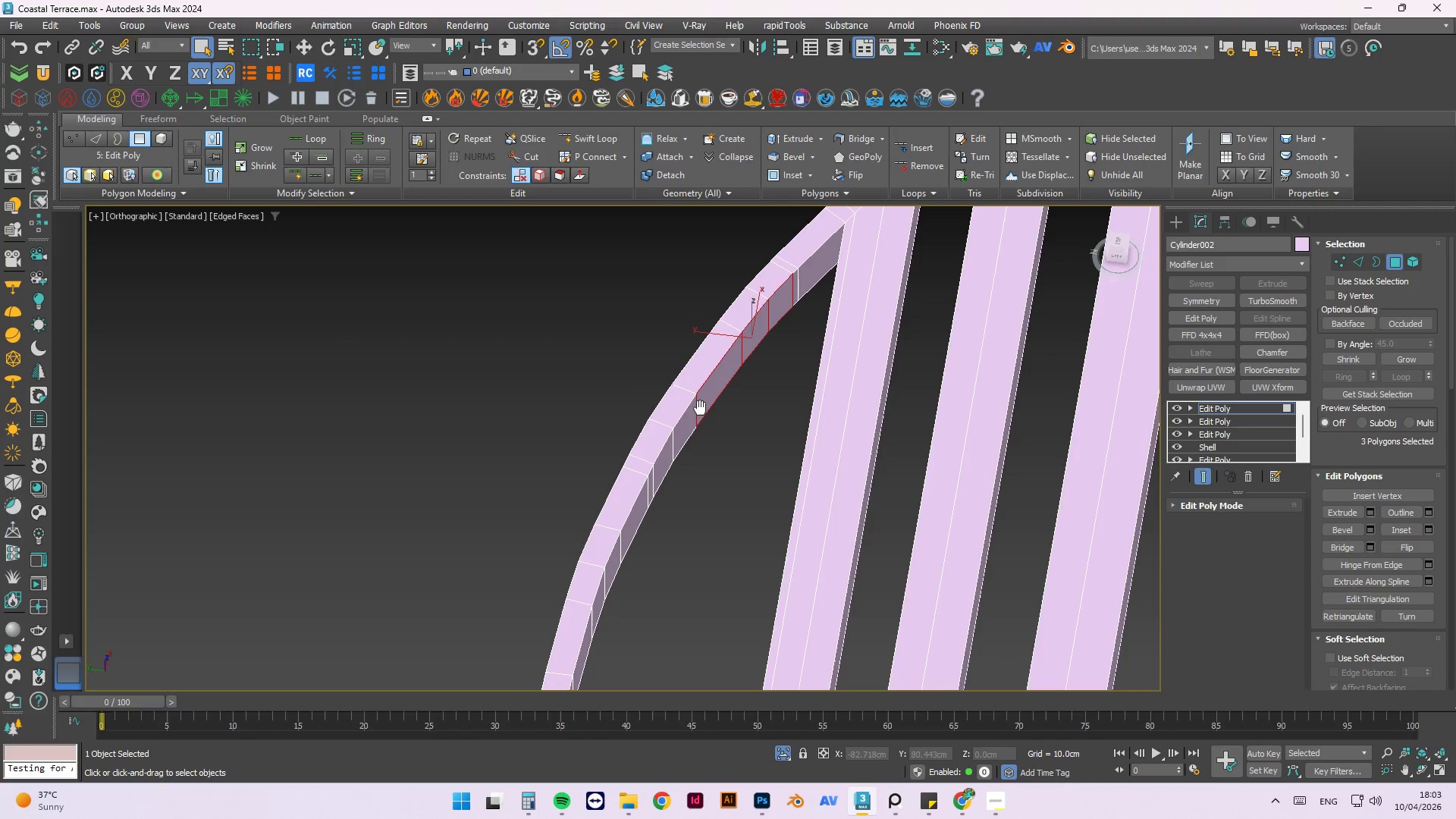 
middle_click([702, 406])
 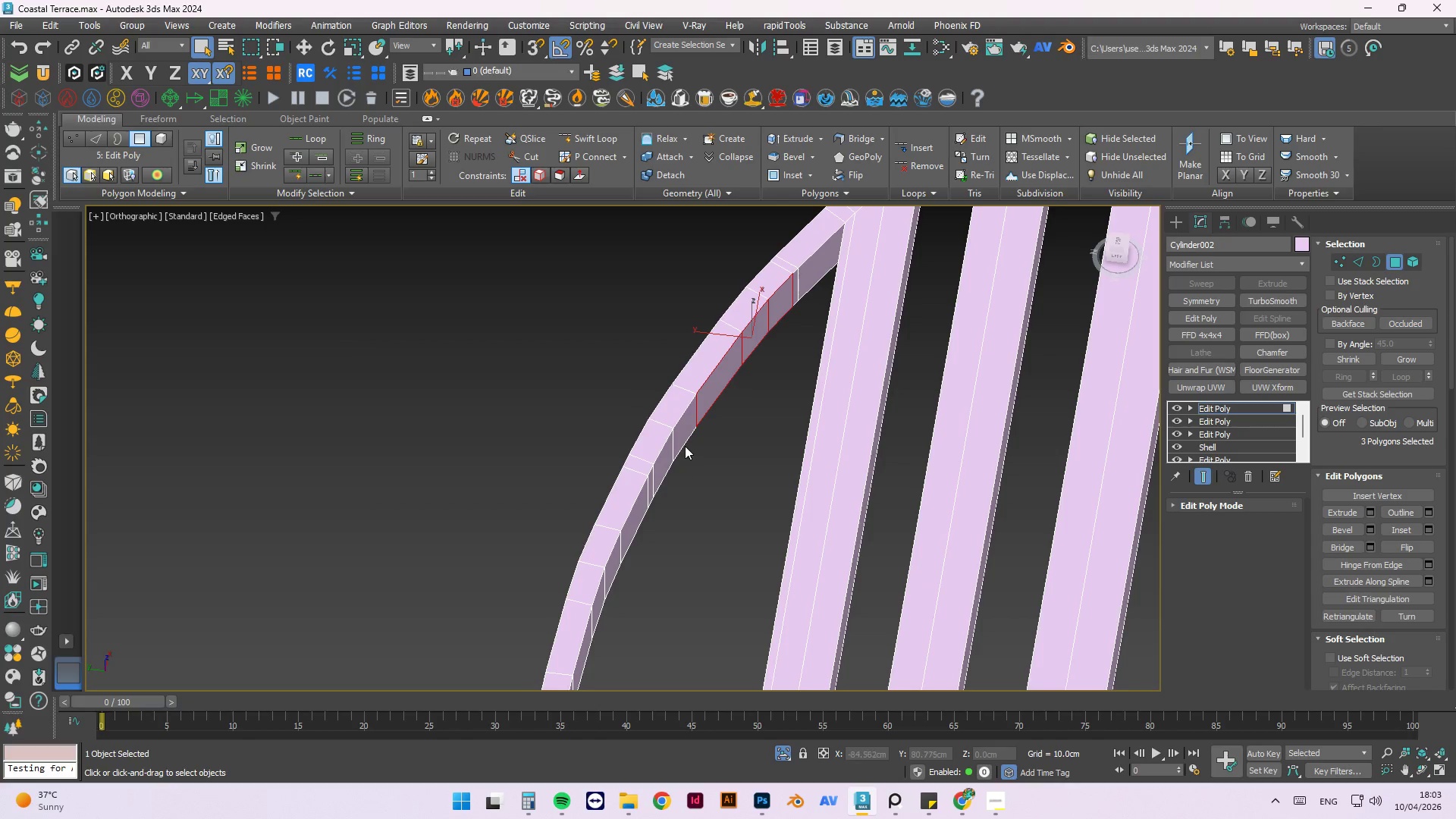 
scroll: coordinate [685, 441], scroll_direction: up, amount: 1.0
 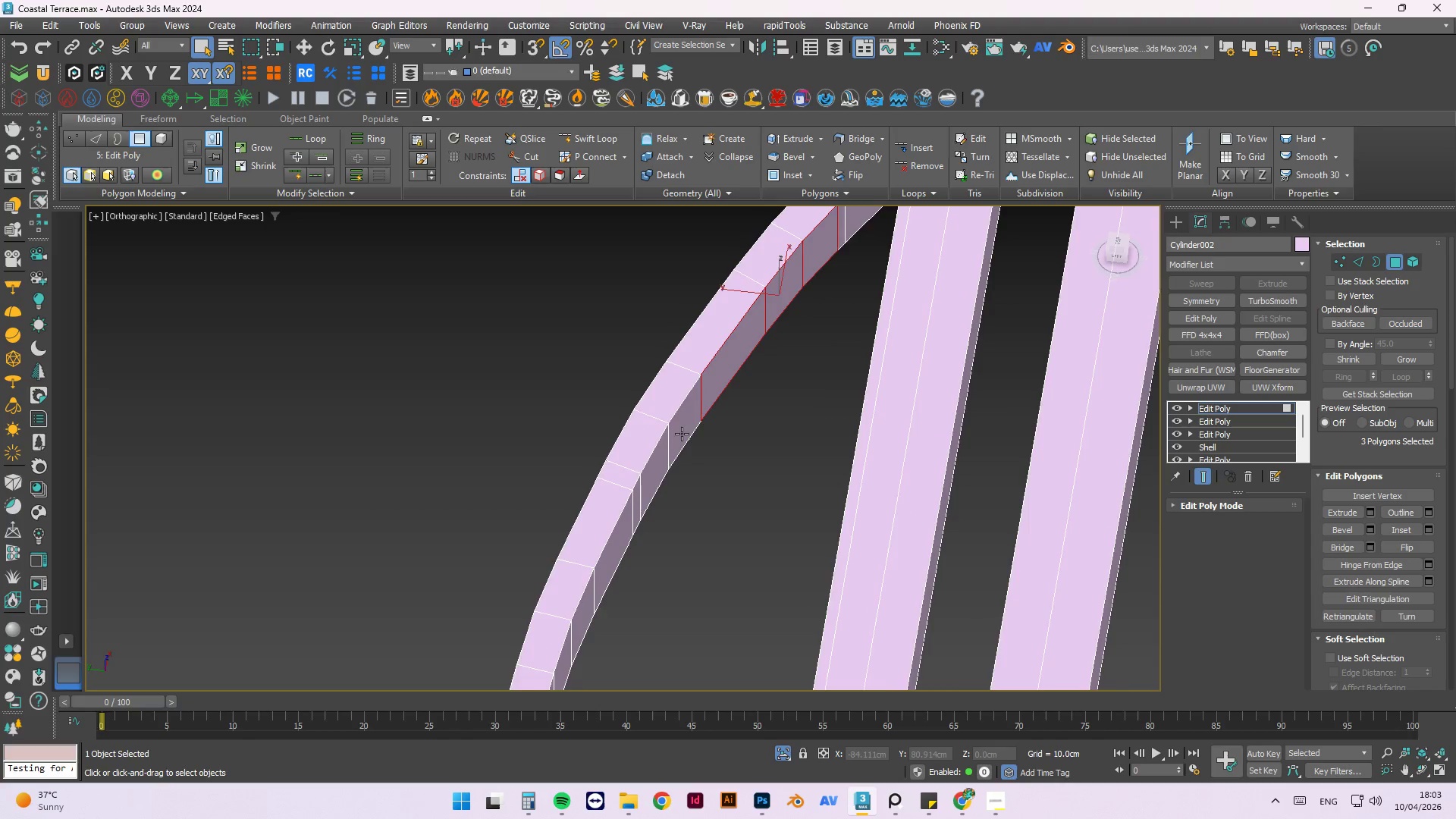 
scroll: coordinate [682, 434], scroll_direction: down, amount: 1.0
 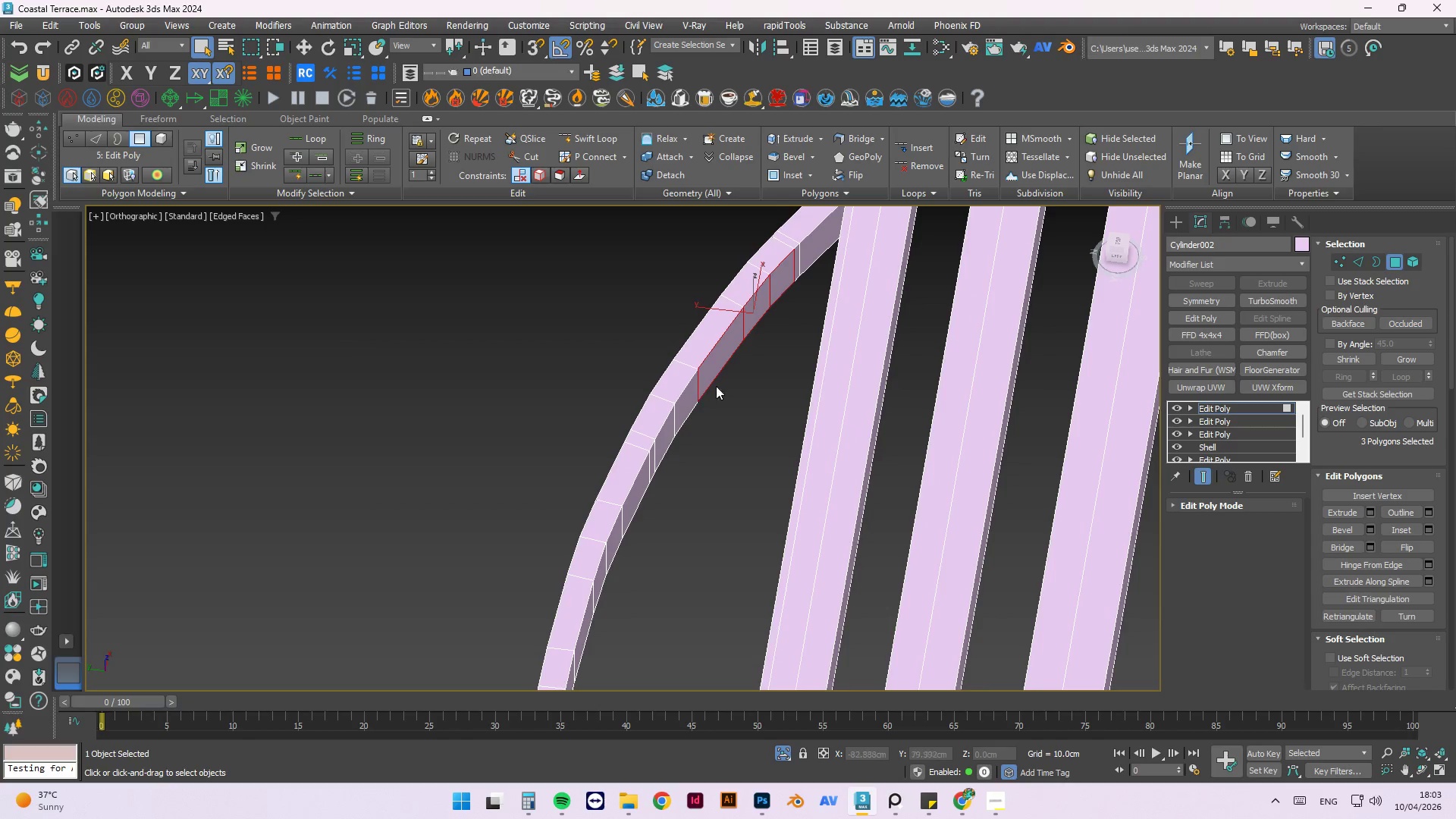 
hold_key(key=ControlLeft, duration=1.5)
left_click([682, 410])
 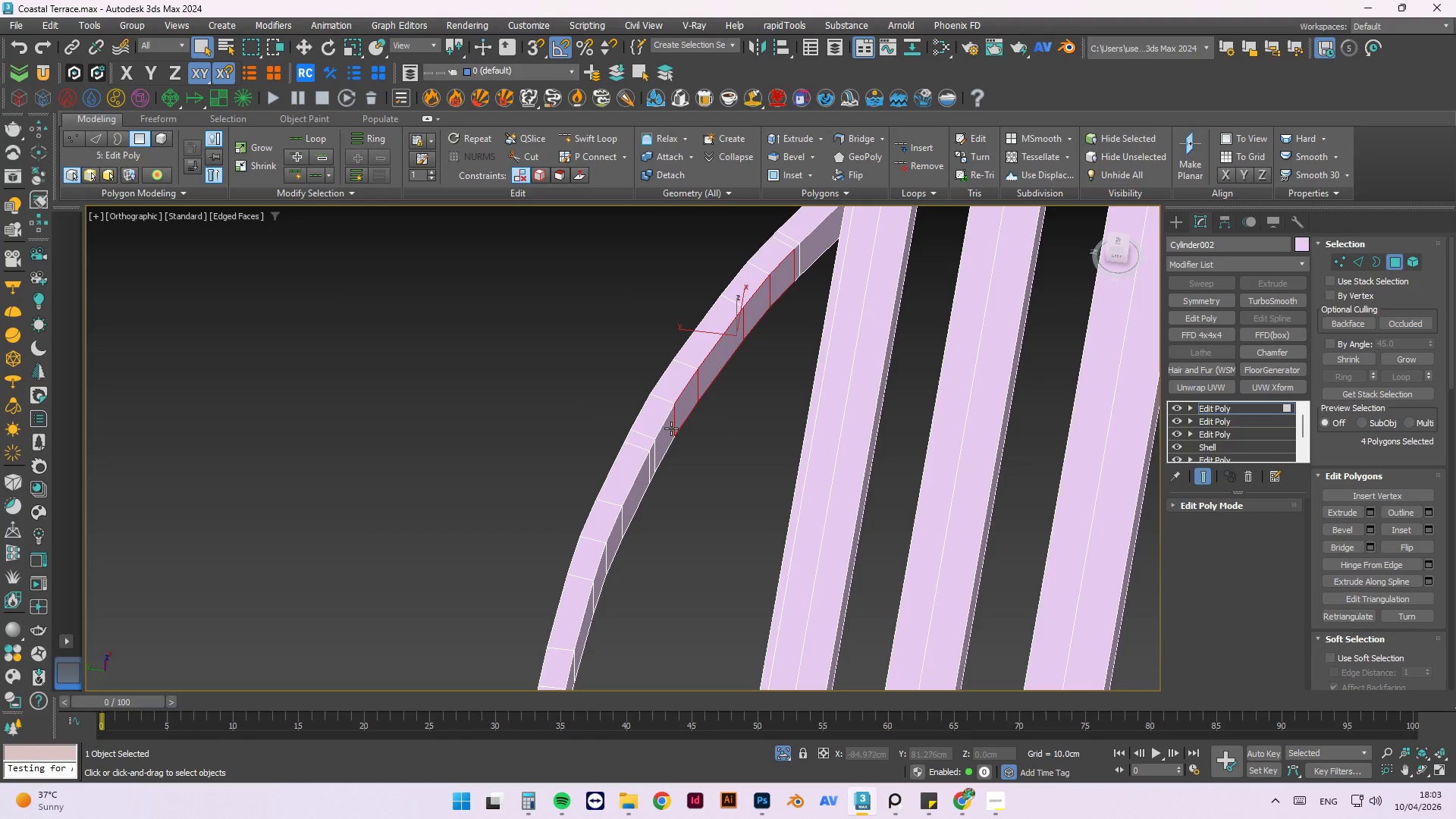 
left_click([671, 428])
 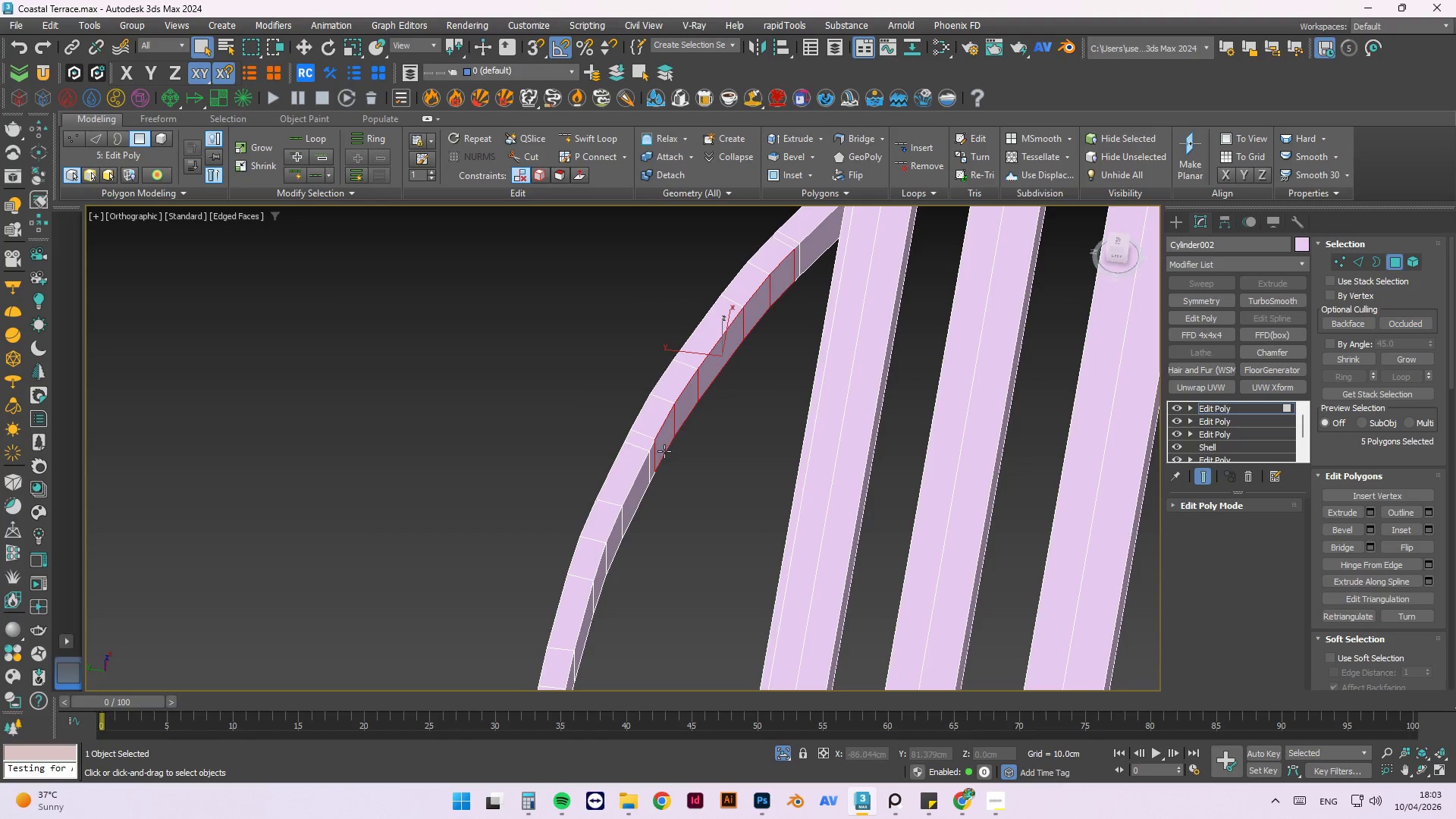 
hold_key(key=ControlLeft, duration=0.64)
left_click([653, 457])
 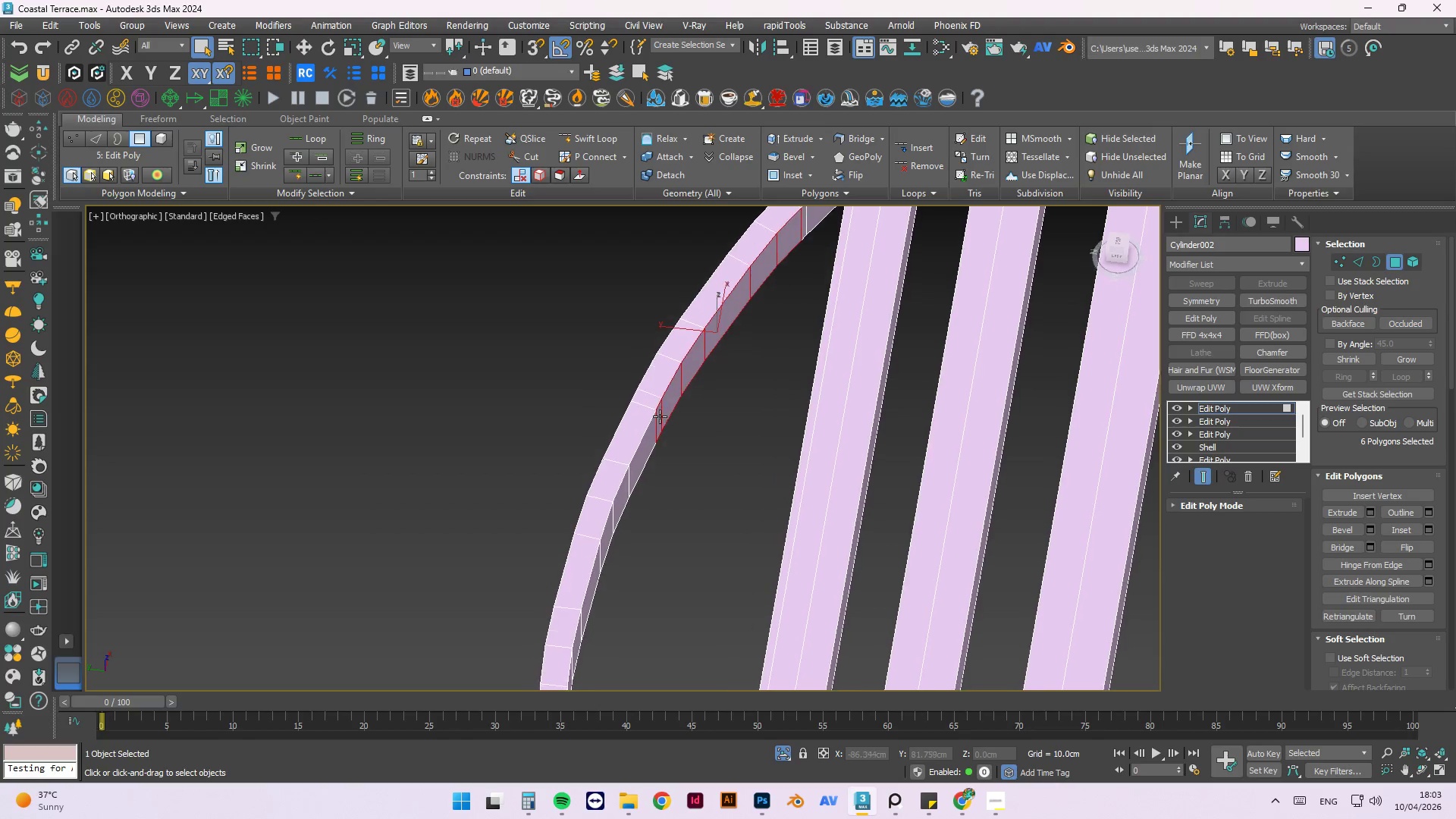 
hold_key(key=ControlLeft, duration=0.61)
left_click([648, 439])
 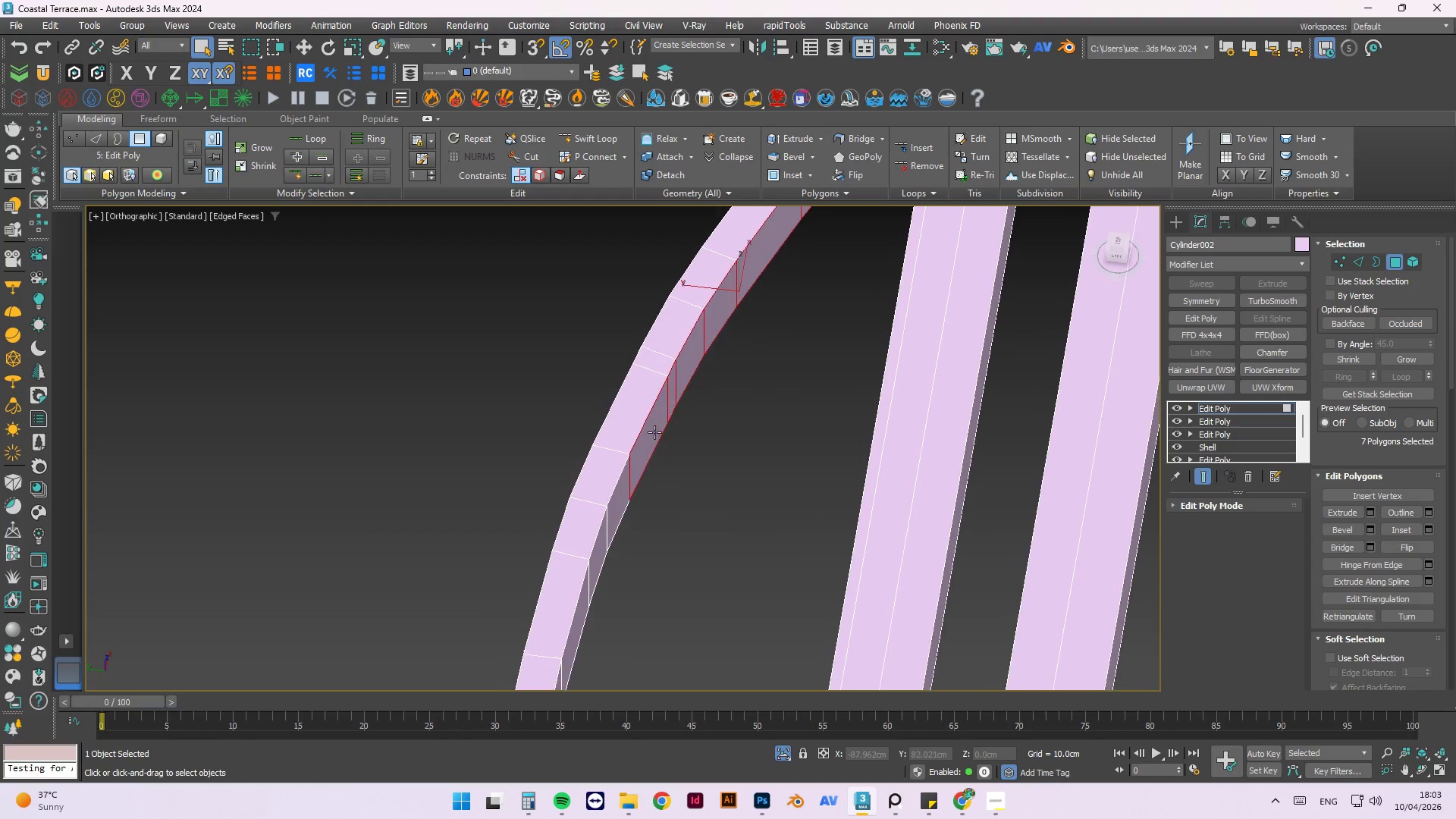 
scroll: coordinate [649, 438], scroll_direction: up, amount: 1.0
 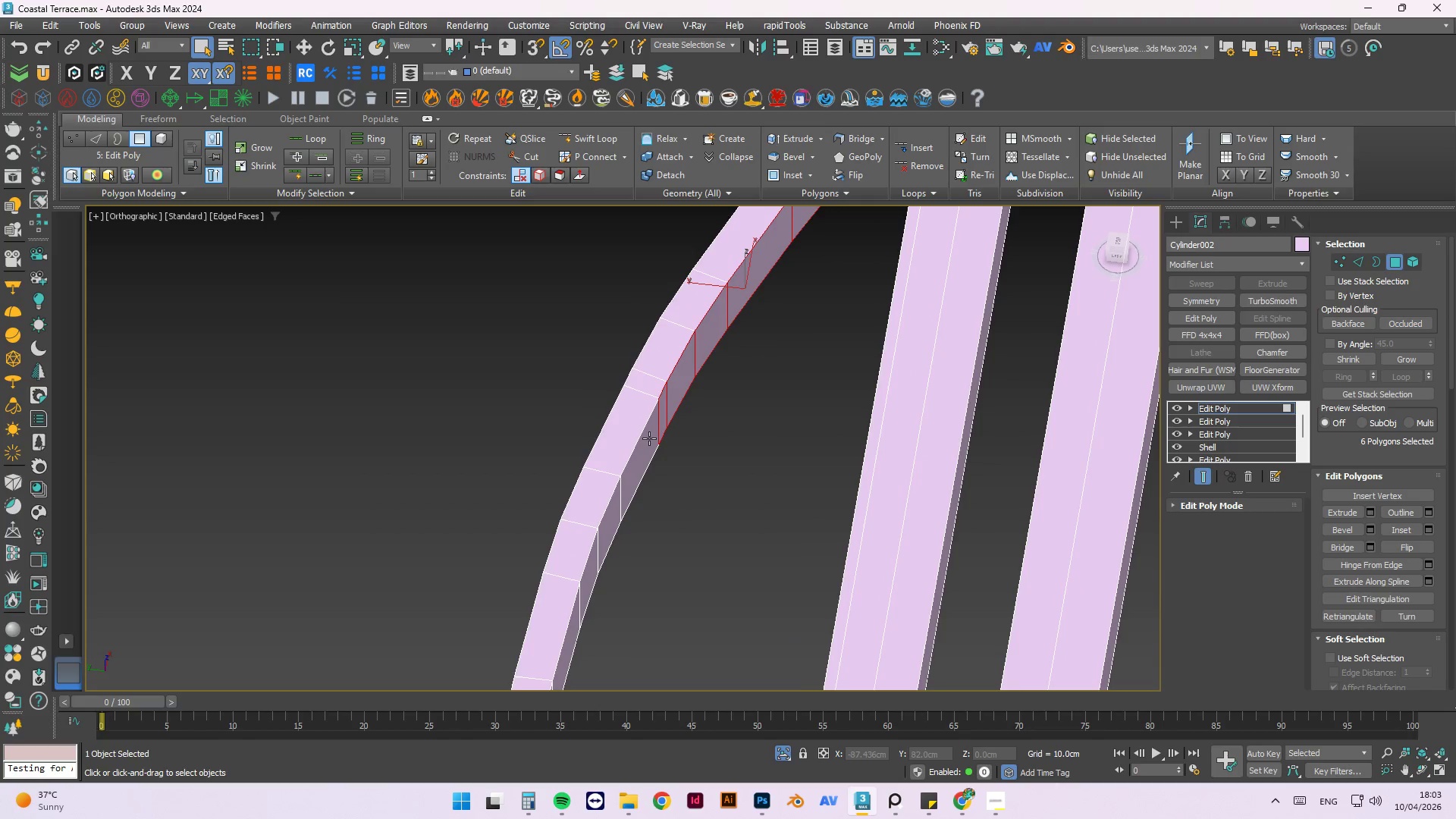 
hold_key(key=ControlLeft, duration=0.81)
left_click([629, 488])
 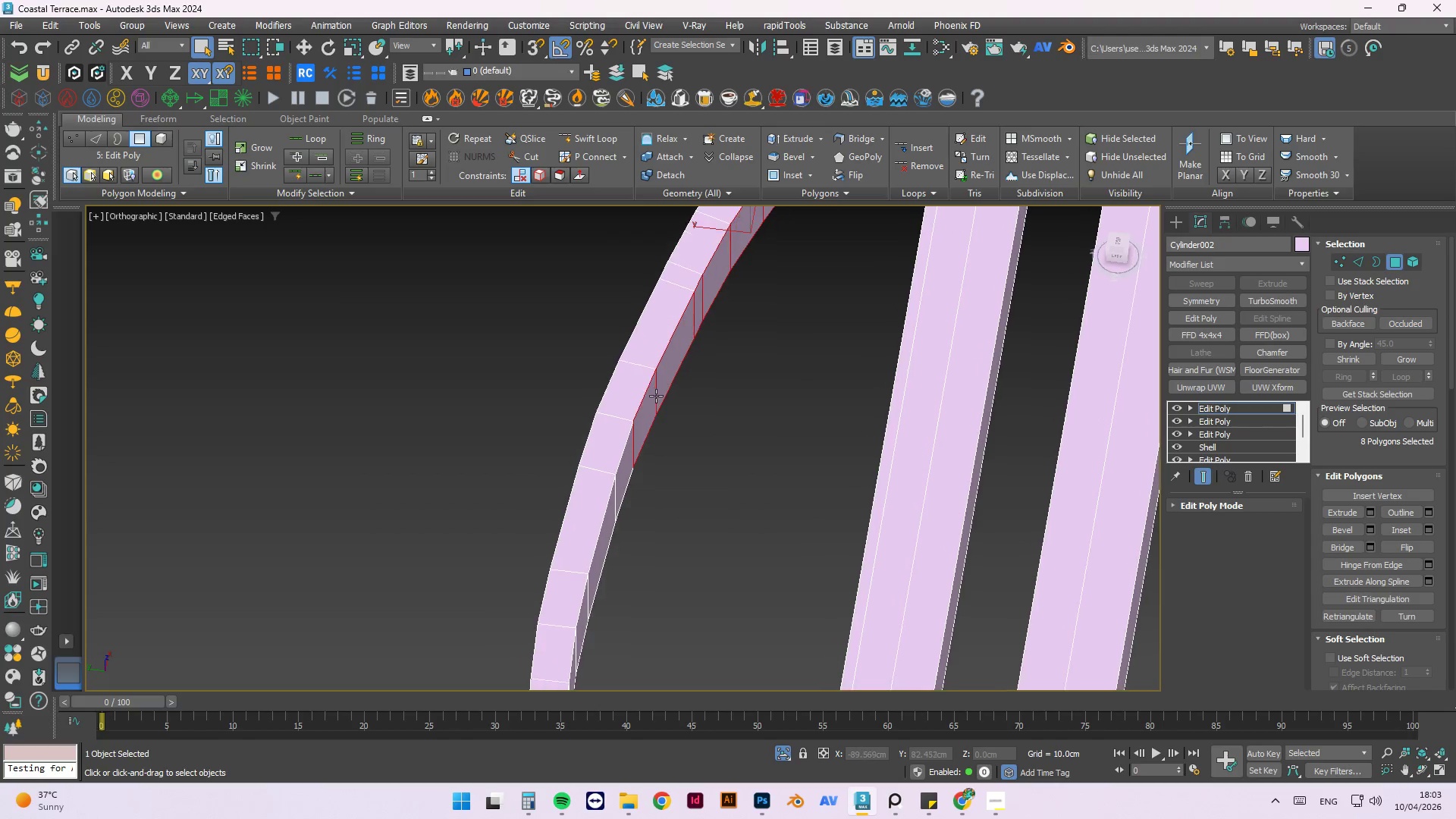 
hold_key(key=ControlLeft, duration=0.81)
left_click([628, 468])
 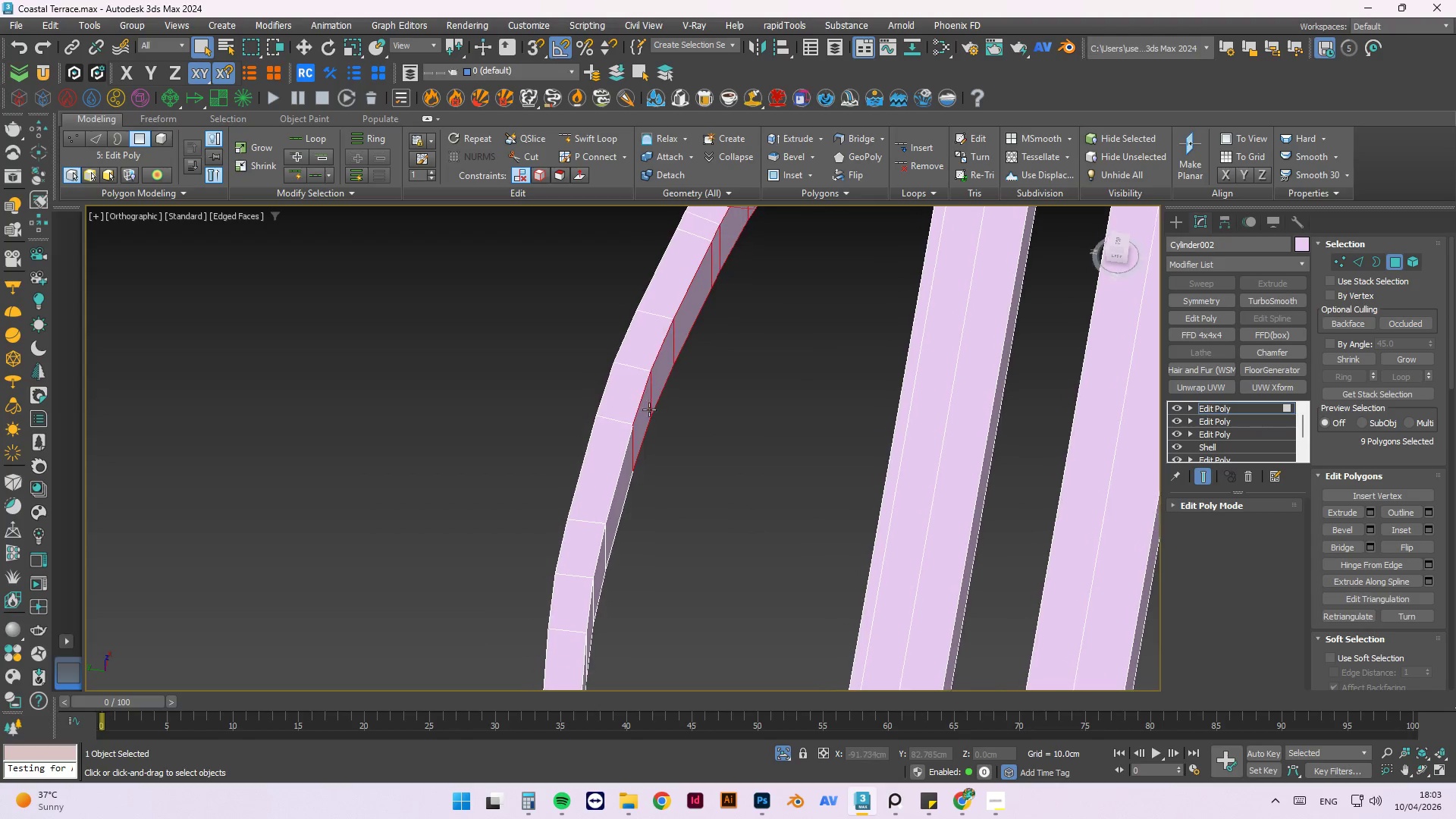 
hold_key(key=ControlLeft, duration=0.72)
 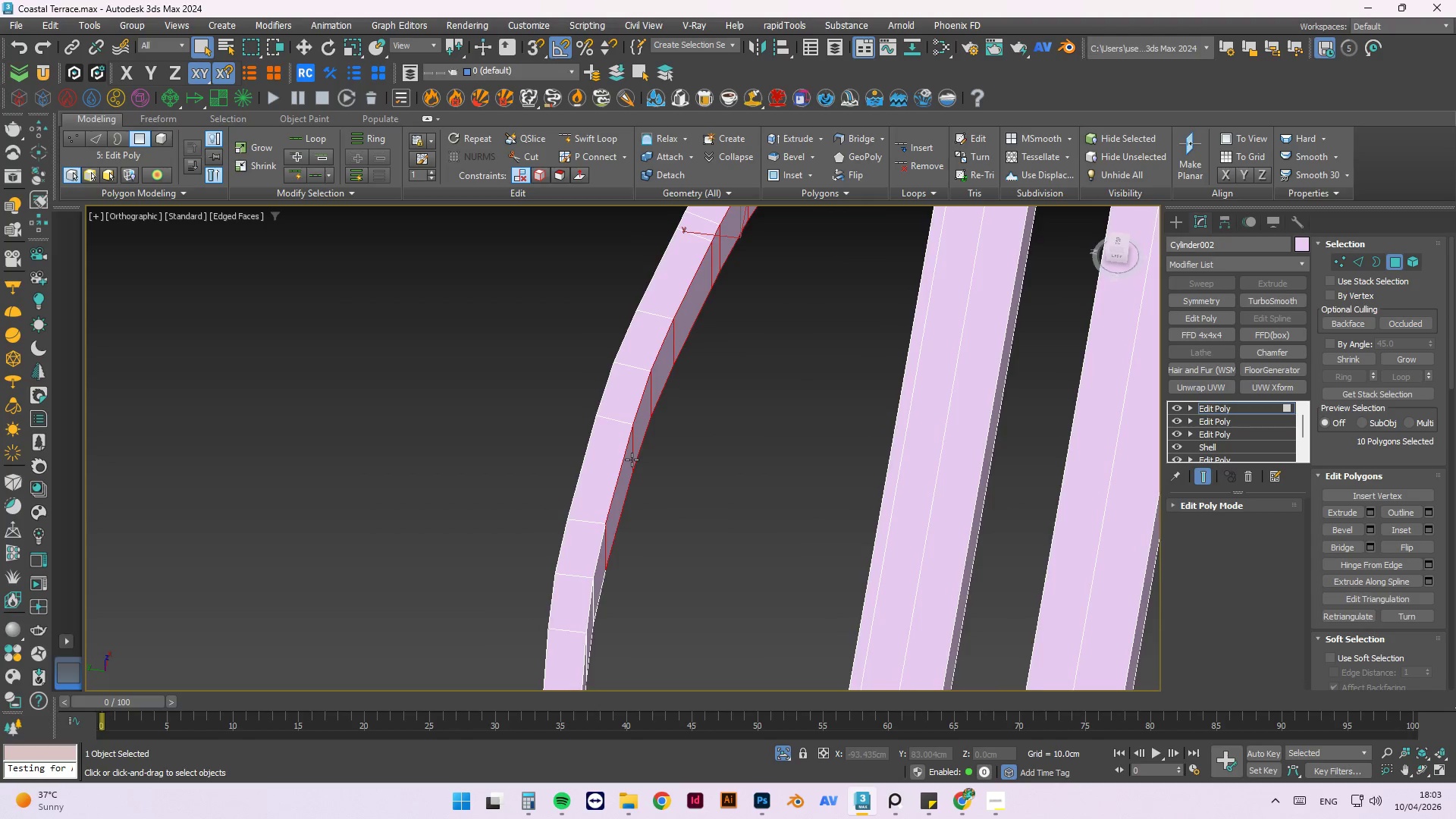 
scroll: coordinate [632, 460], scroll_direction: down, amount: 3.0
 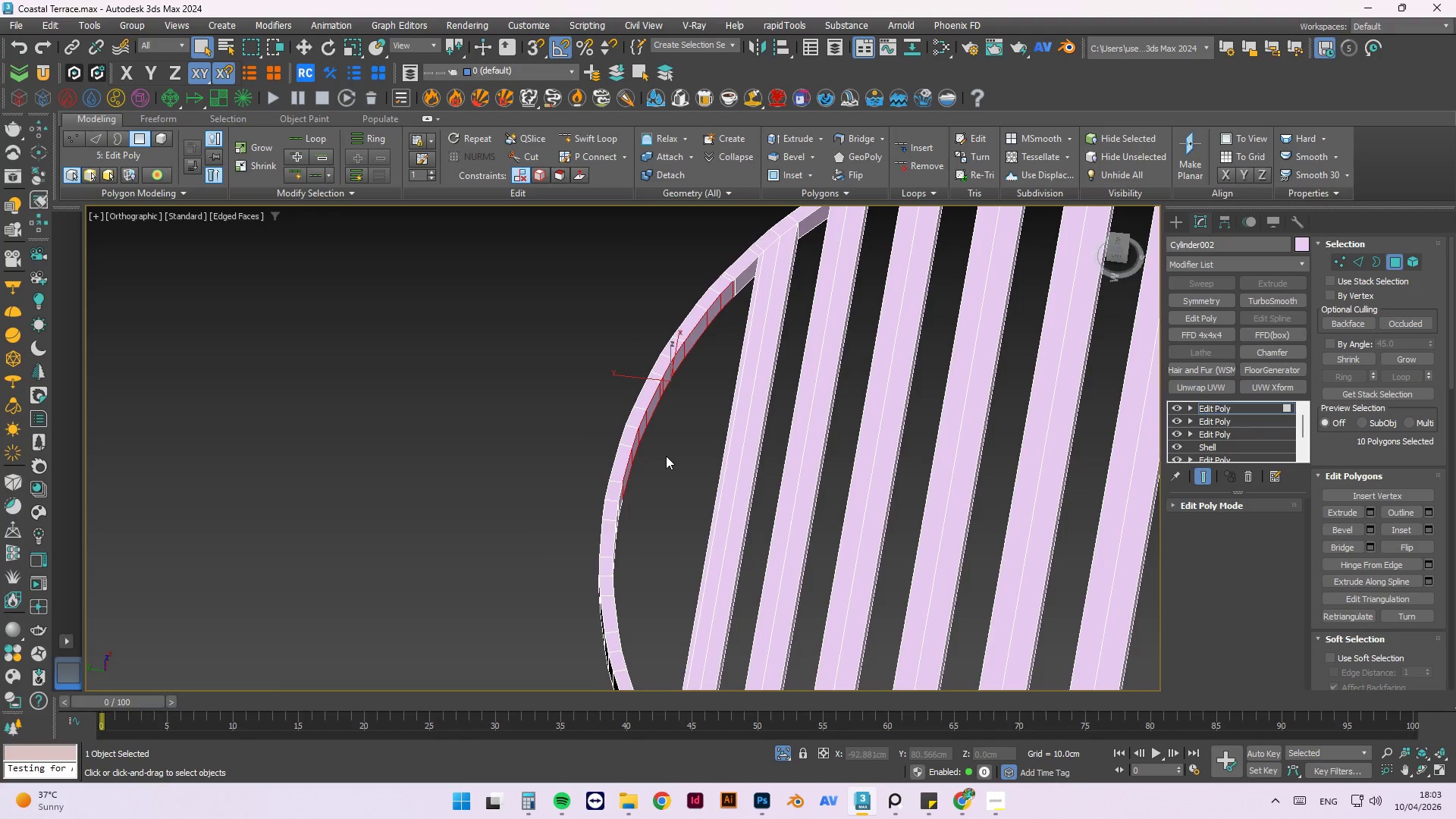 
hold_key(key=AltLeft, duration=0.91)
 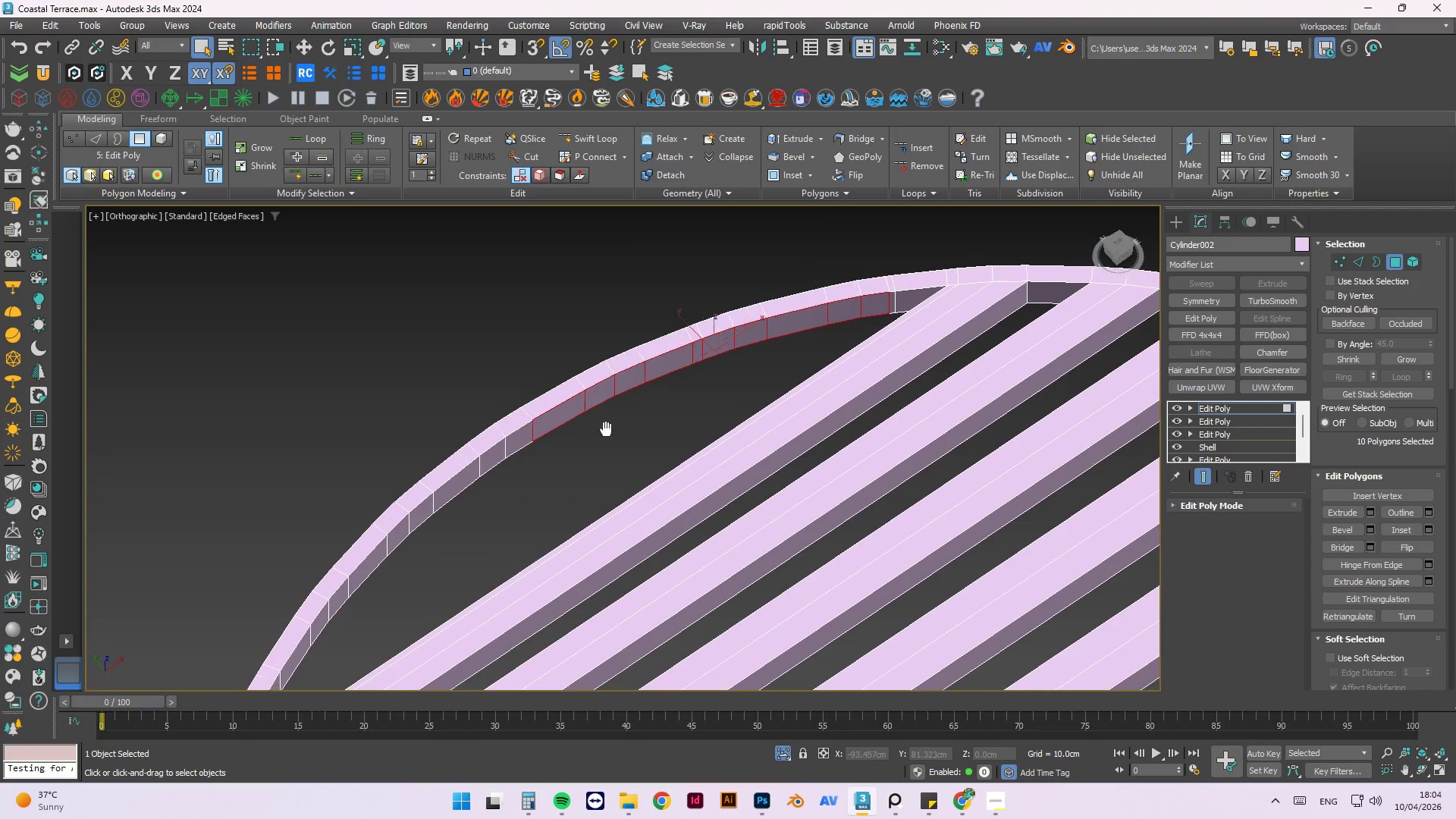 
hold_key(key=AltLeft, duration=1.53)
scroll: coordinate [594, 437], scroll_direction: up, amount: 1.0
 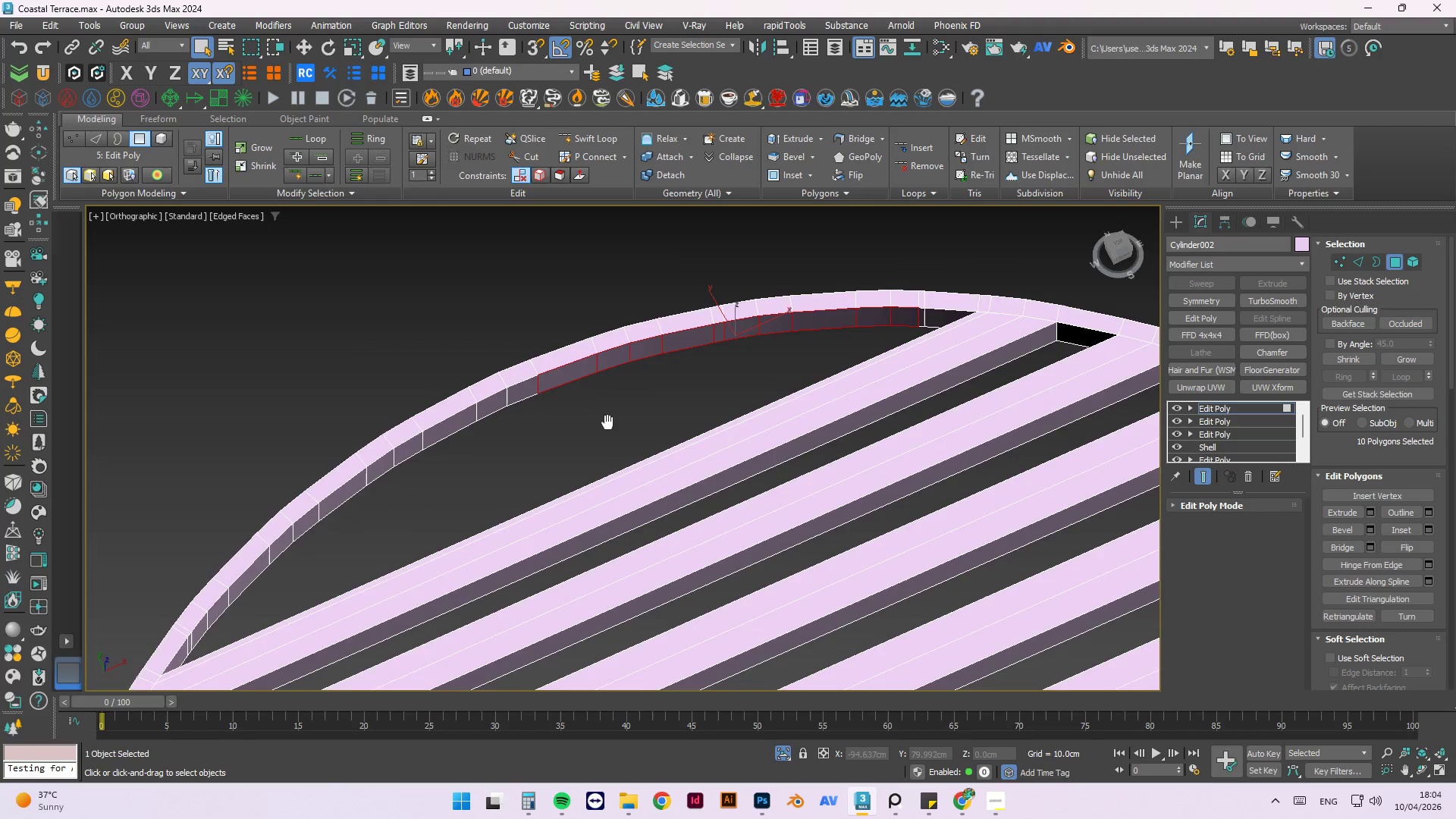 
hold_key(key=AltLeft, duration=0.44)
 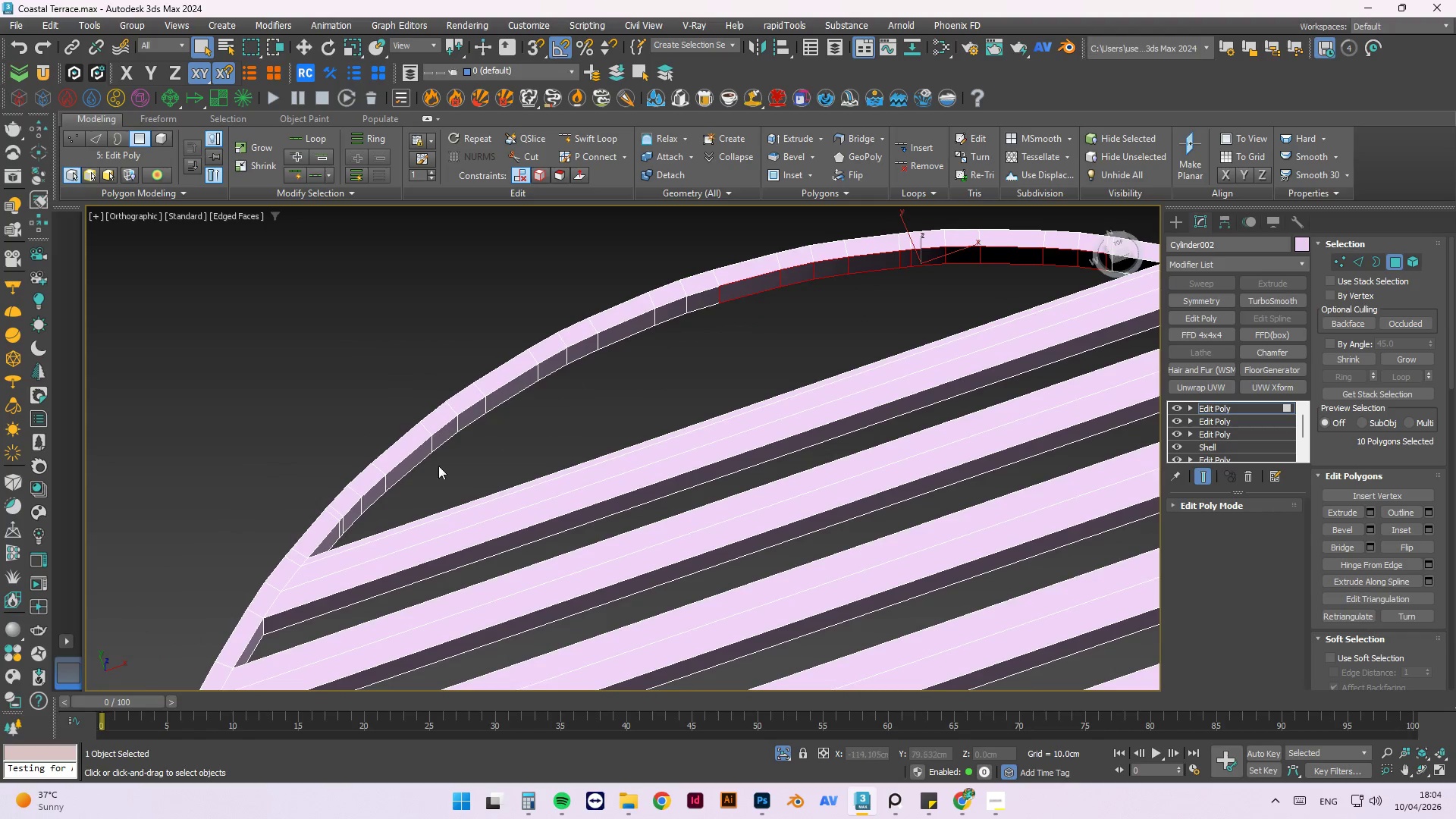 
scroll: coordinate [372, 493], scroll_direction: up, amount: 3.0
 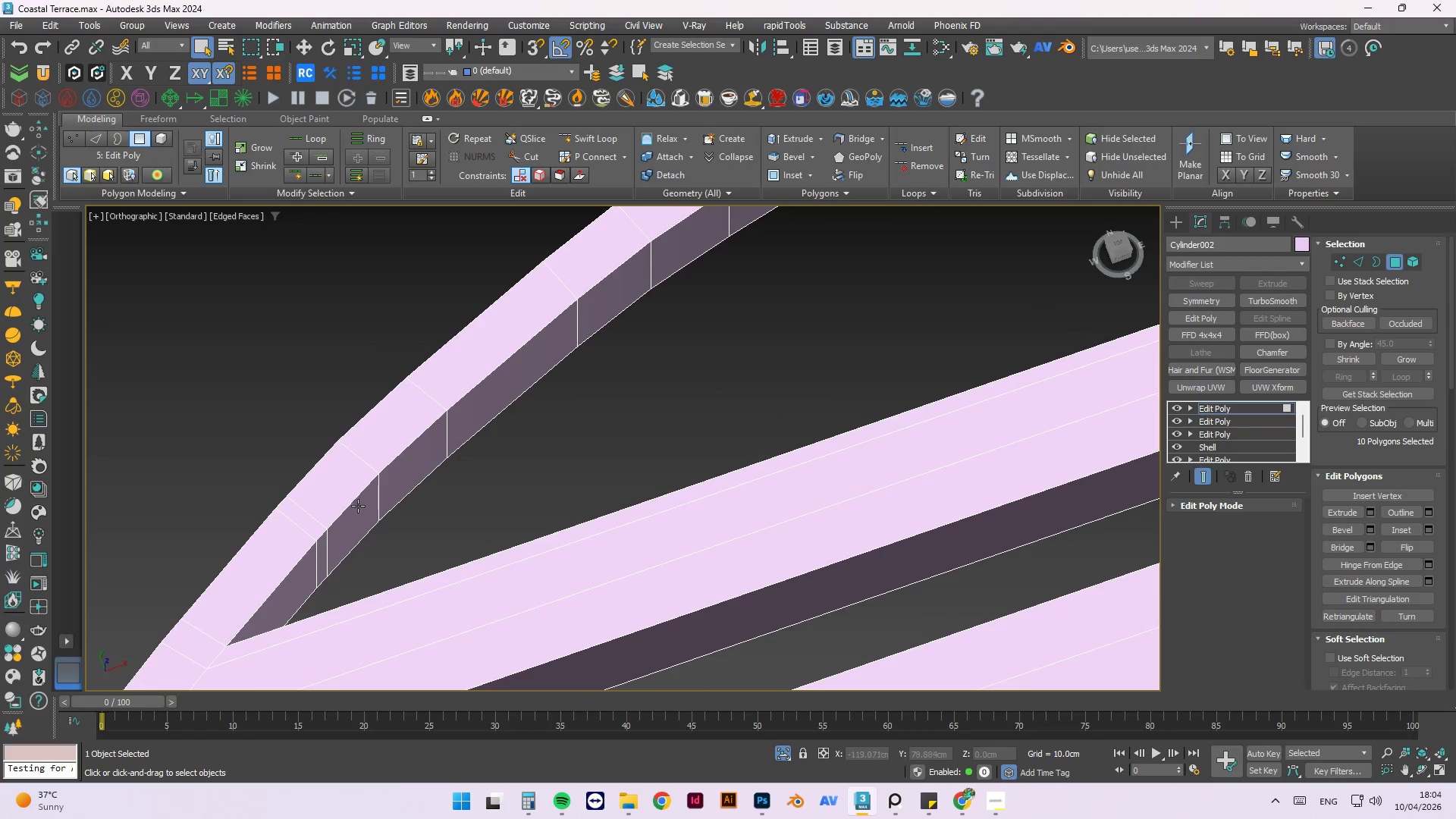 
scroll: coordinate [363, 509], scroll_direction: down, amount: 2.0
 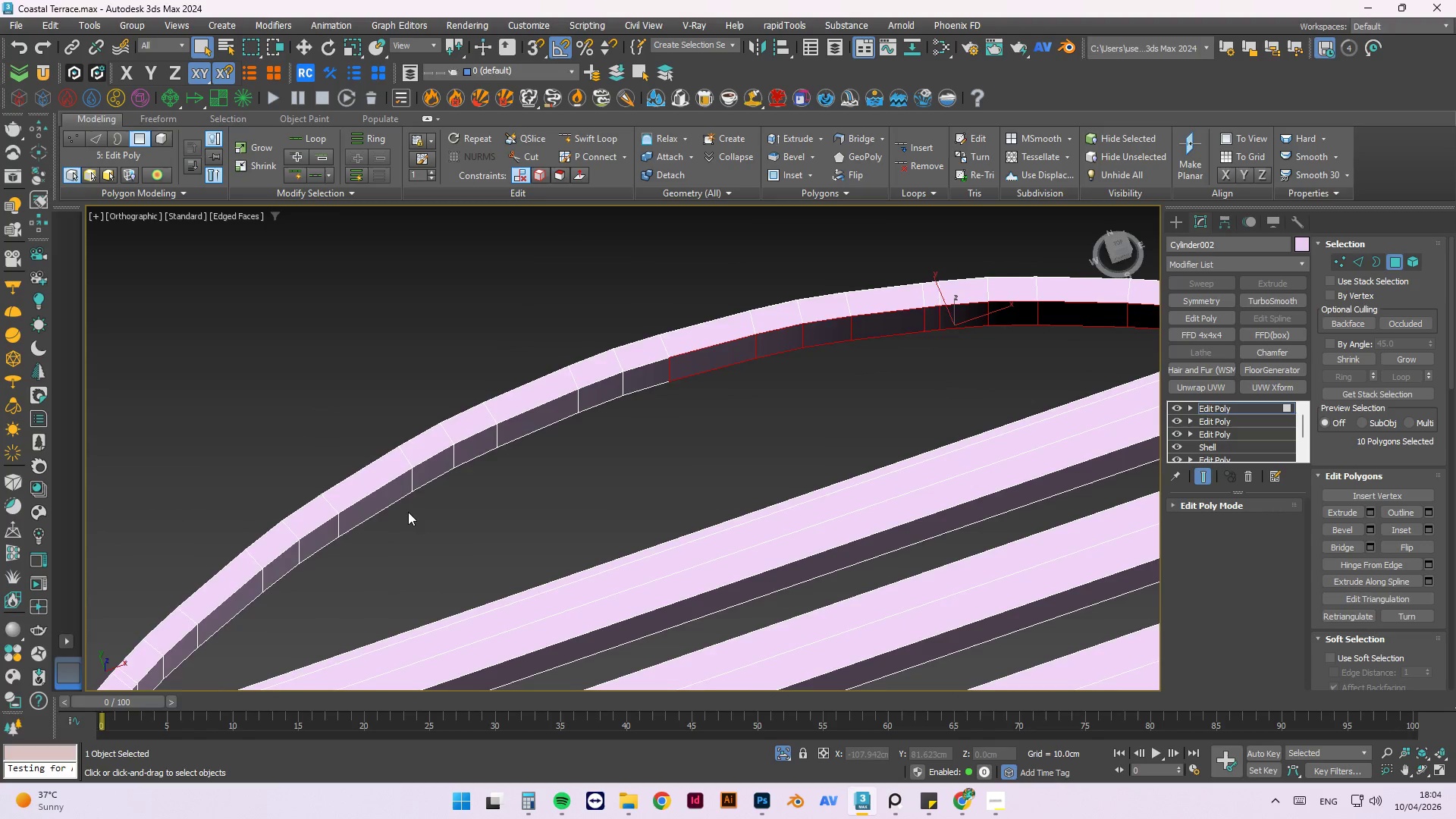 
scroll: coordinate [400, 559], scroll_direction: up, amount: 3.0
 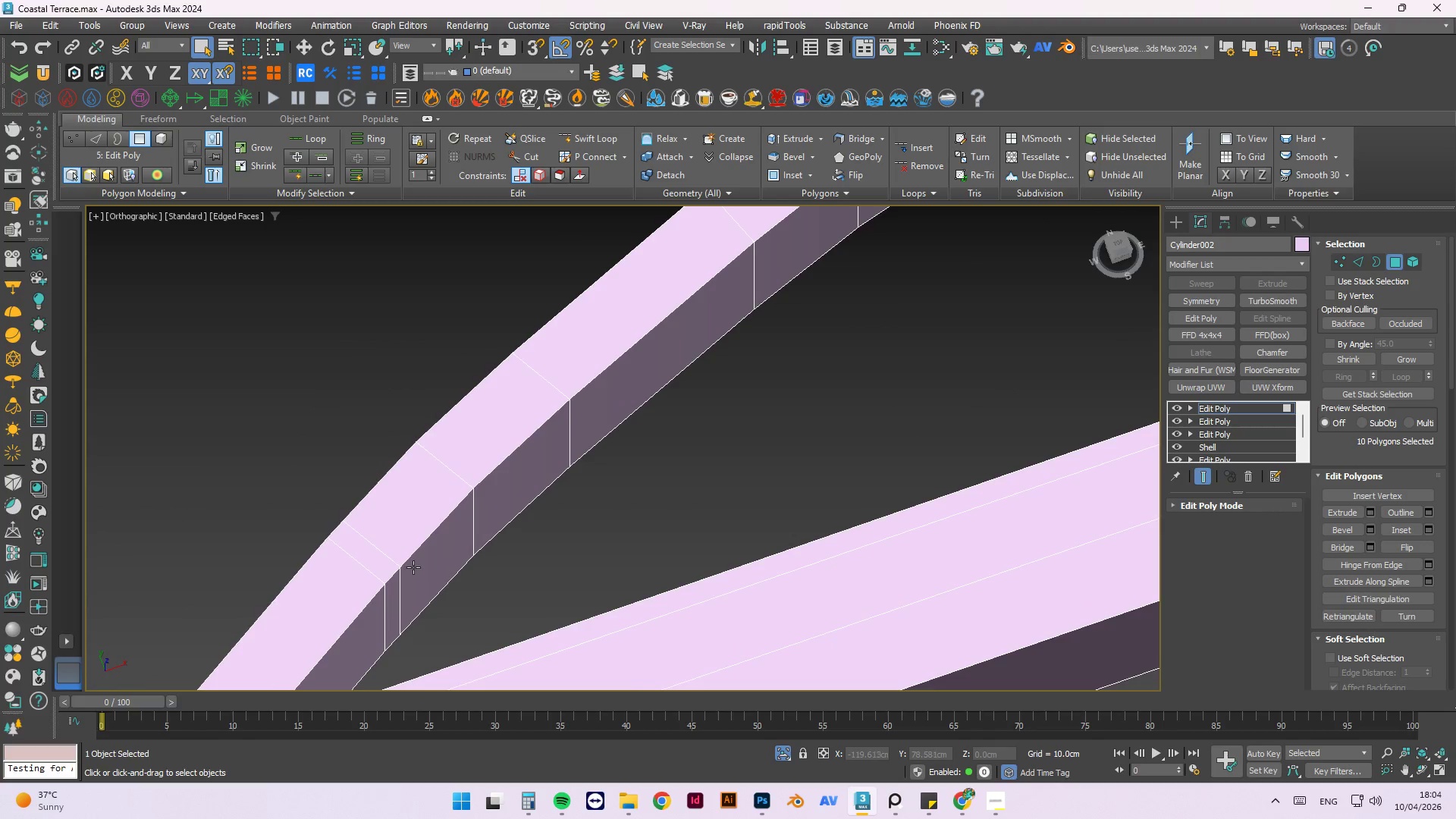 
hold_key(key=ControlLeft, duration=1.44)
 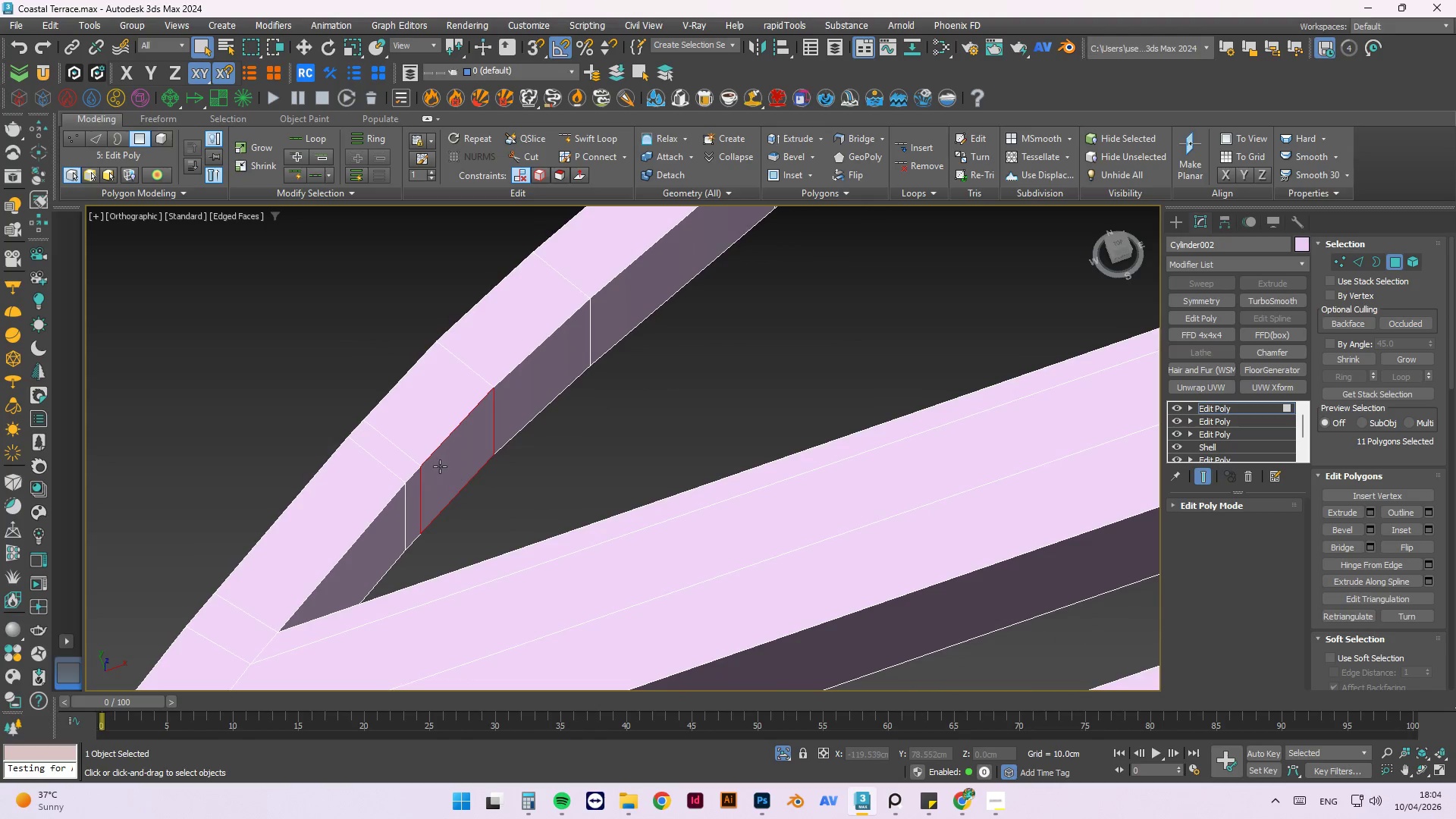 
scroll: coordinate [467, 513], scroll_direction: down, amount: 4.0
 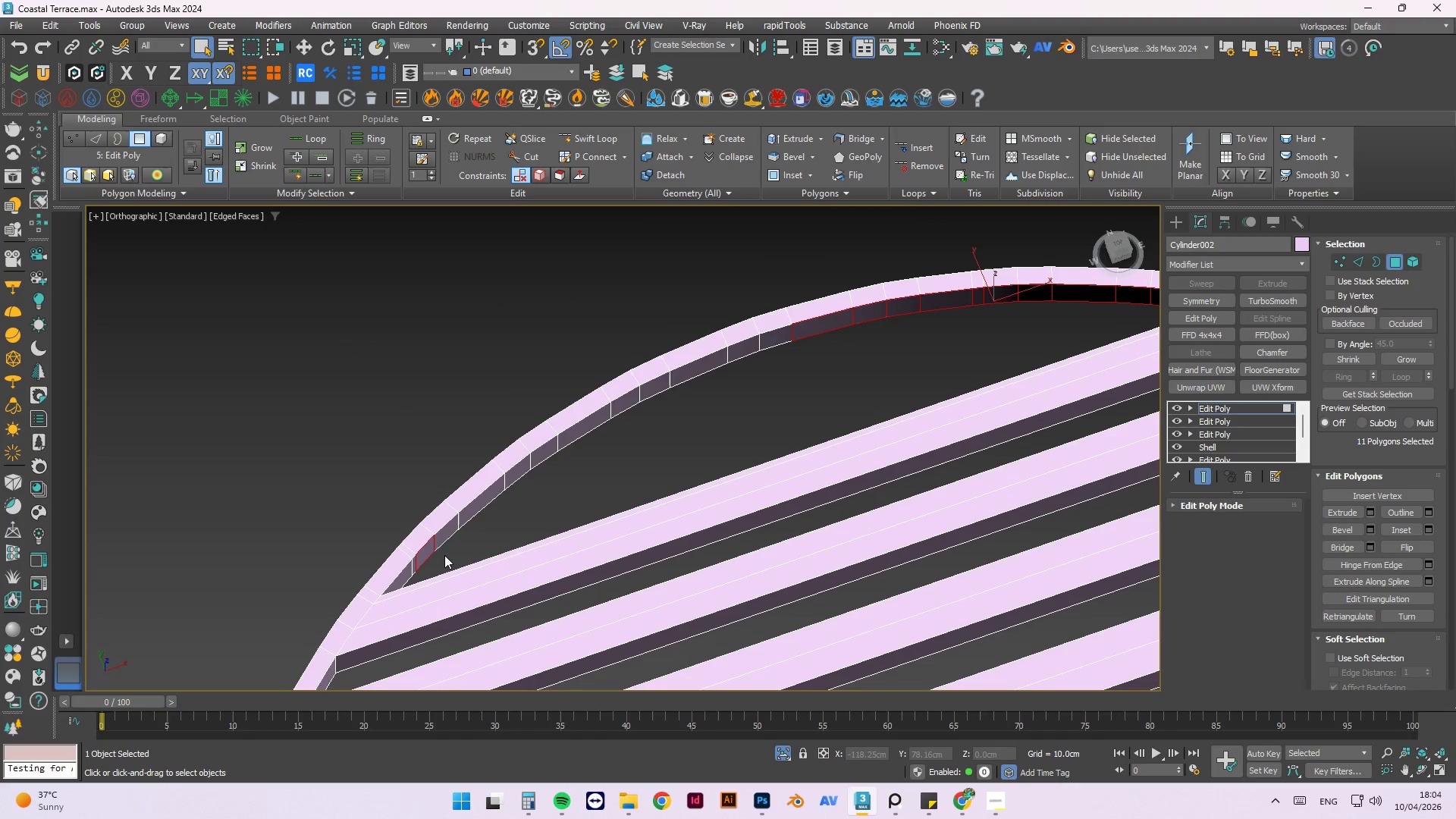 
hold_key(key=ControlLeft, duration=1.36)
 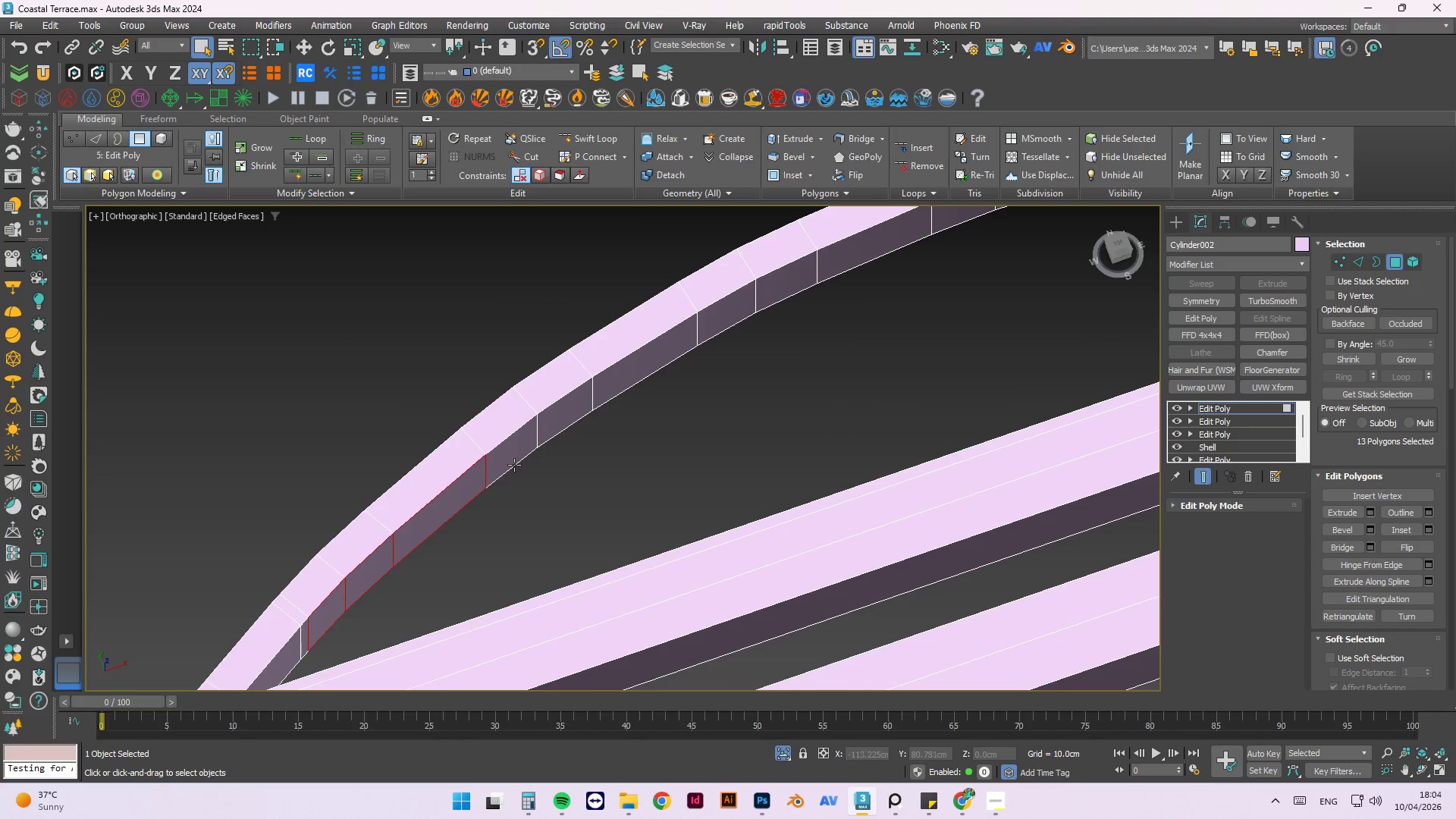 
scroll: coordinate [447, 551], scroll_direction: up, amount: 2.0
 